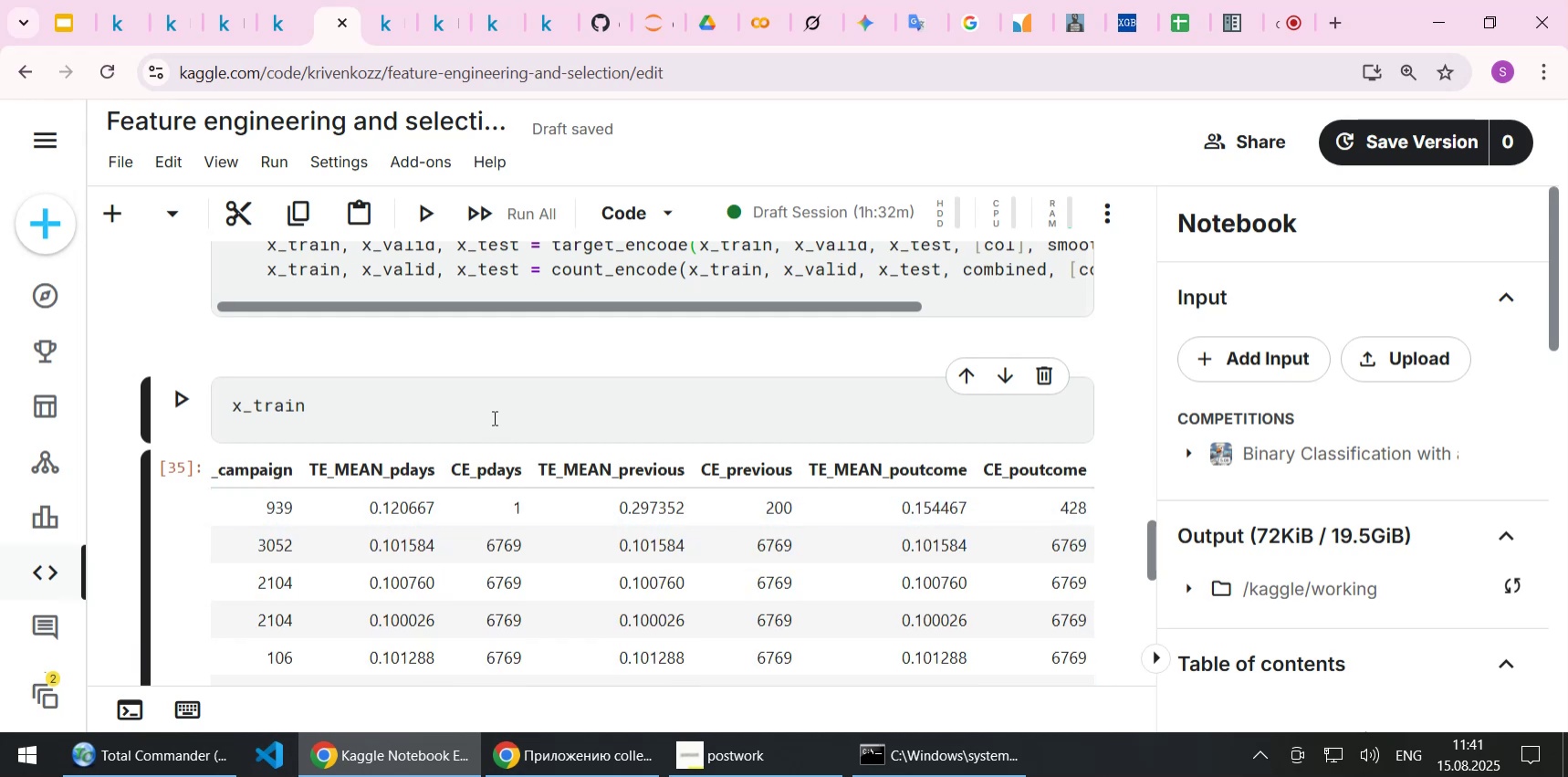 
key(BracketLeft)
 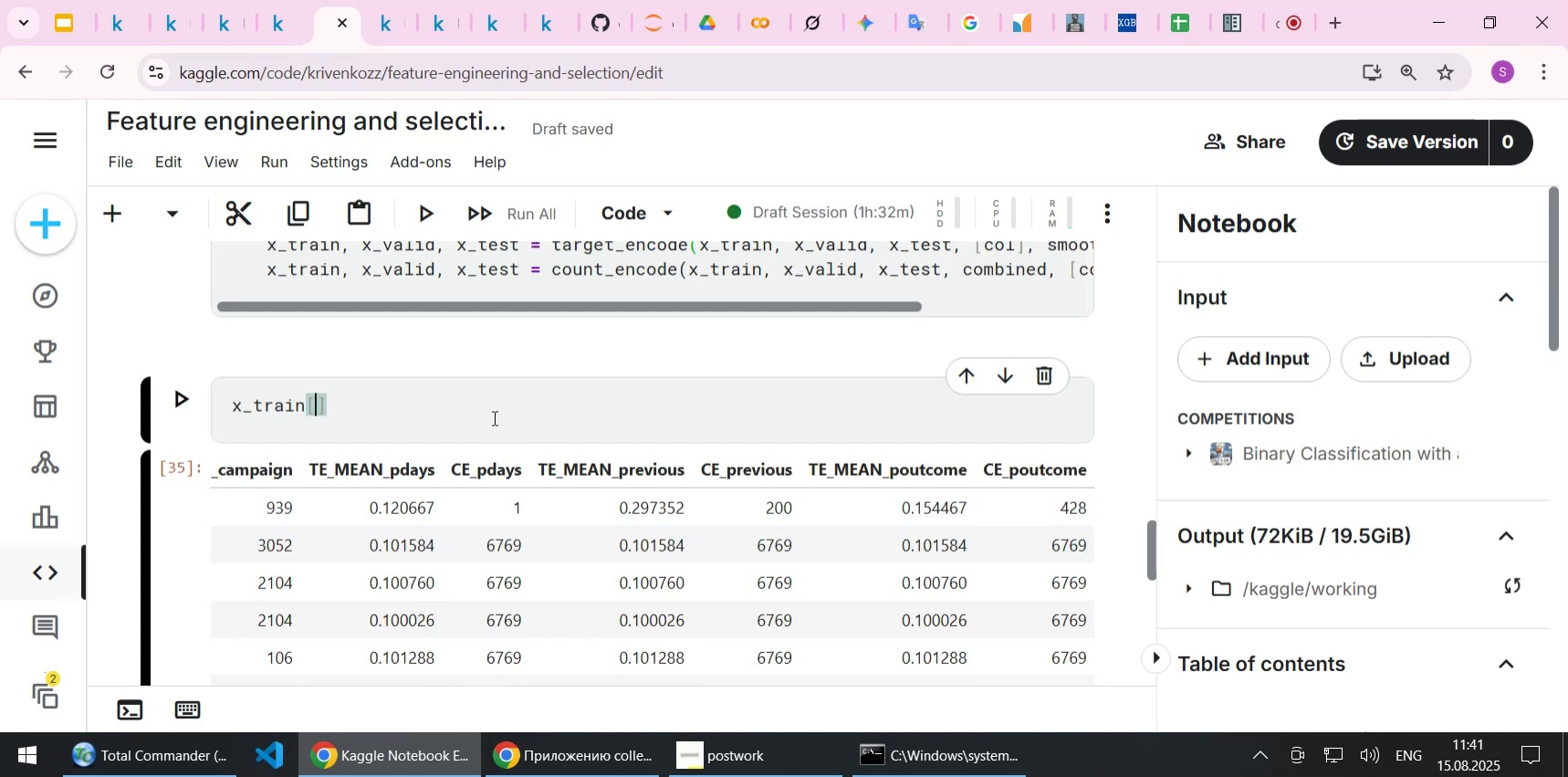 
key(BracketRight)
 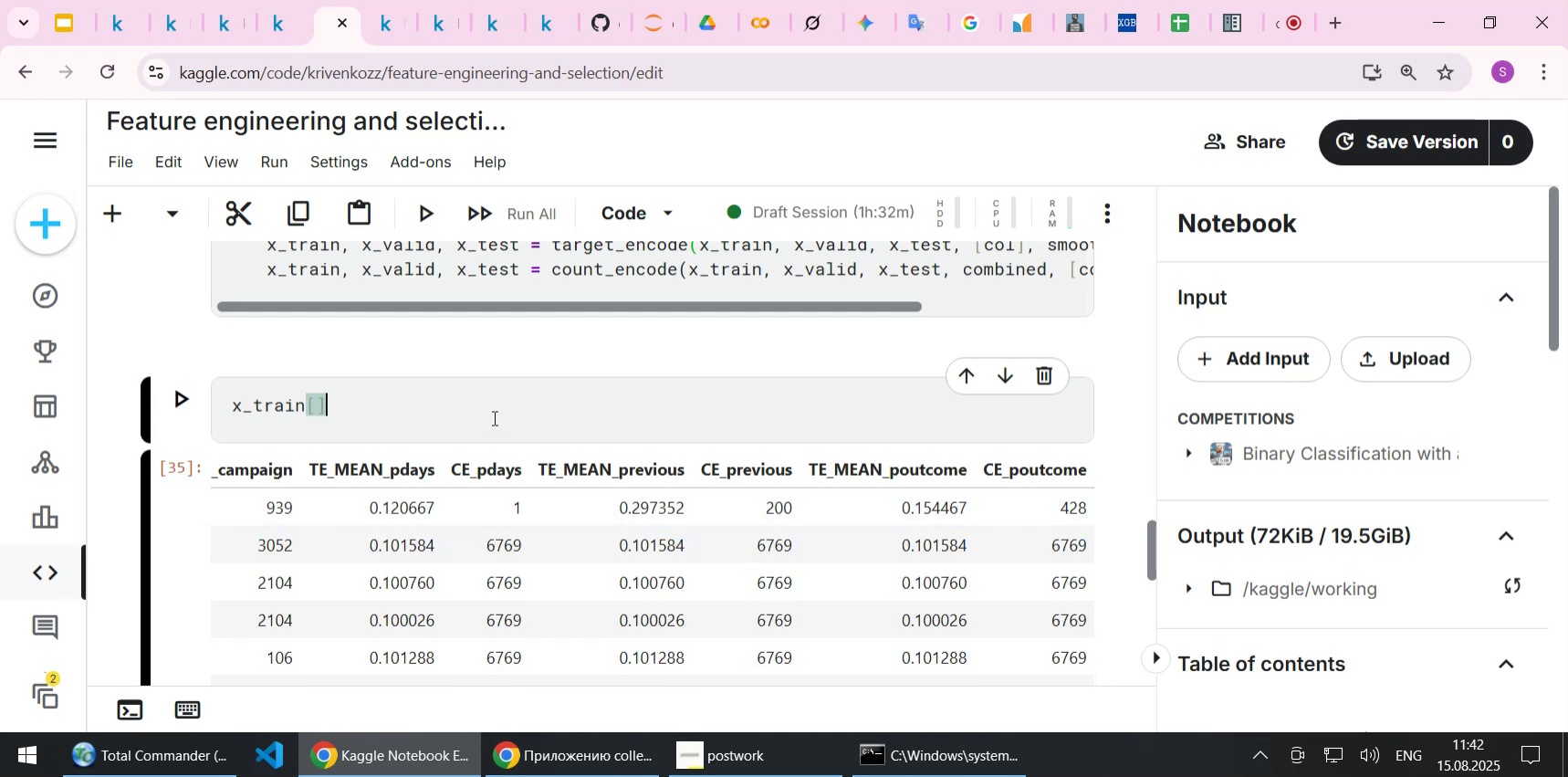 
key(ArrowLeft)
 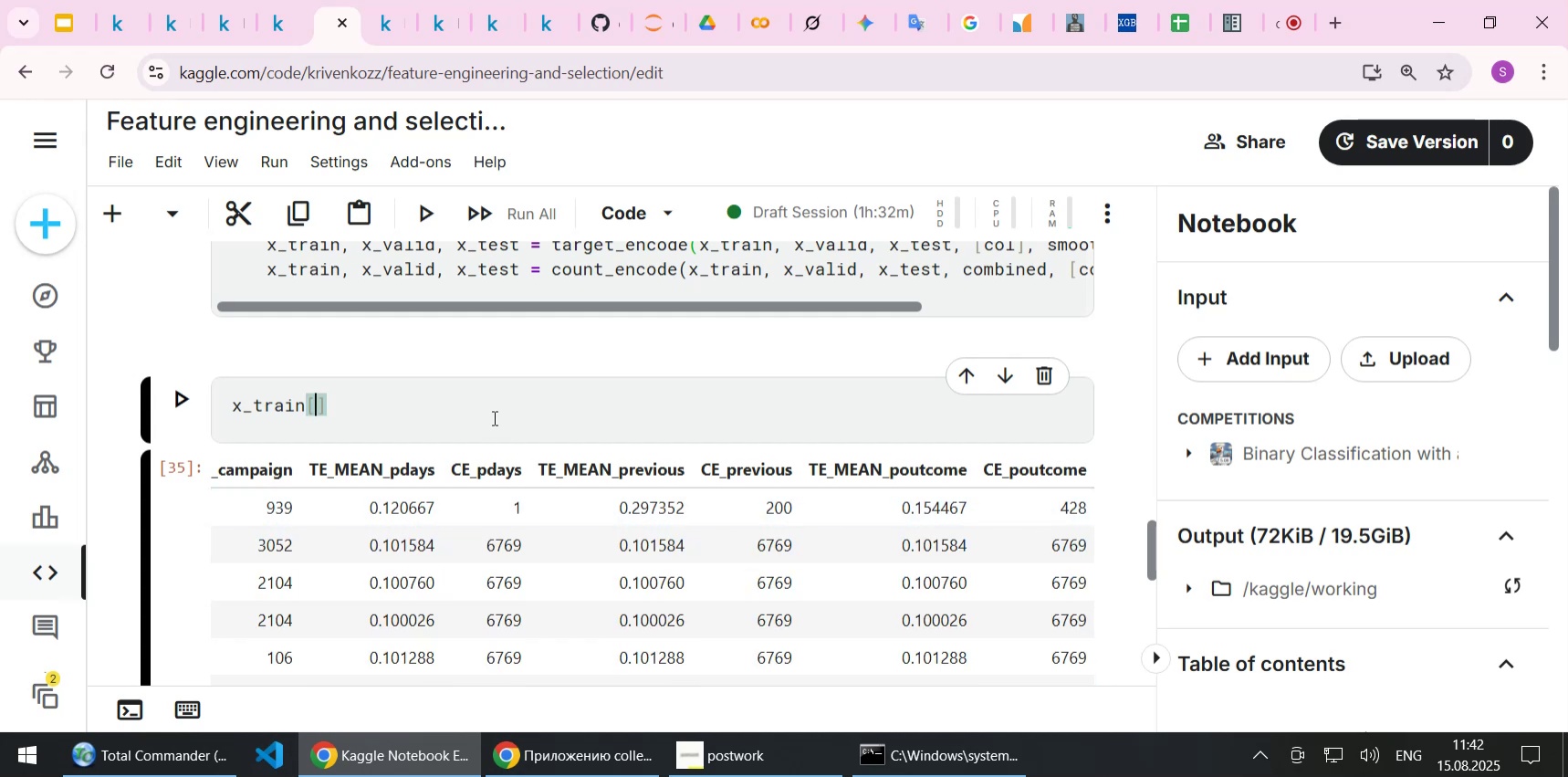 
key(Quote)
 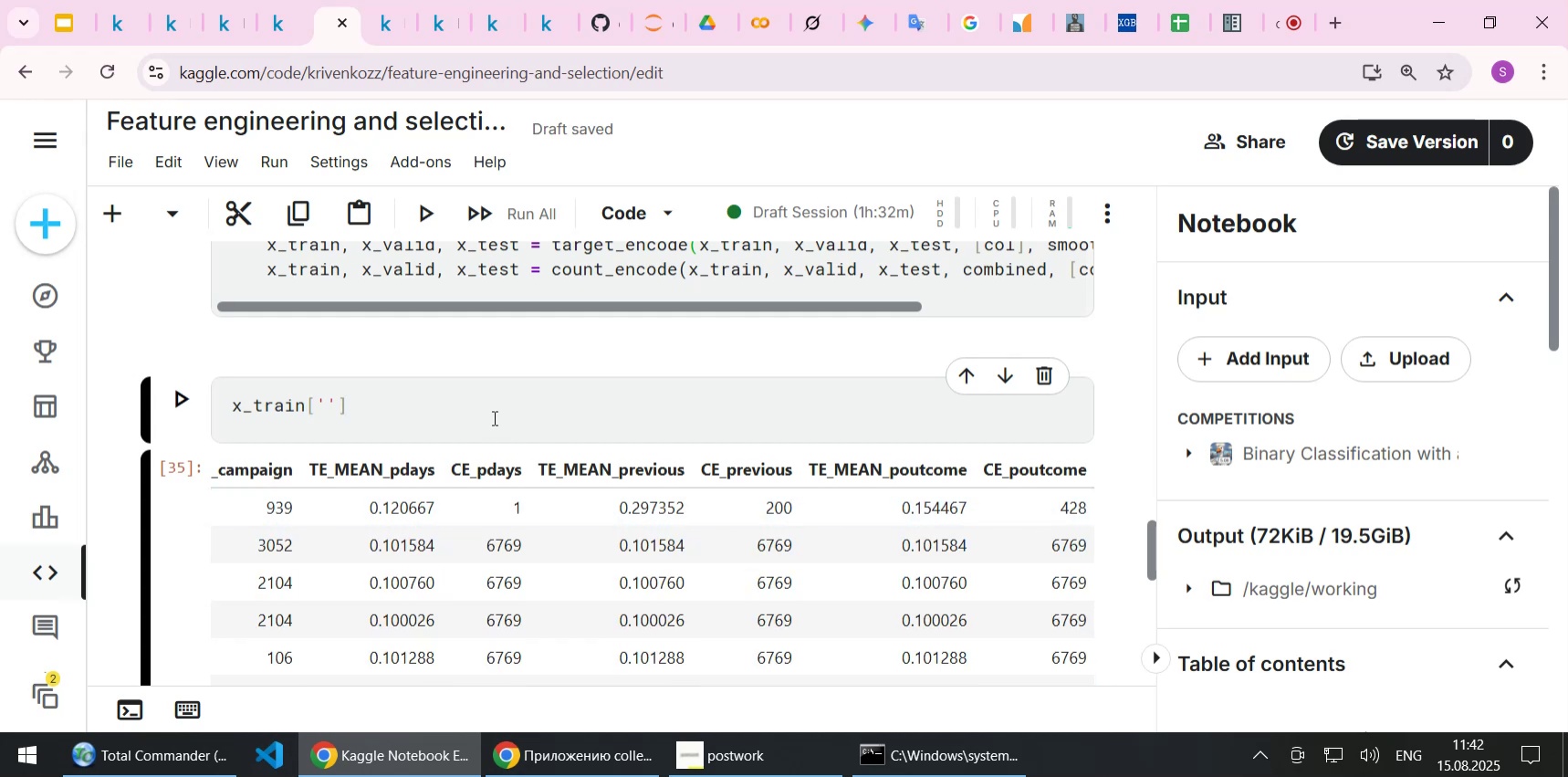 
key(Y)
 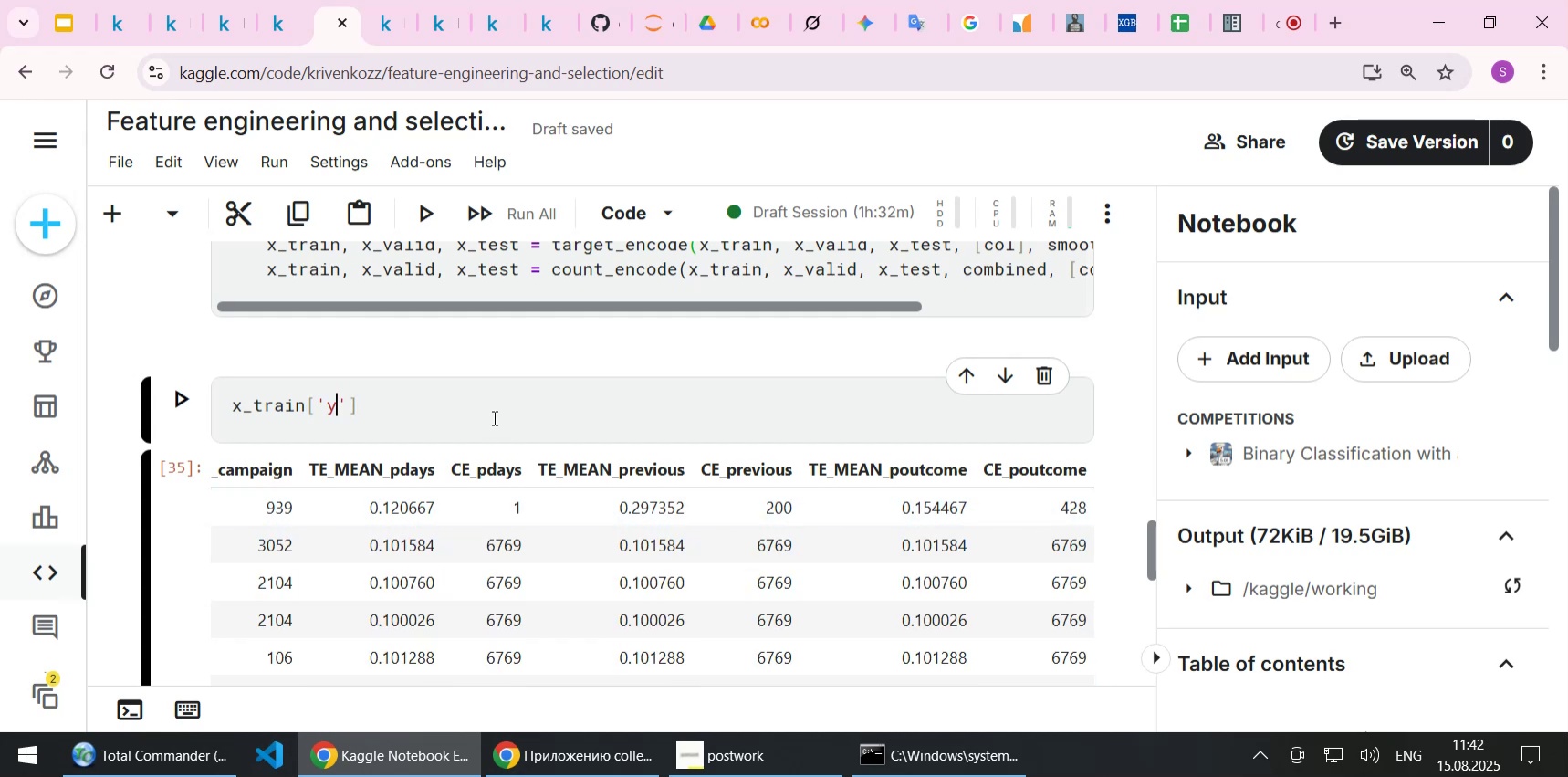 
key(Shift+ShiftLeft)
 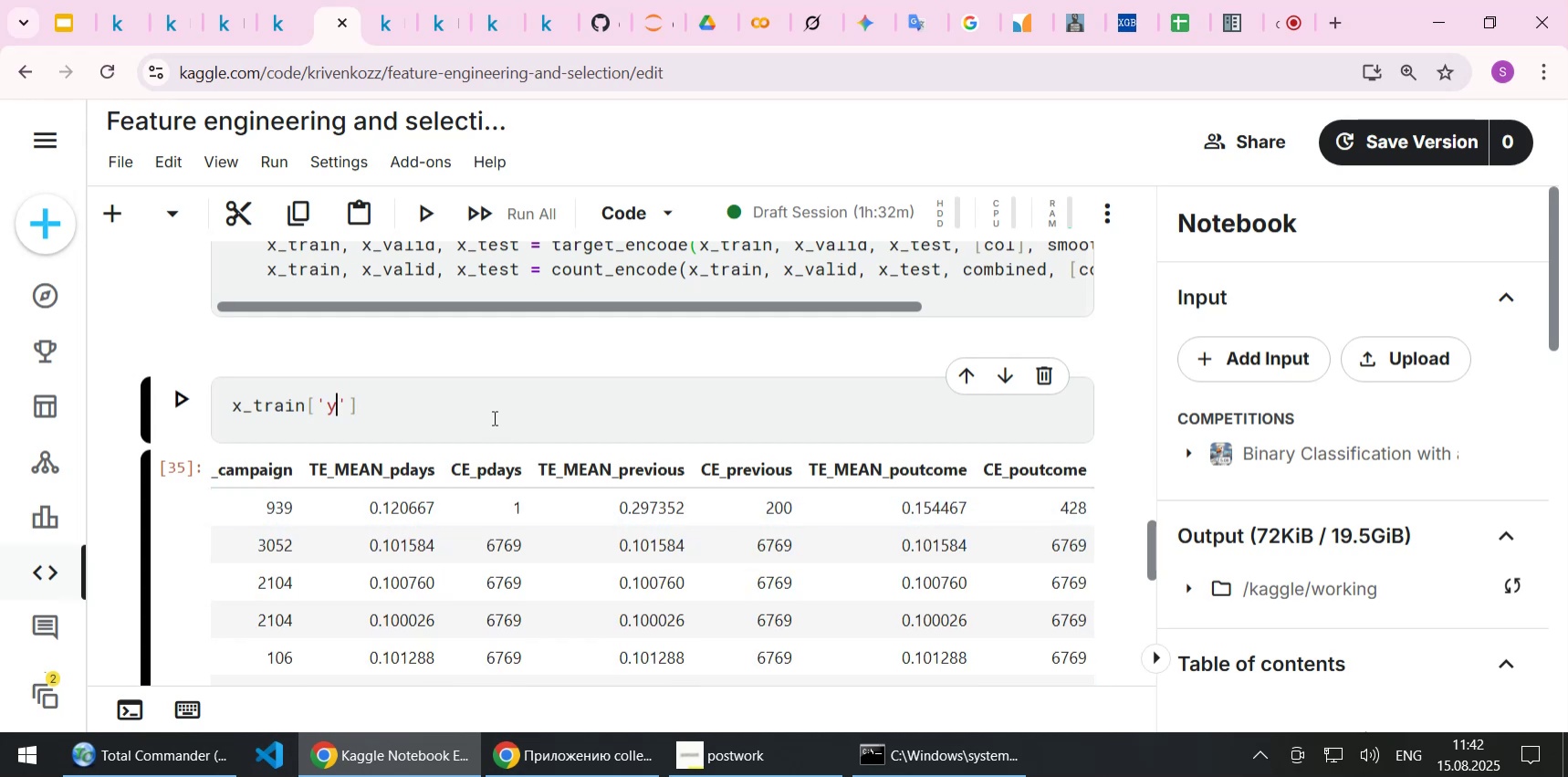 
key(Shift+Enter)
 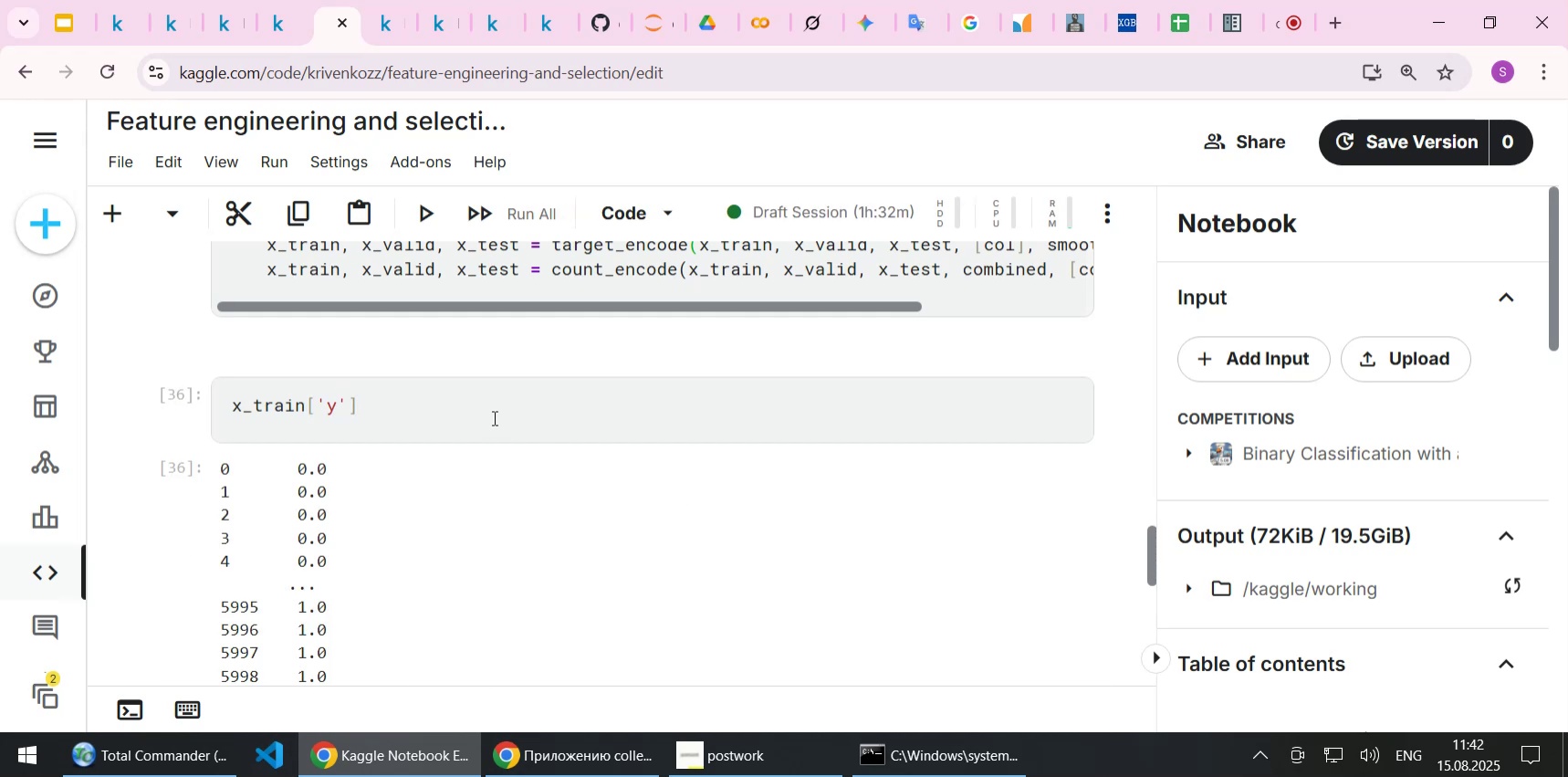 
scroll: coordinate [510, 417], scroll_direction: down, amount: 1.0
 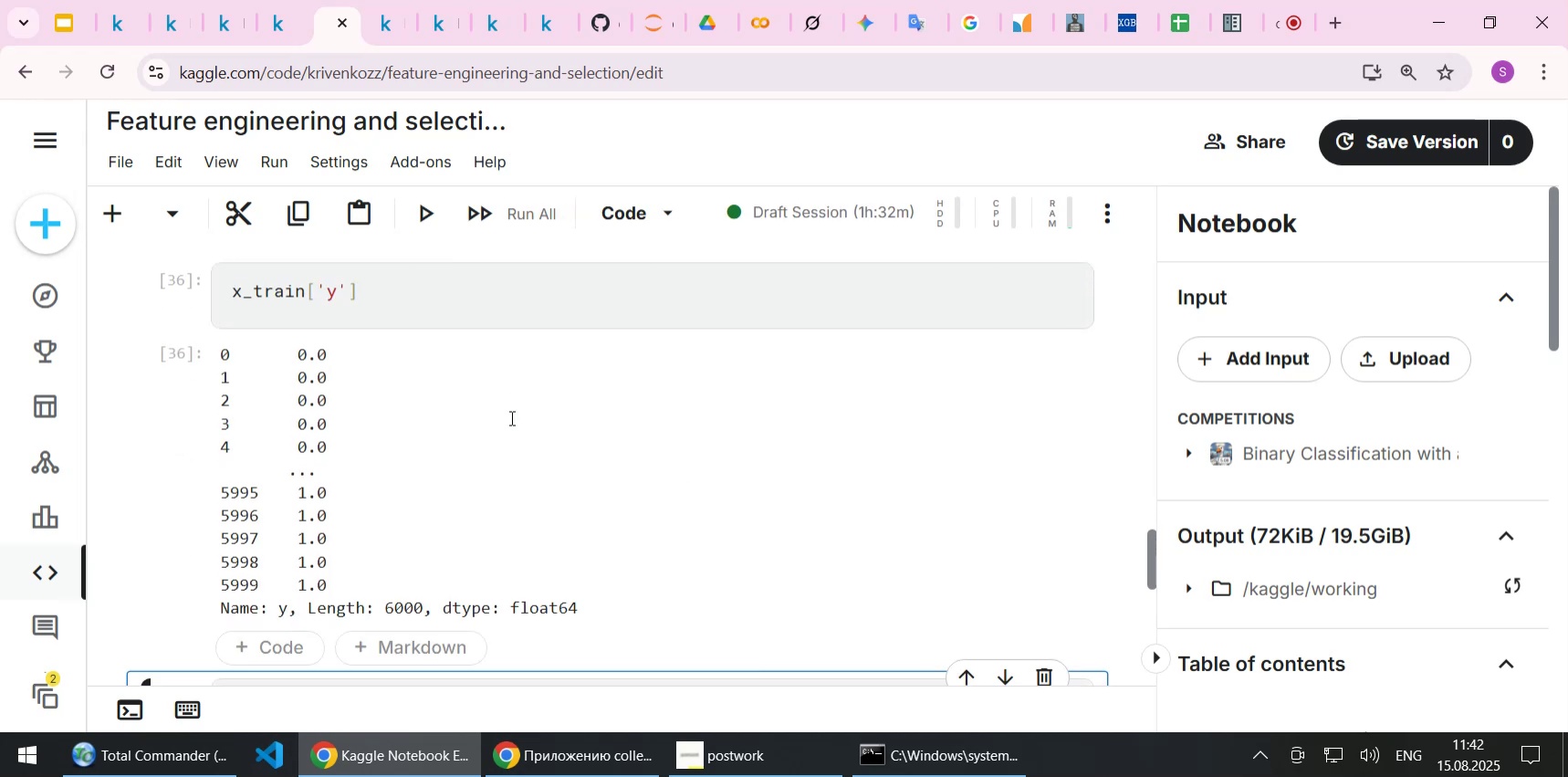 
scroll: coordinate [510, 417], scroll_direction: up, amount: 2.0
 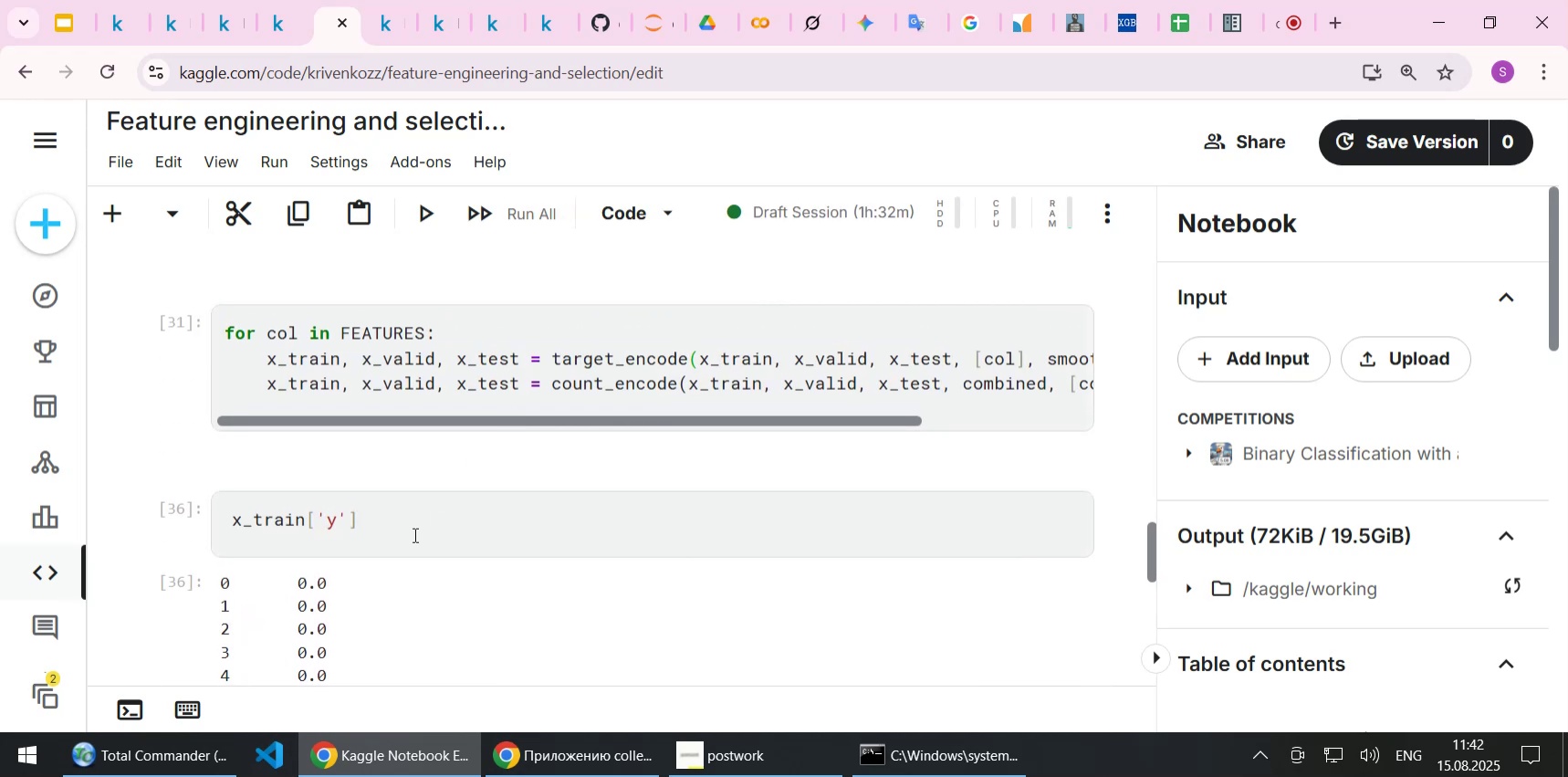 
left_click([422, 515])
 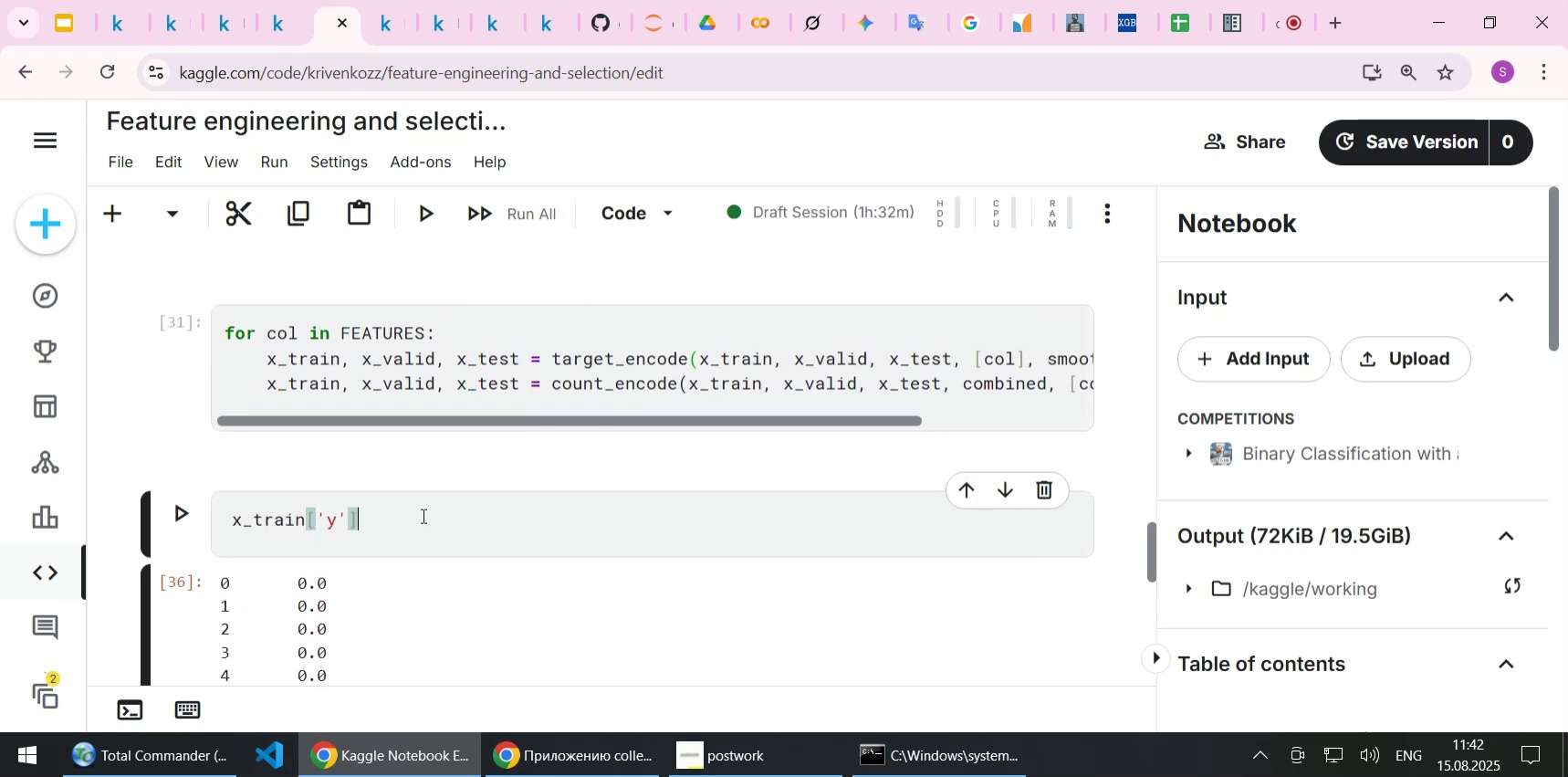 
key(Backspace)
 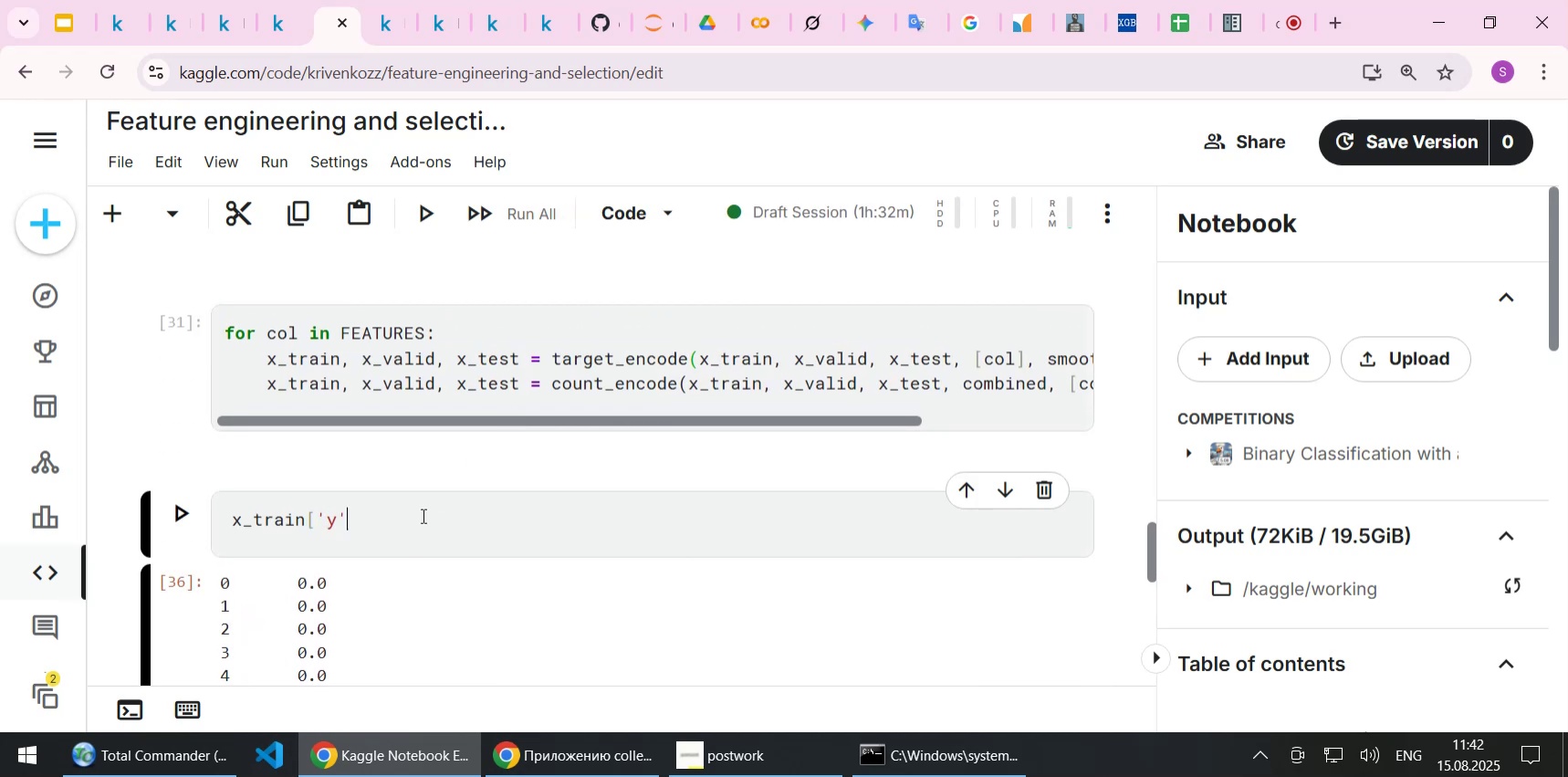 
key(Backspace)
 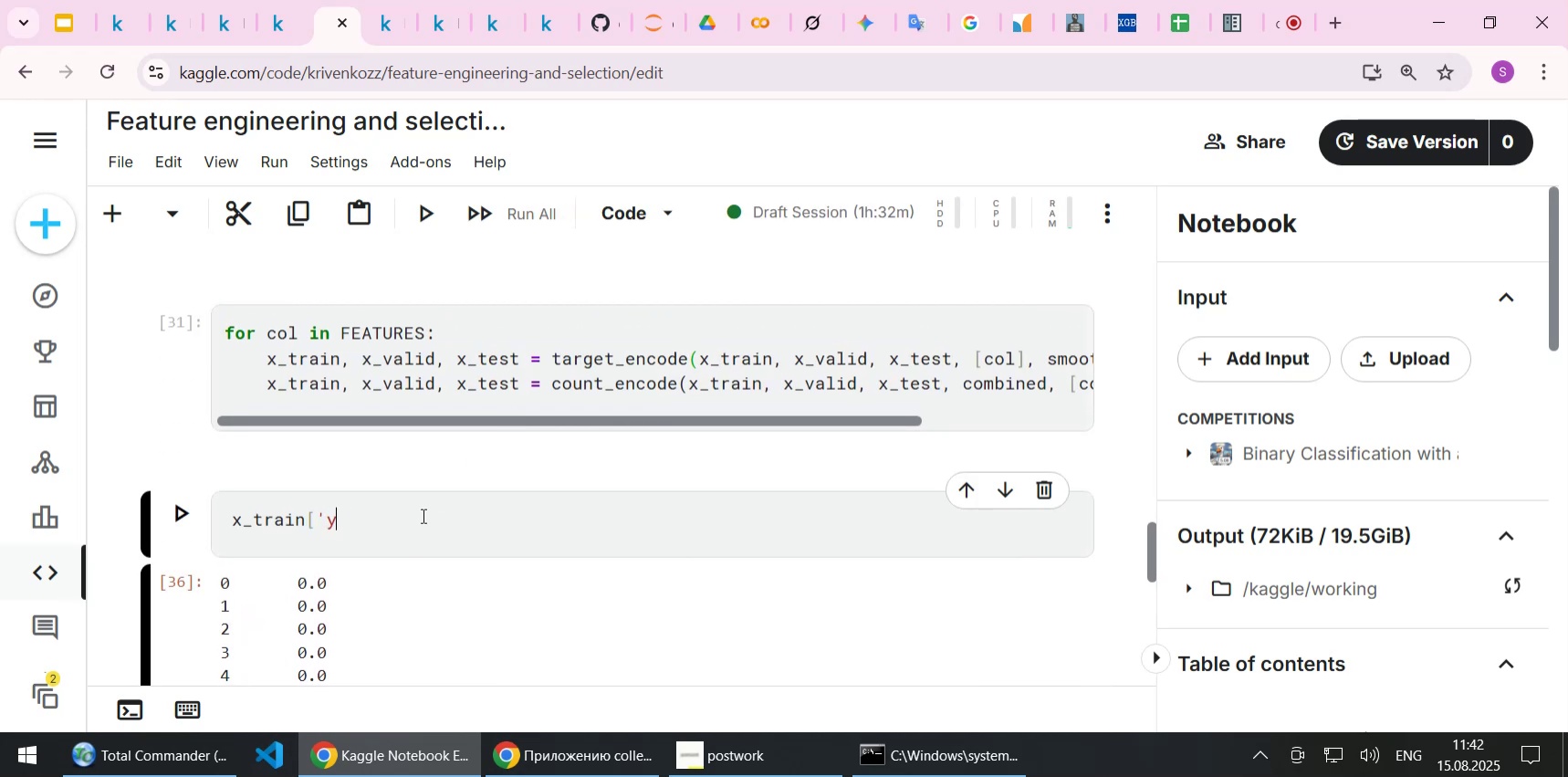 
key(Backspace)
 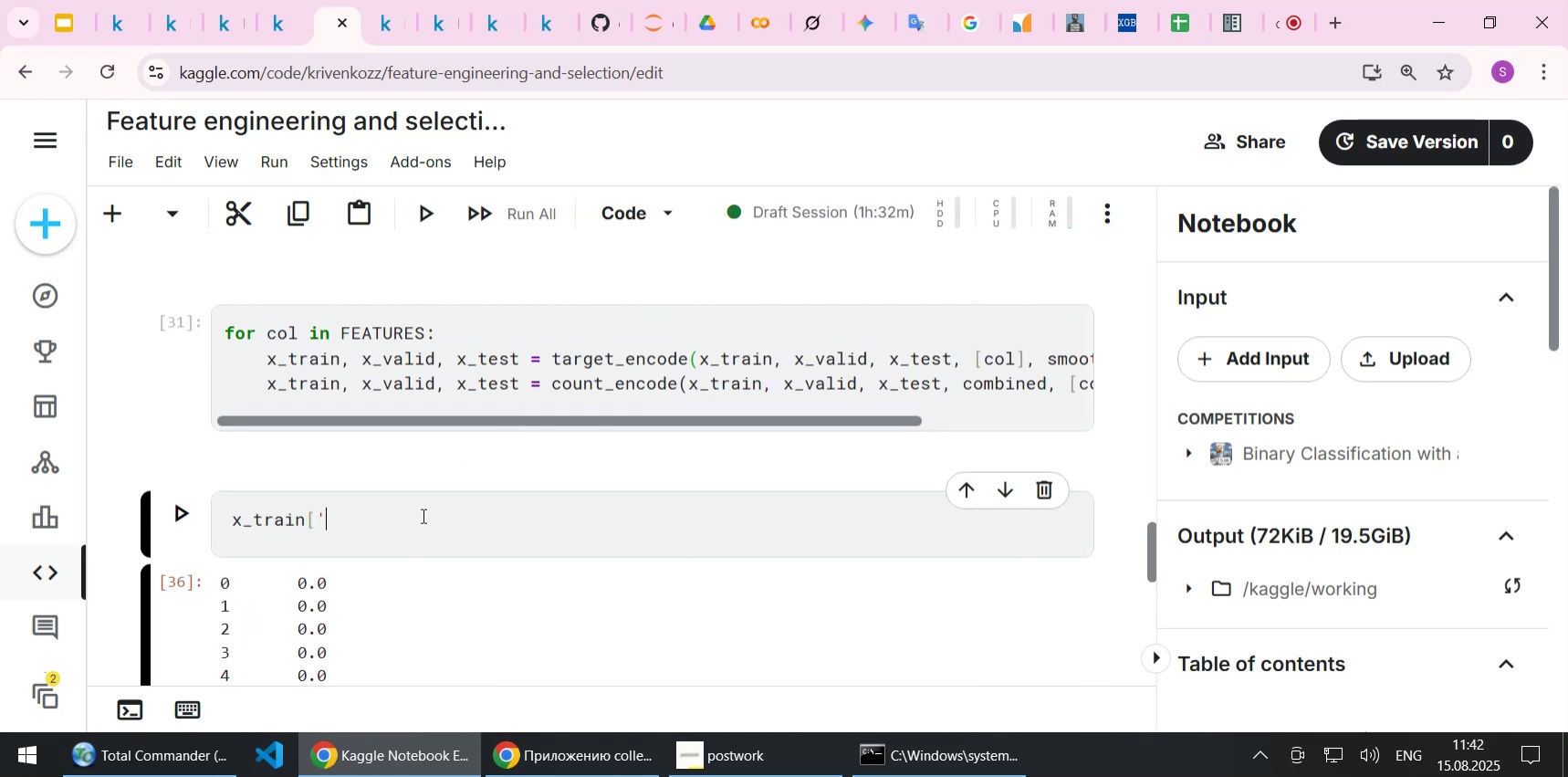 
key(Backspace)
 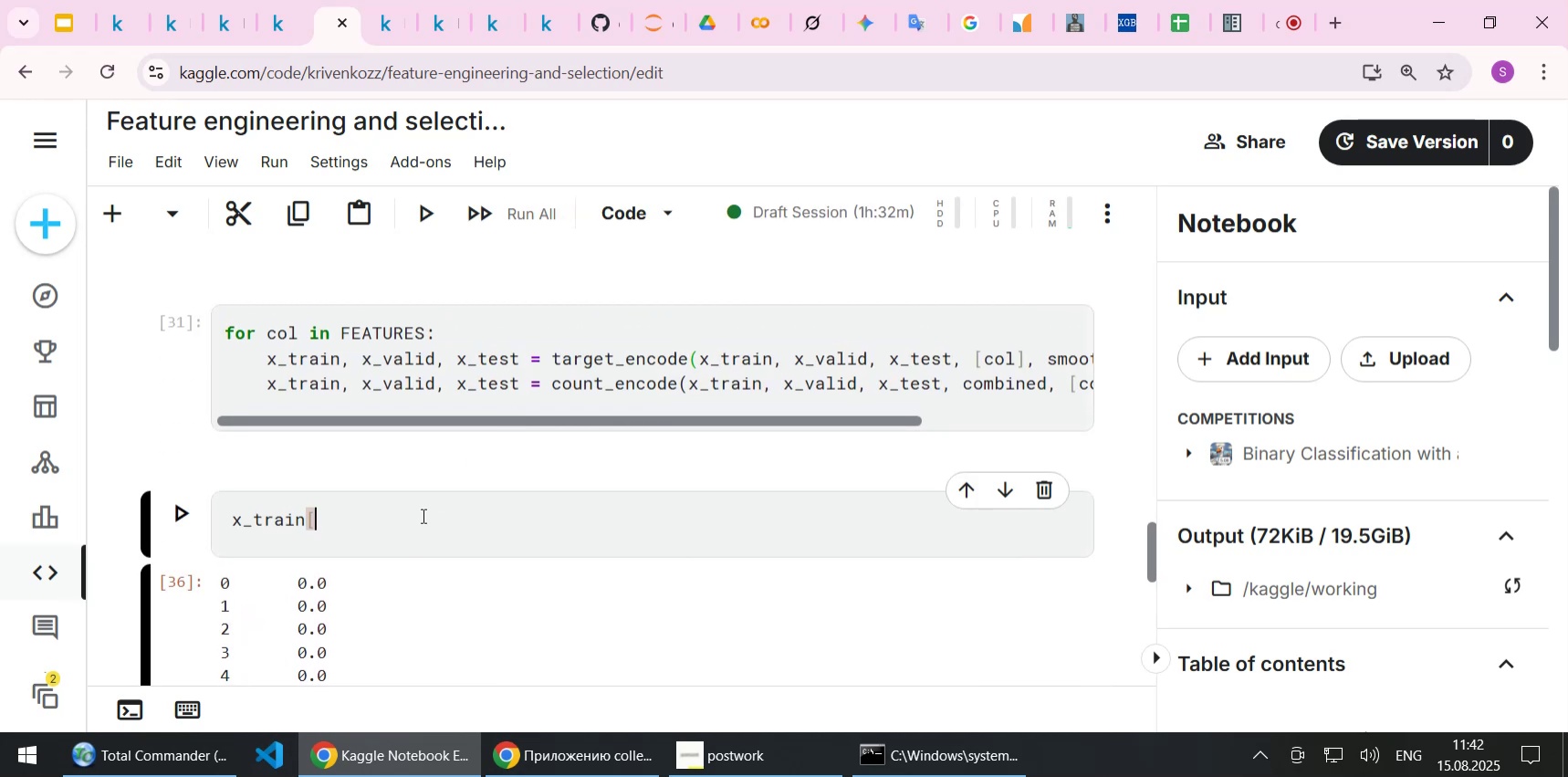 
key(Backspace)
 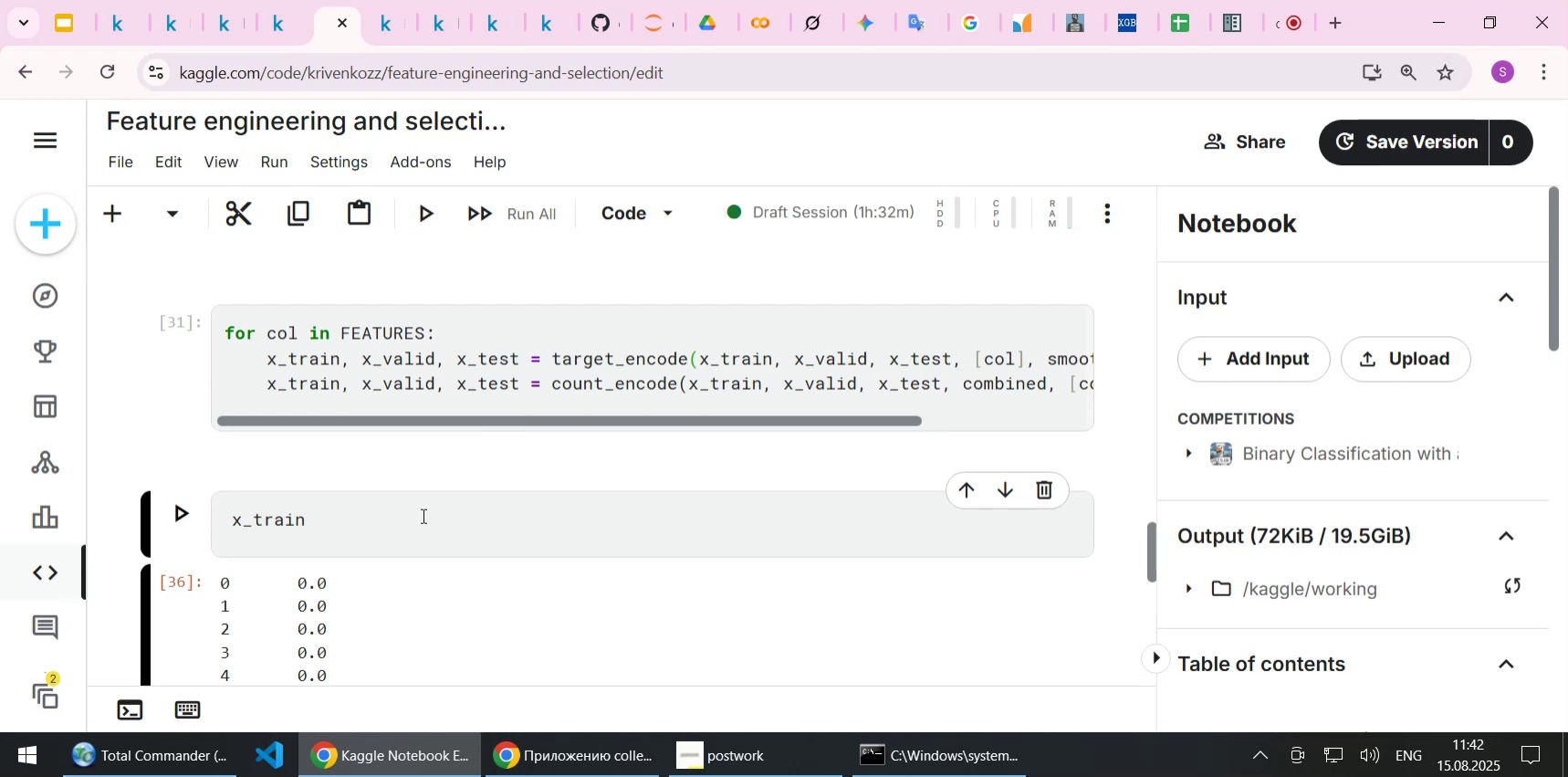 
key(Period)
 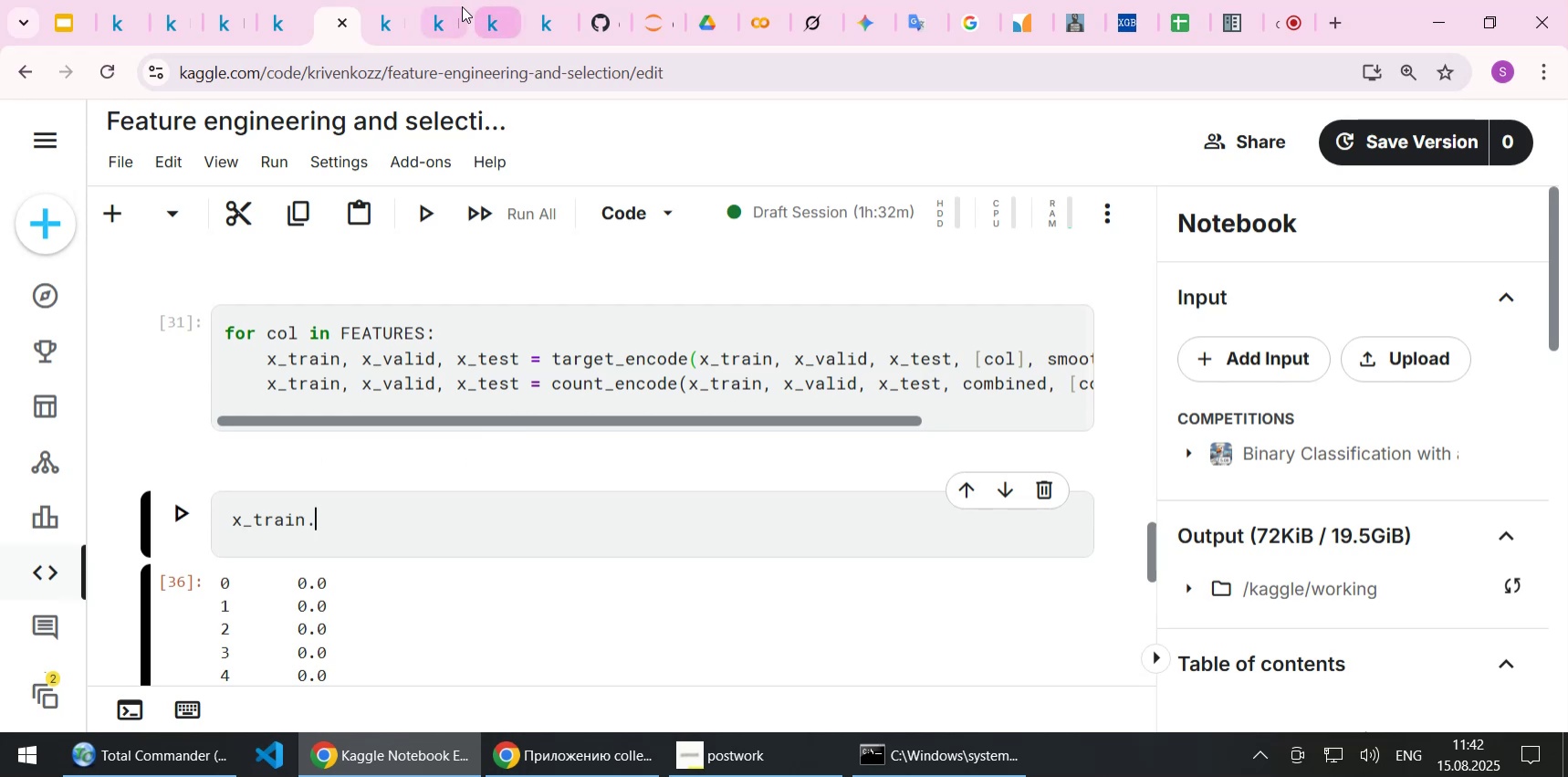 
left_click([499, 23])
 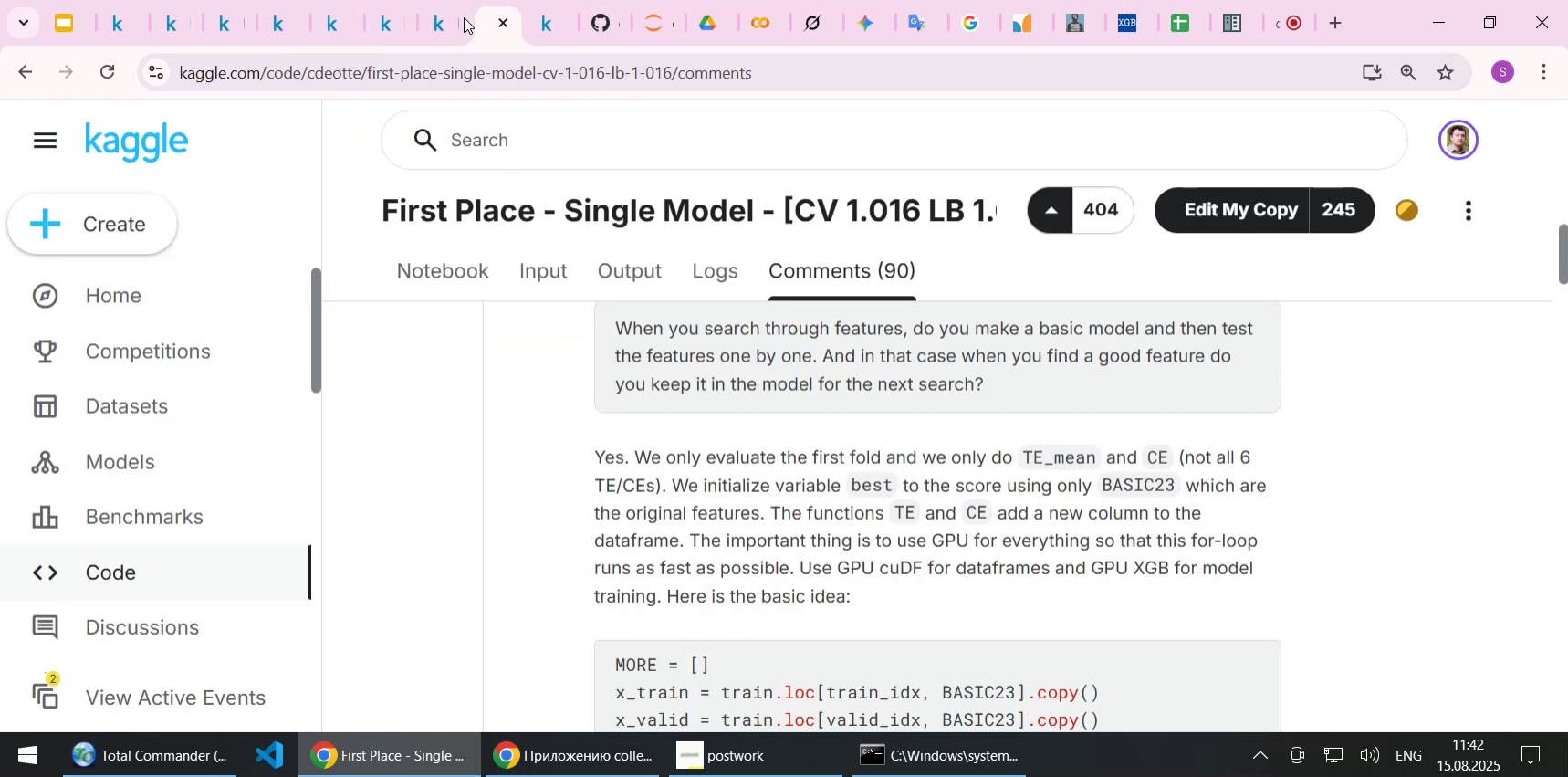 
left_click([441, 16])
 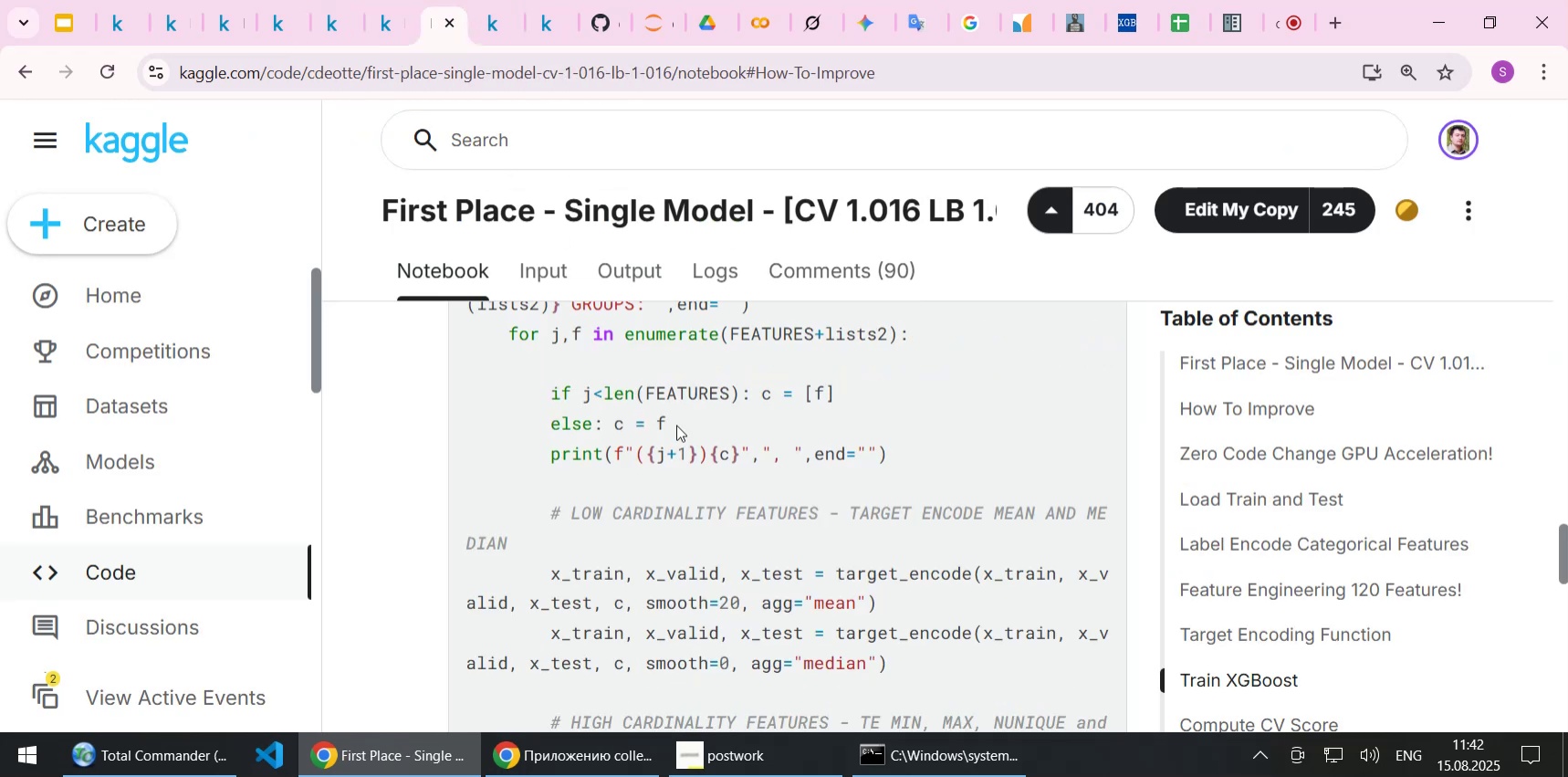 
scroll: coordinate [672, 572], scroll_direction: down, amount: 8.0
 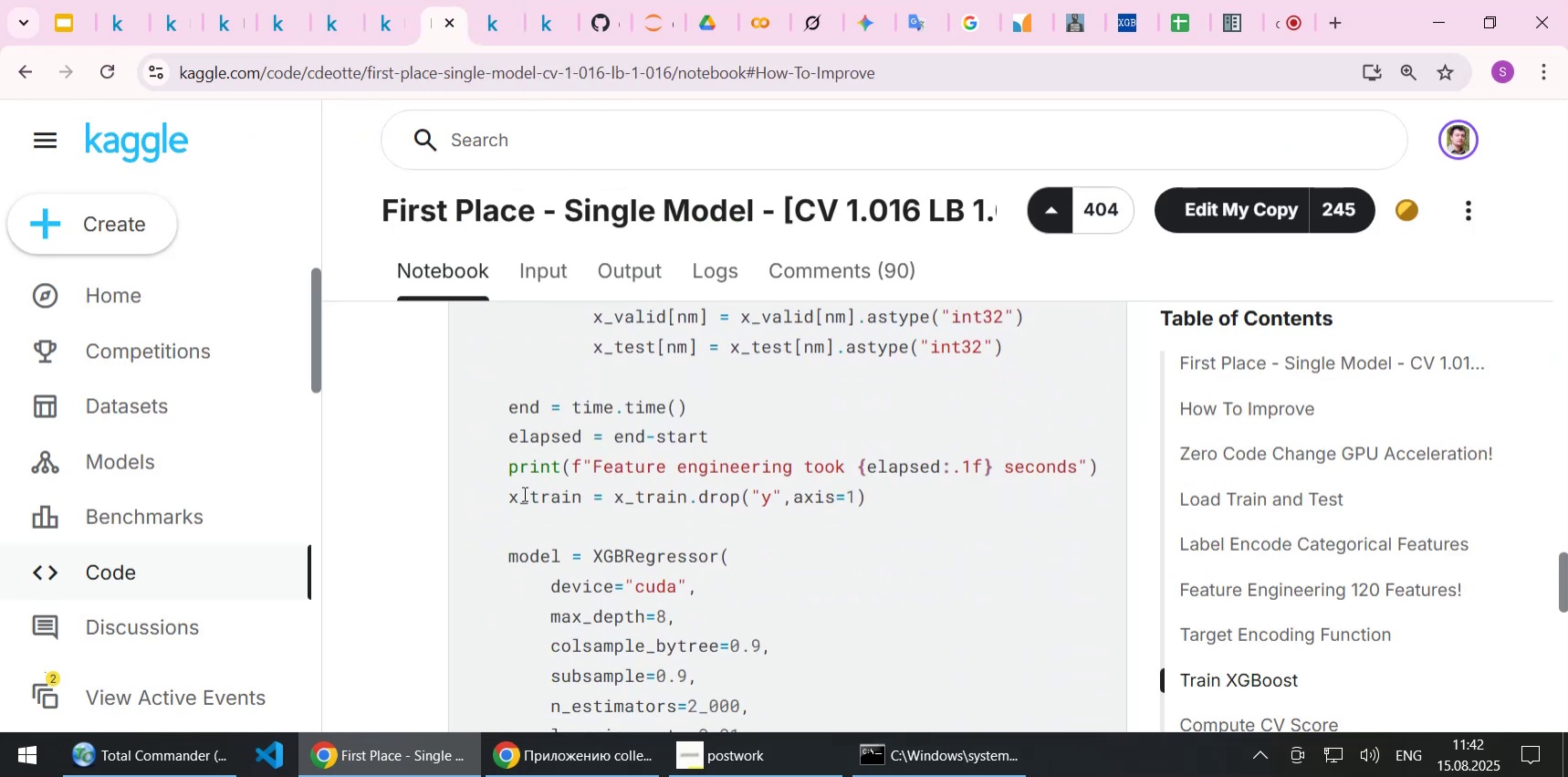 
left_click_drag(start_coordinate=[510, 495], to_coordinate=[904, 495])
 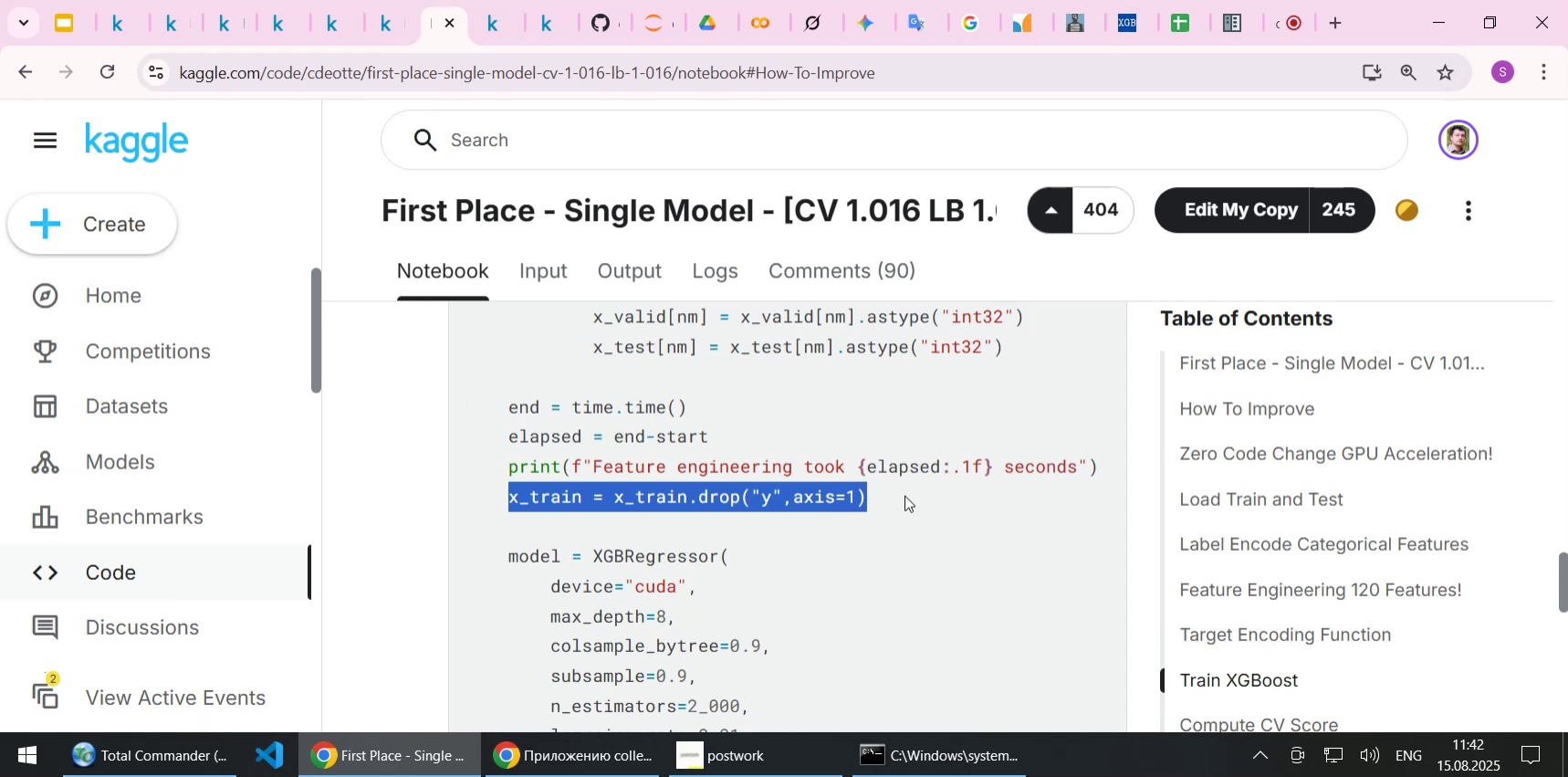 
key(Control+C)
 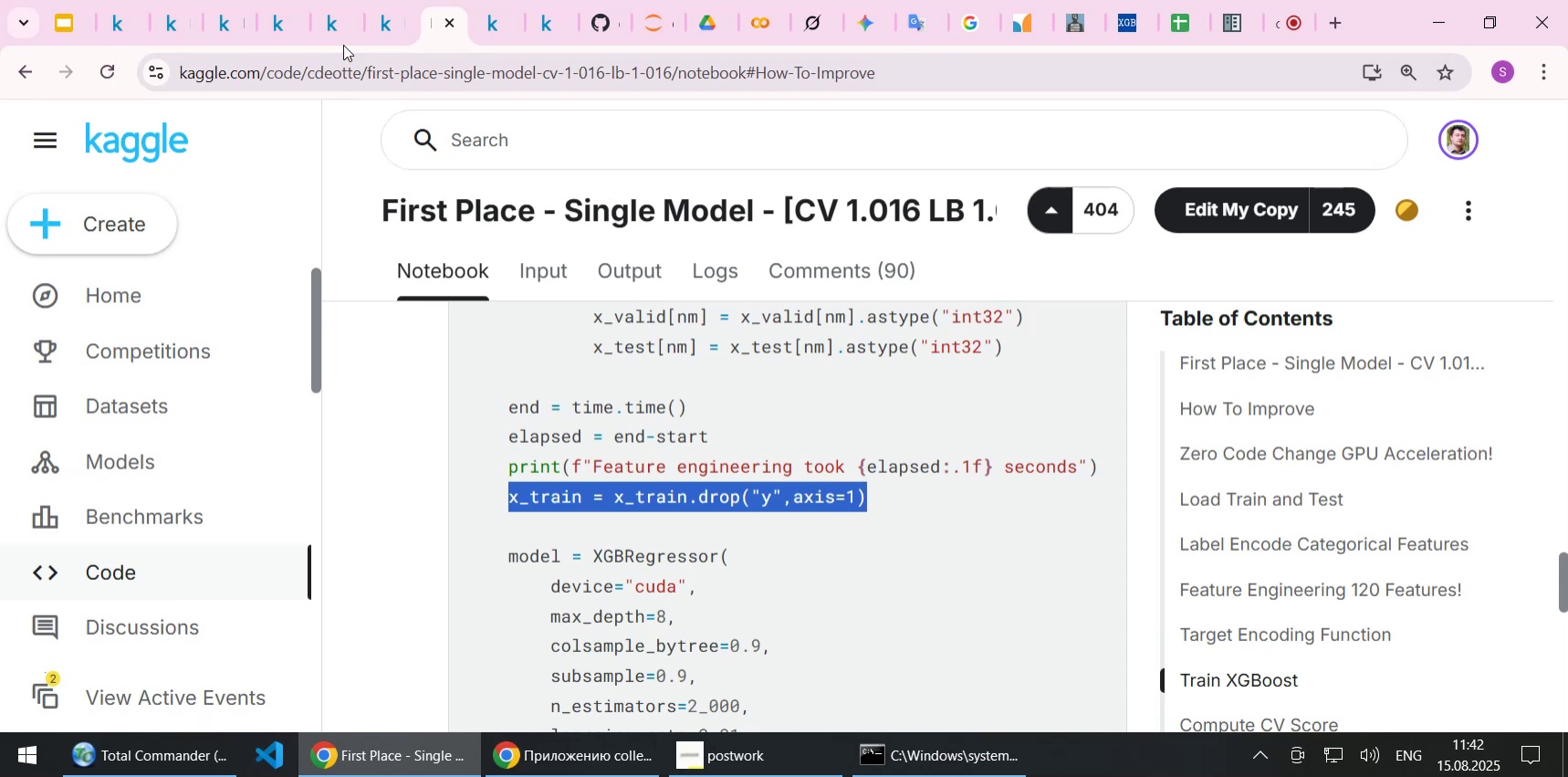 
left_click([335, 27])
 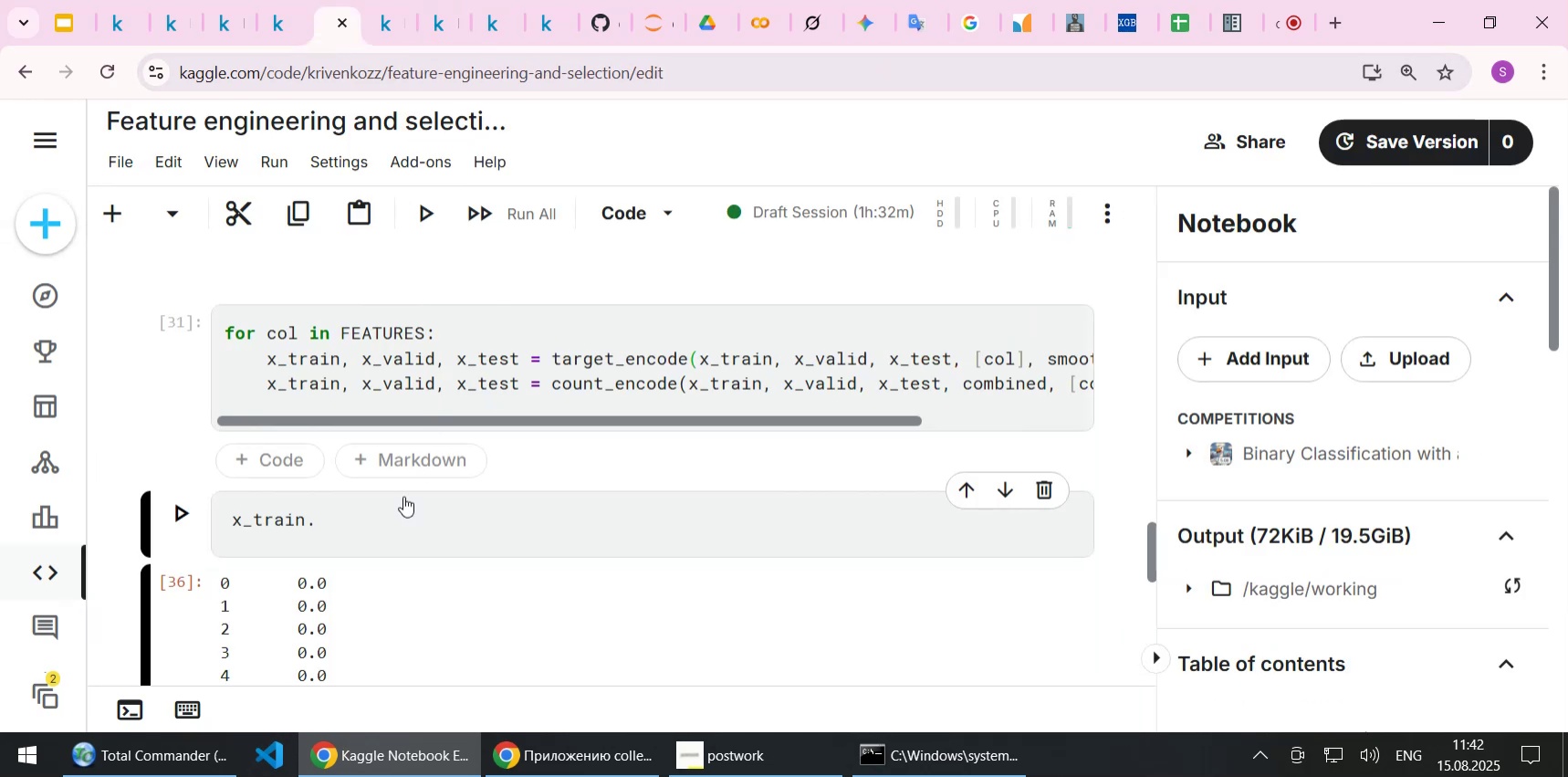 
left_click_drag(start_coordinate=[384, 518], to_coordinate=[163, 512])
 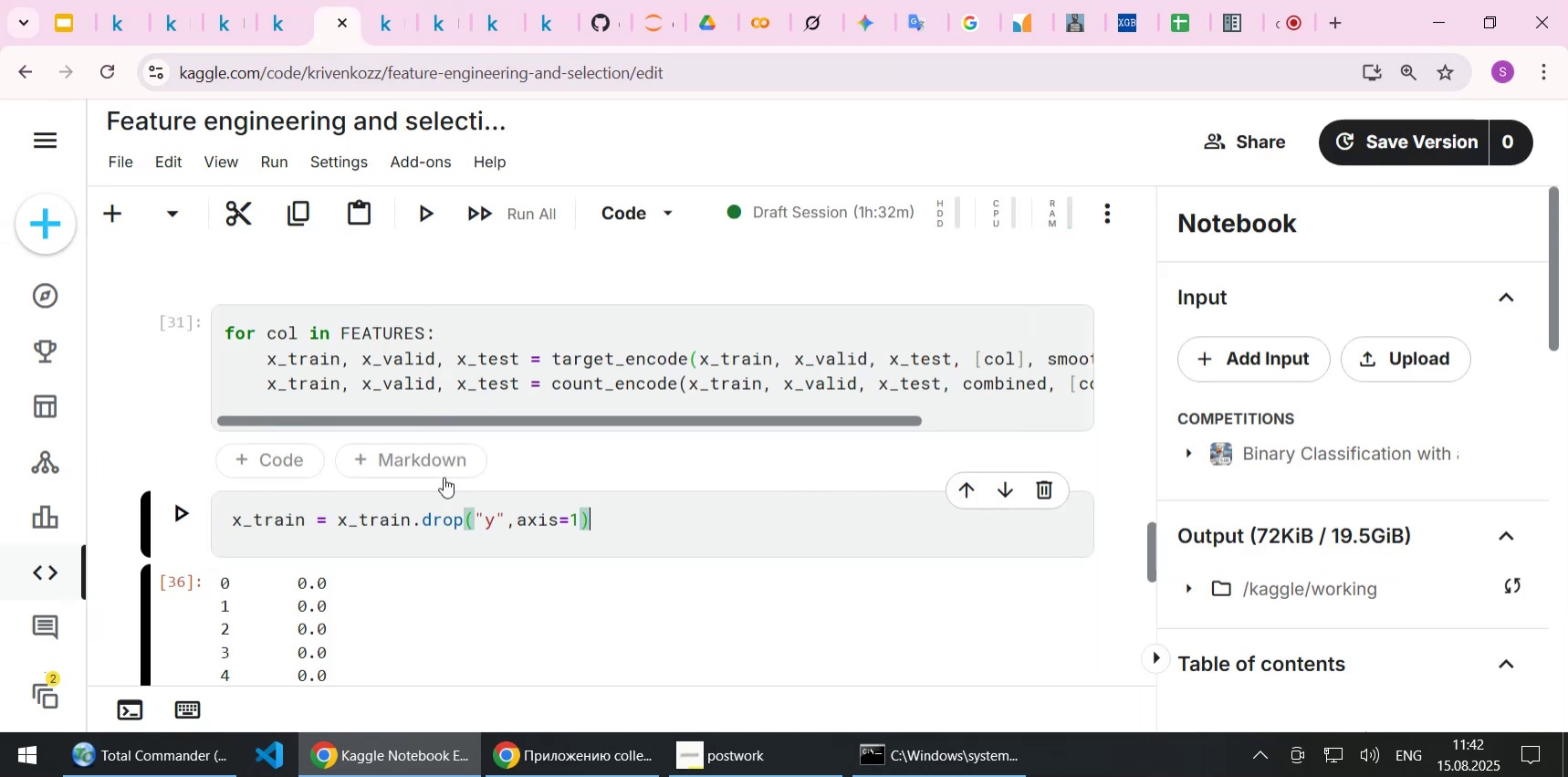 
key(Control+ControlLeft)
 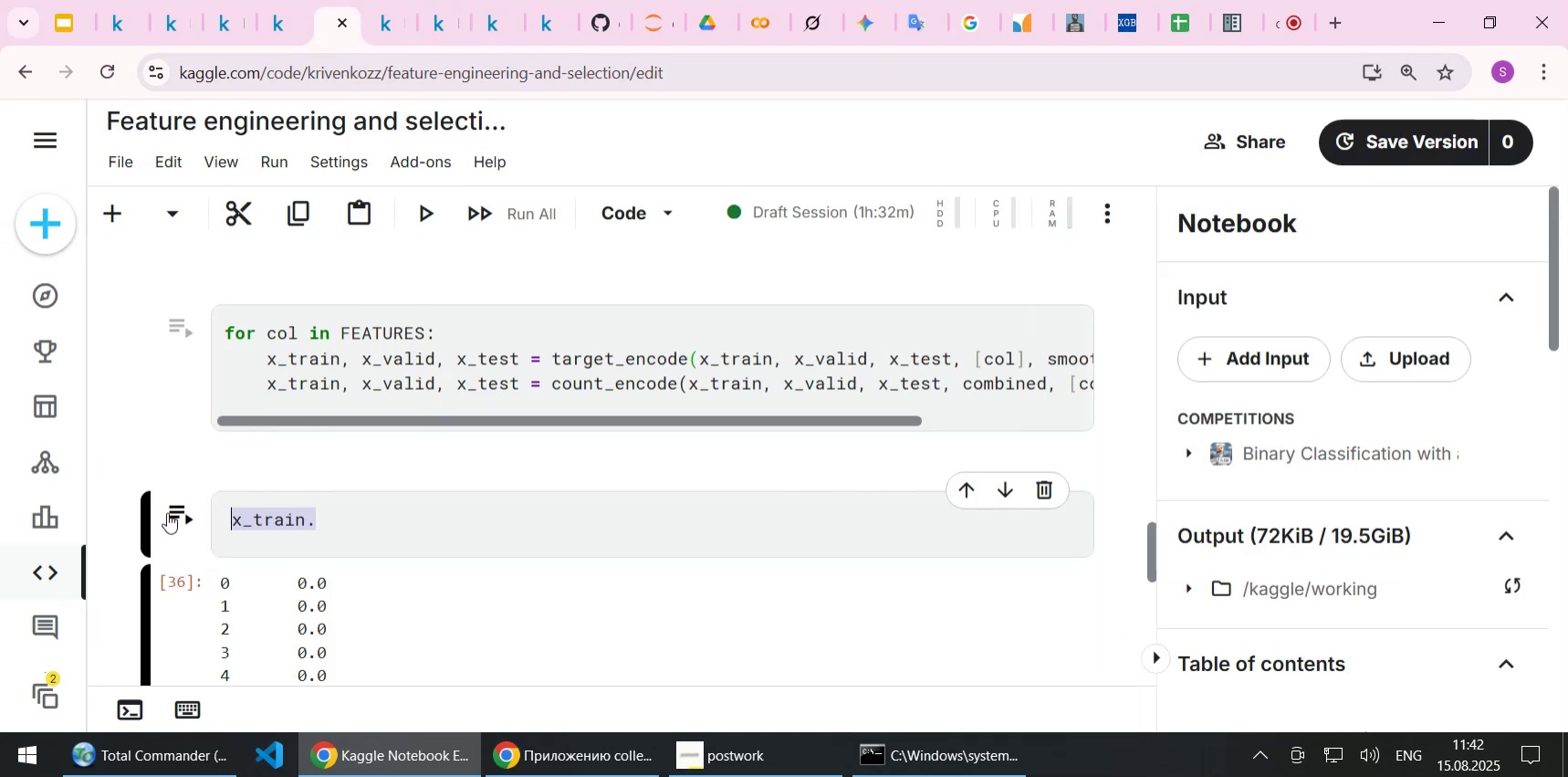 
key(Control+V)
 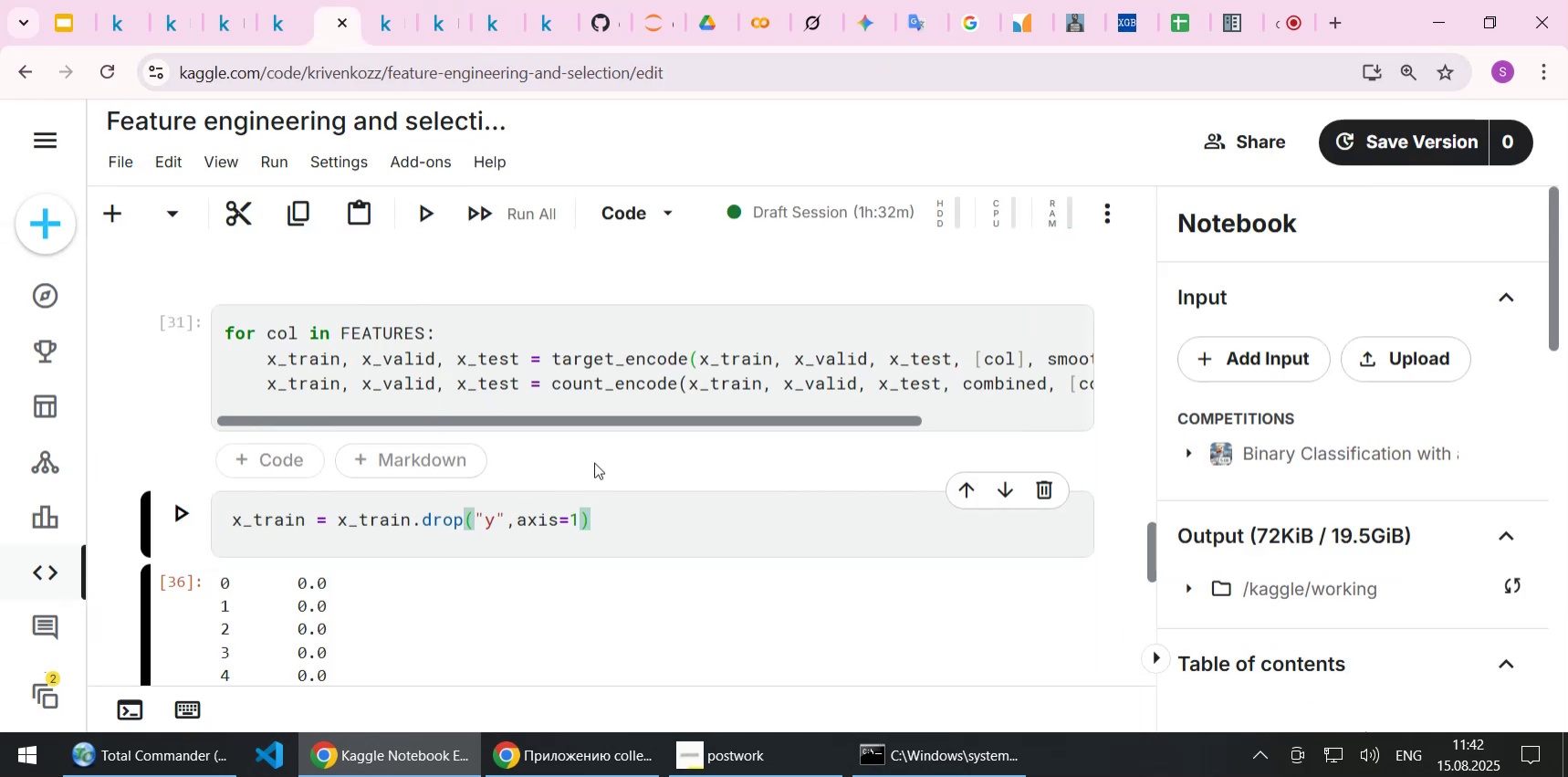 
key(Shift+Enter)
 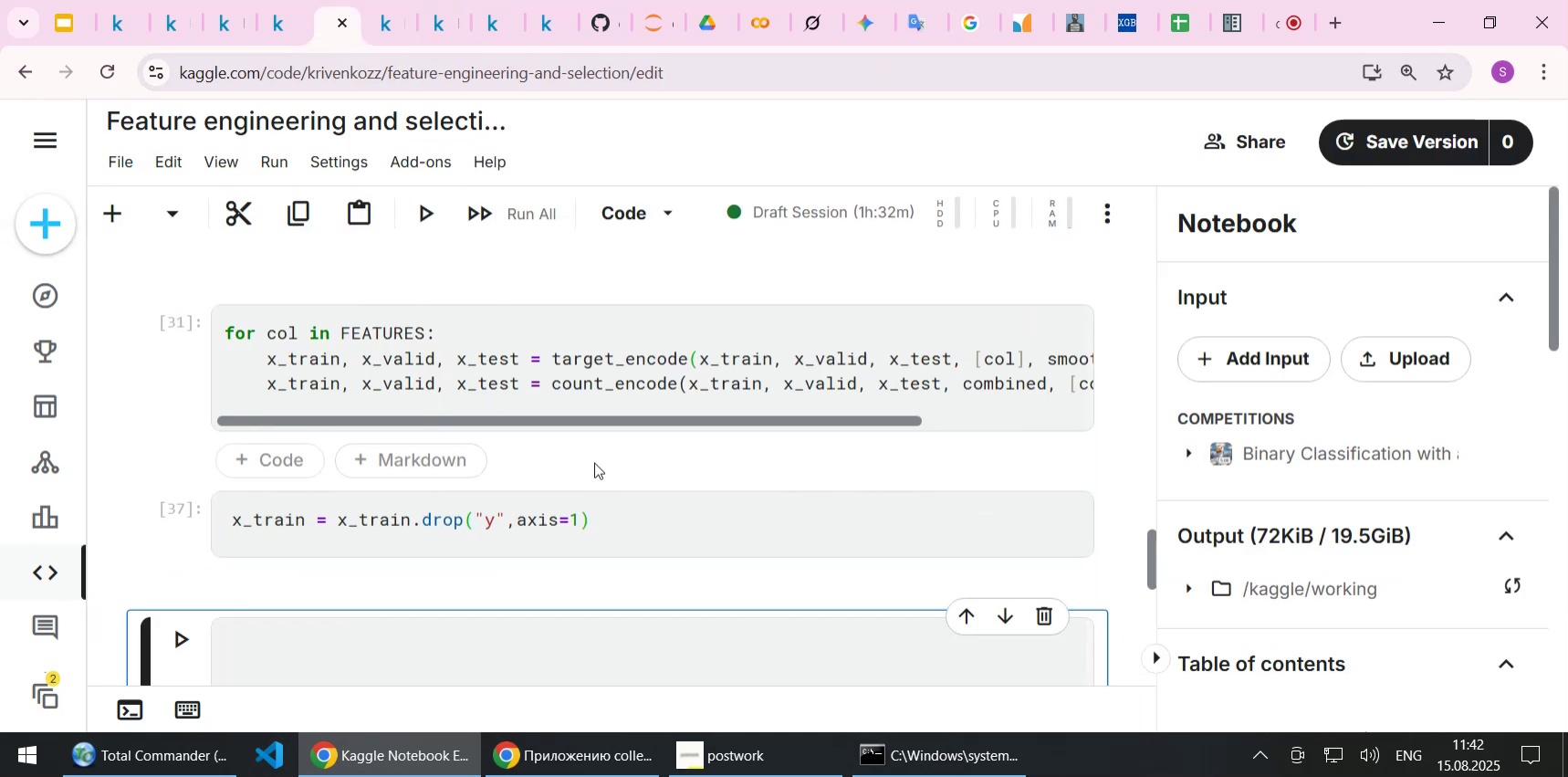 
scroll: coordinate [443, 517], scroll_direction: down, amount: 2.0
 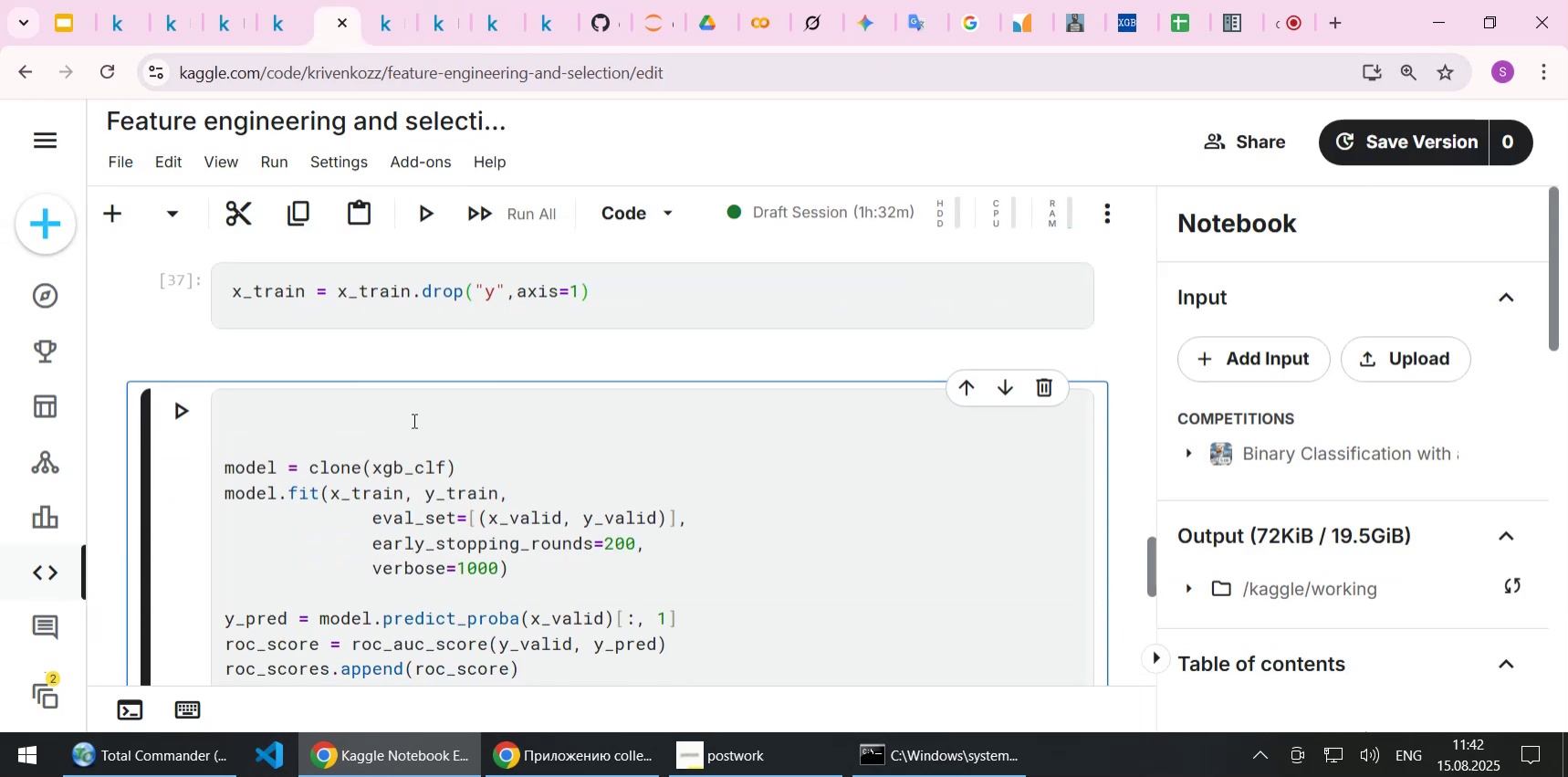 
left_click([413, 414])
 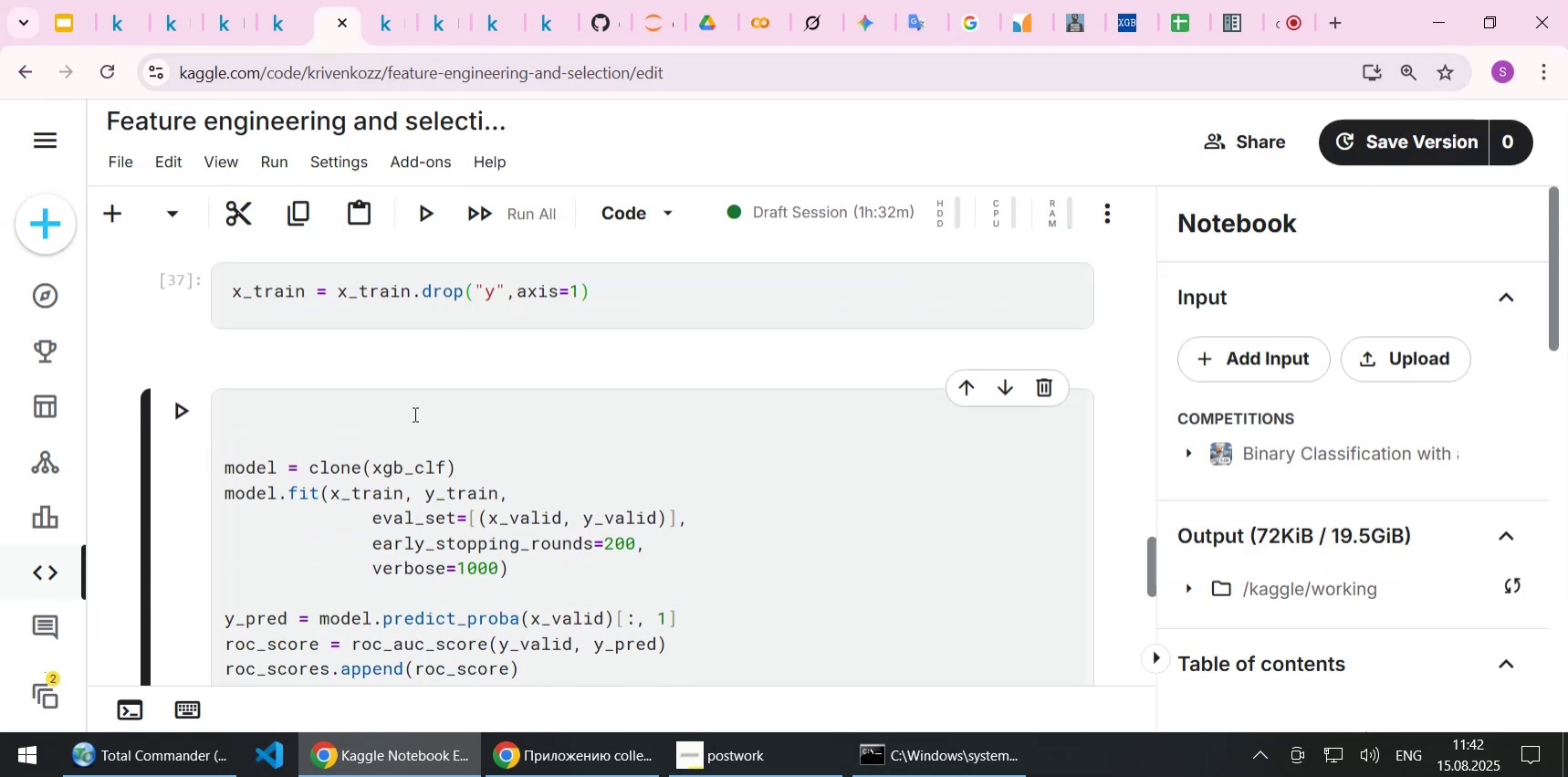 
key(Delete)
 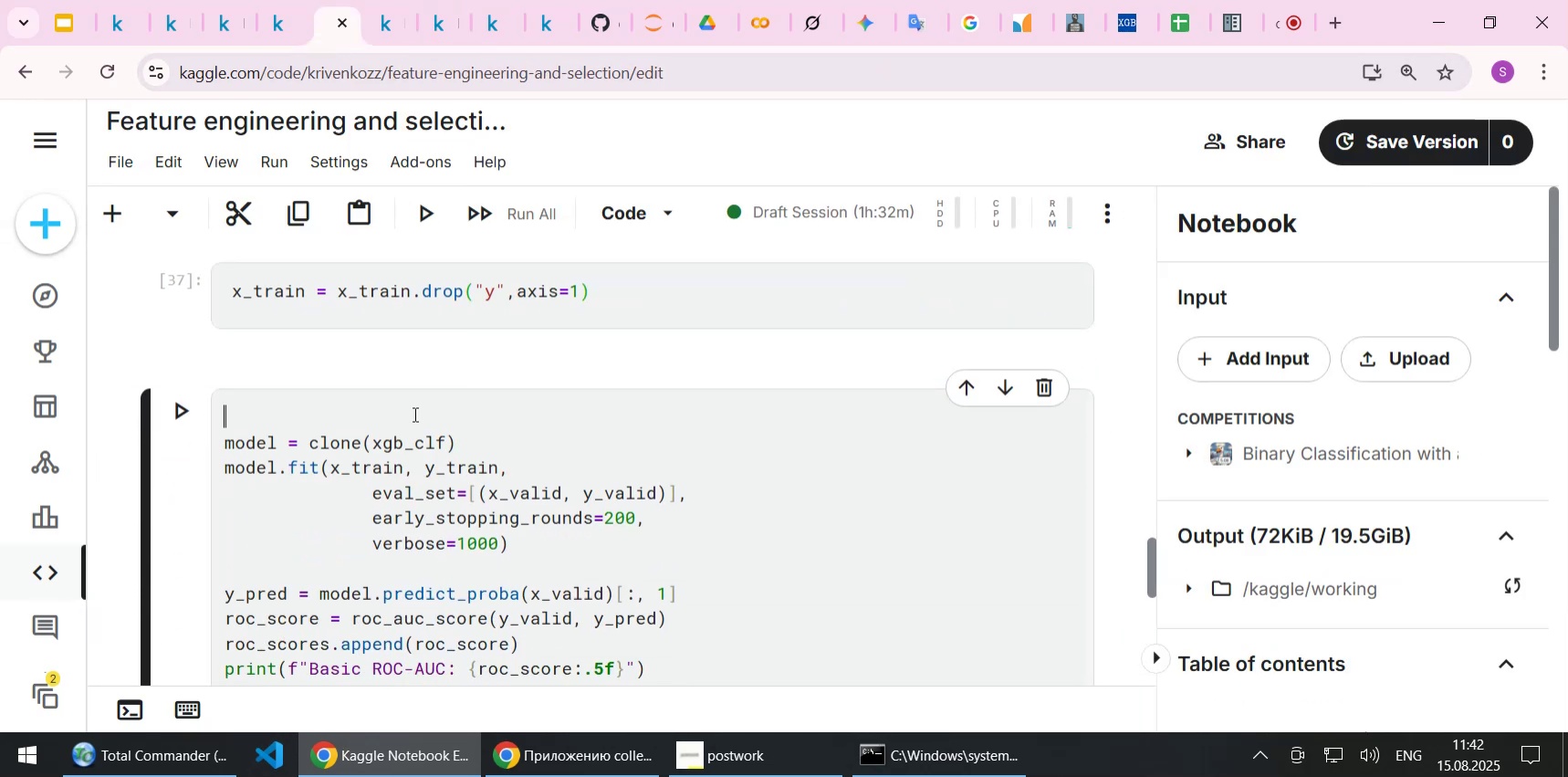 
key(Delete)
 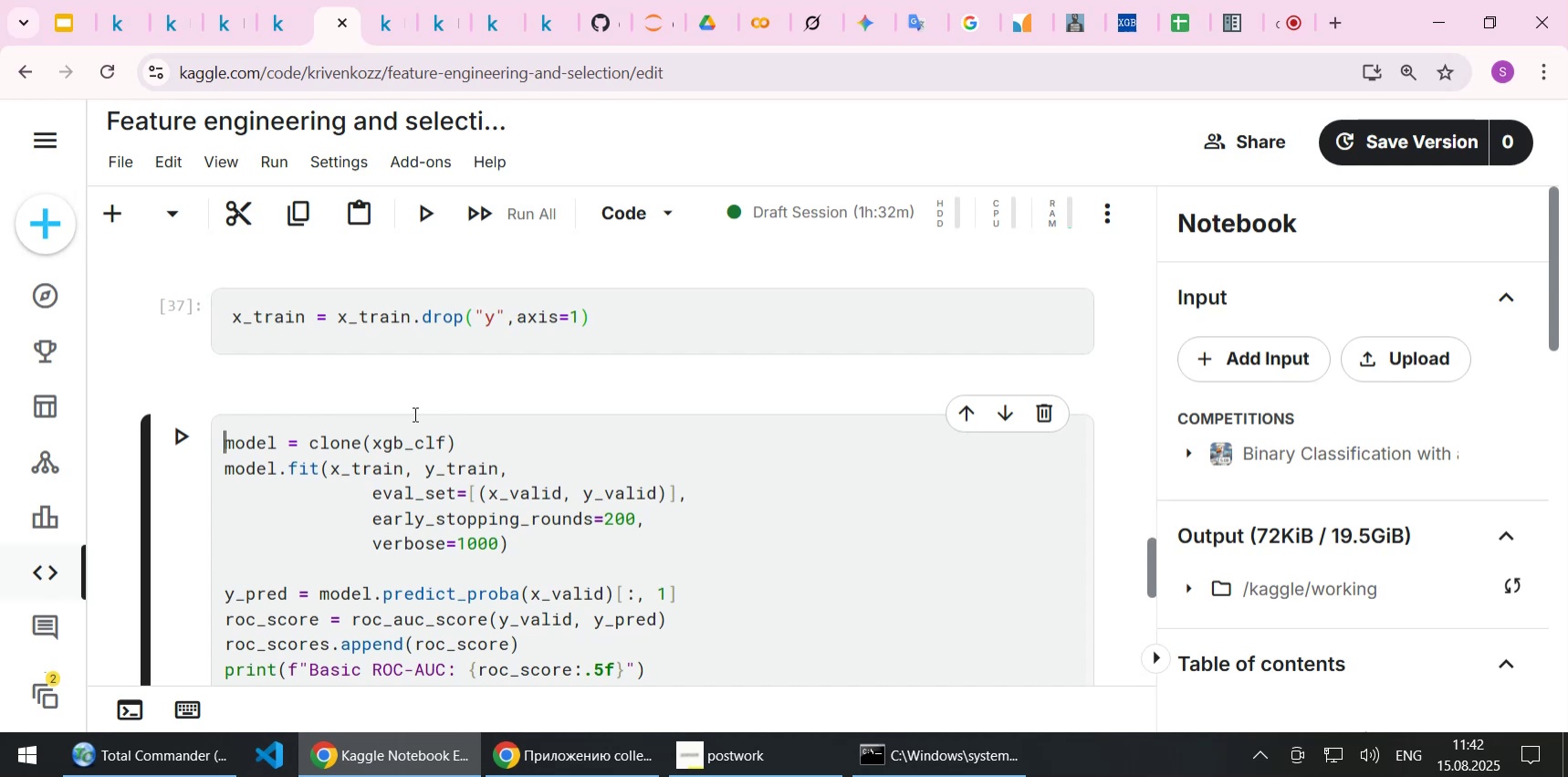 
key(Shift+ShiftLeft)
 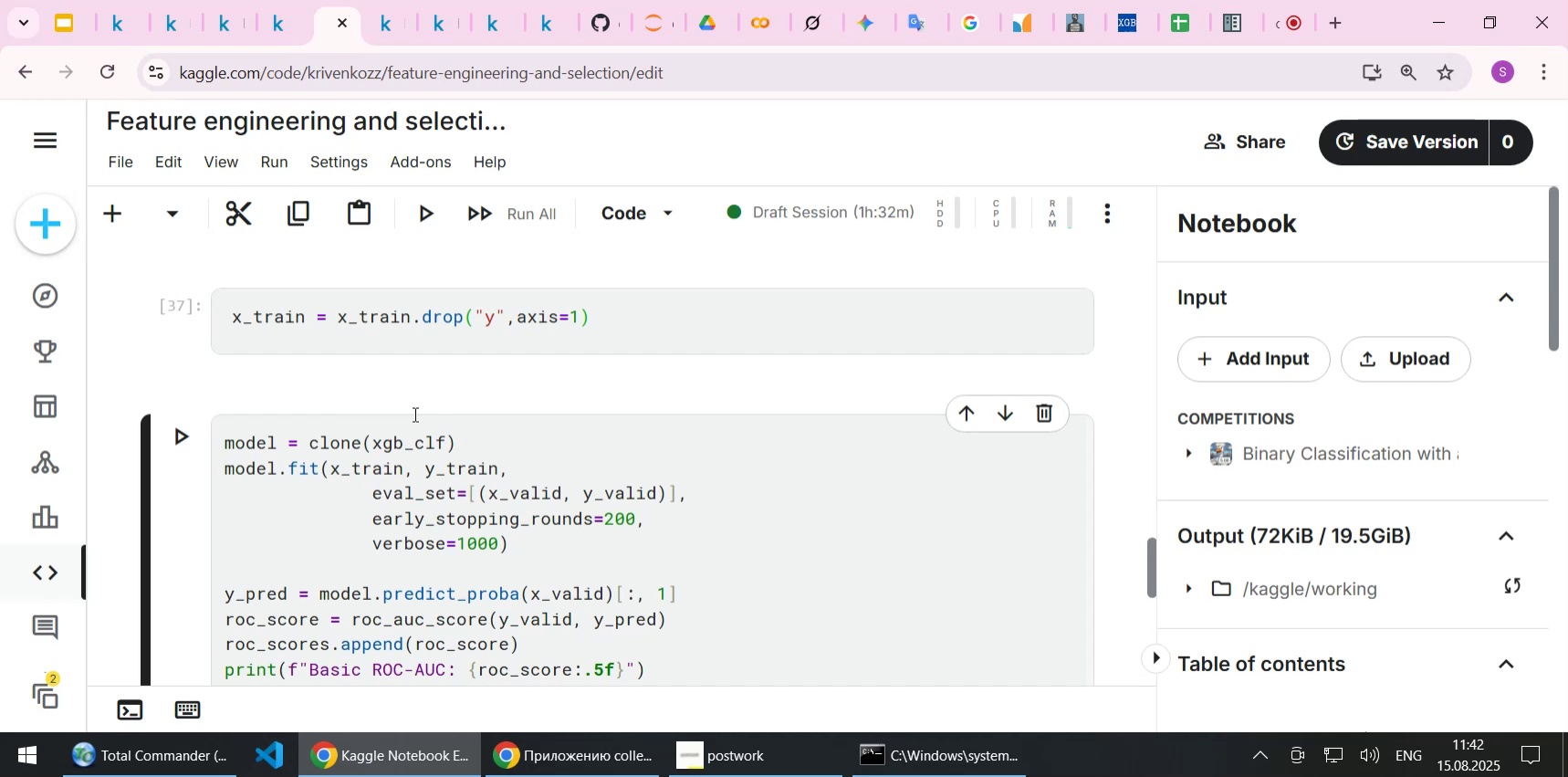 
key(Shift+Enter)
 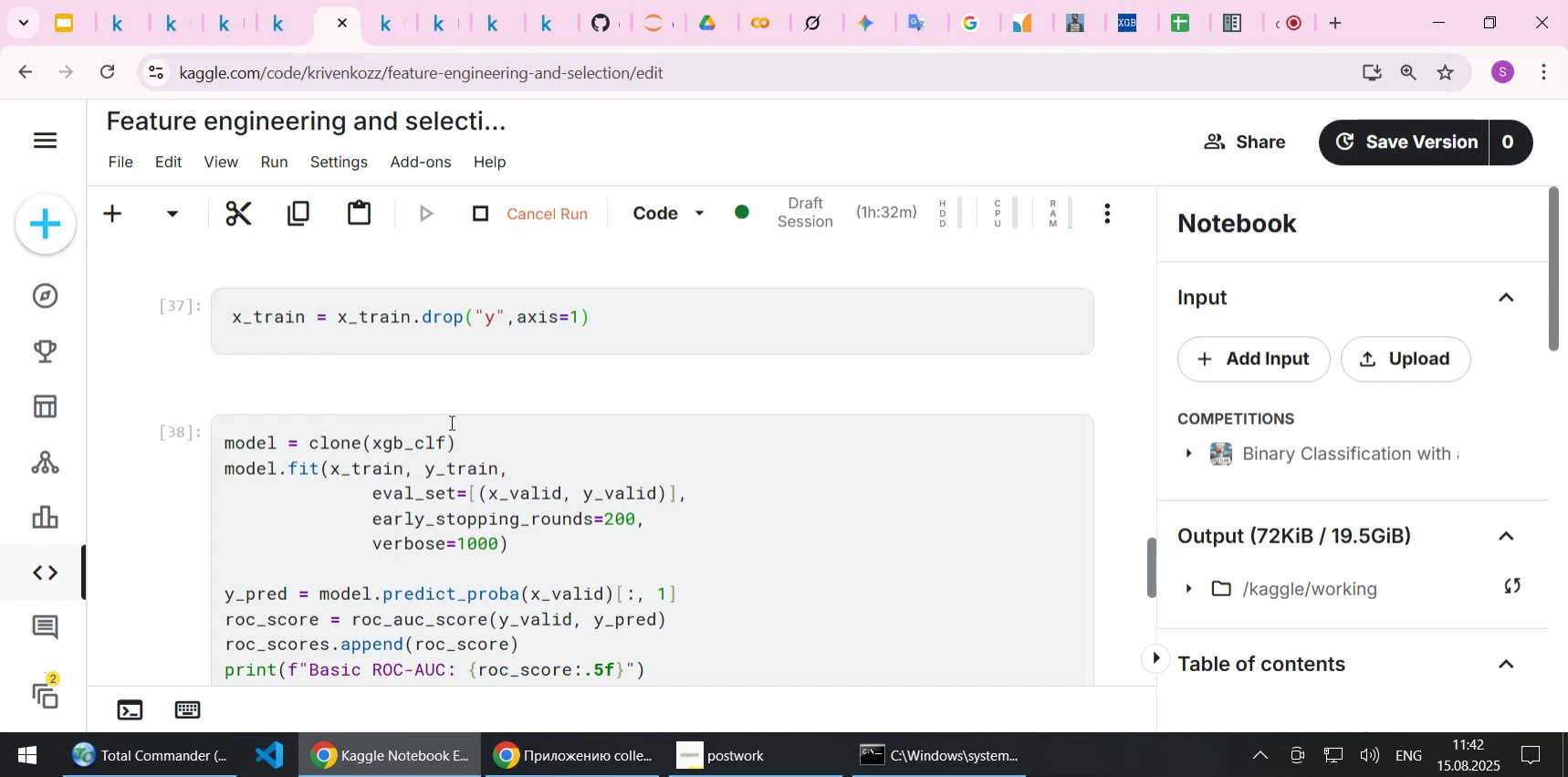 
scroll: coordinate [445, 420], scroll_direction: down, amount: 20.0
 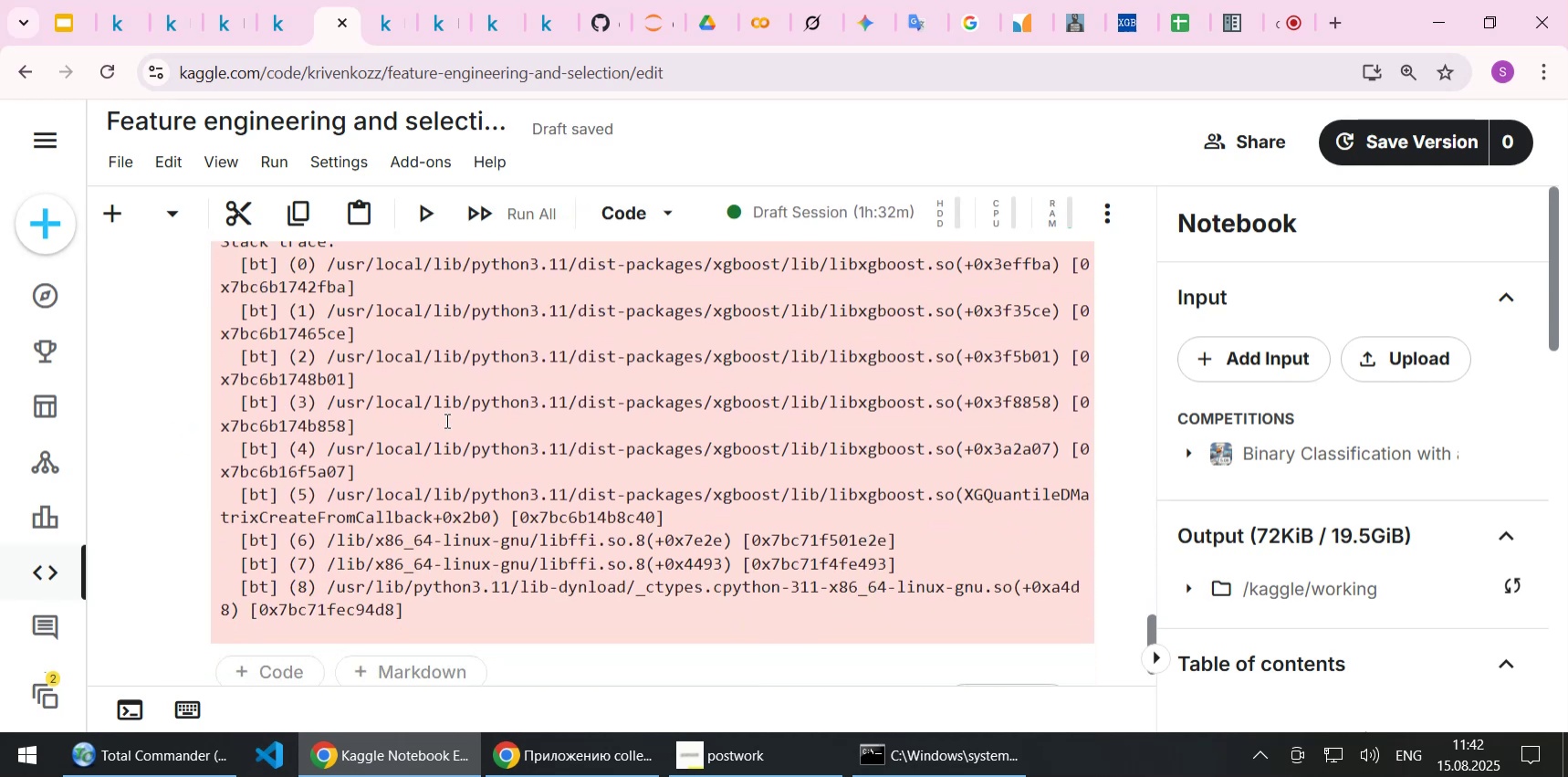 
scroll: coordinate [752, 426], scroll_direction: up, amount: 9.0
 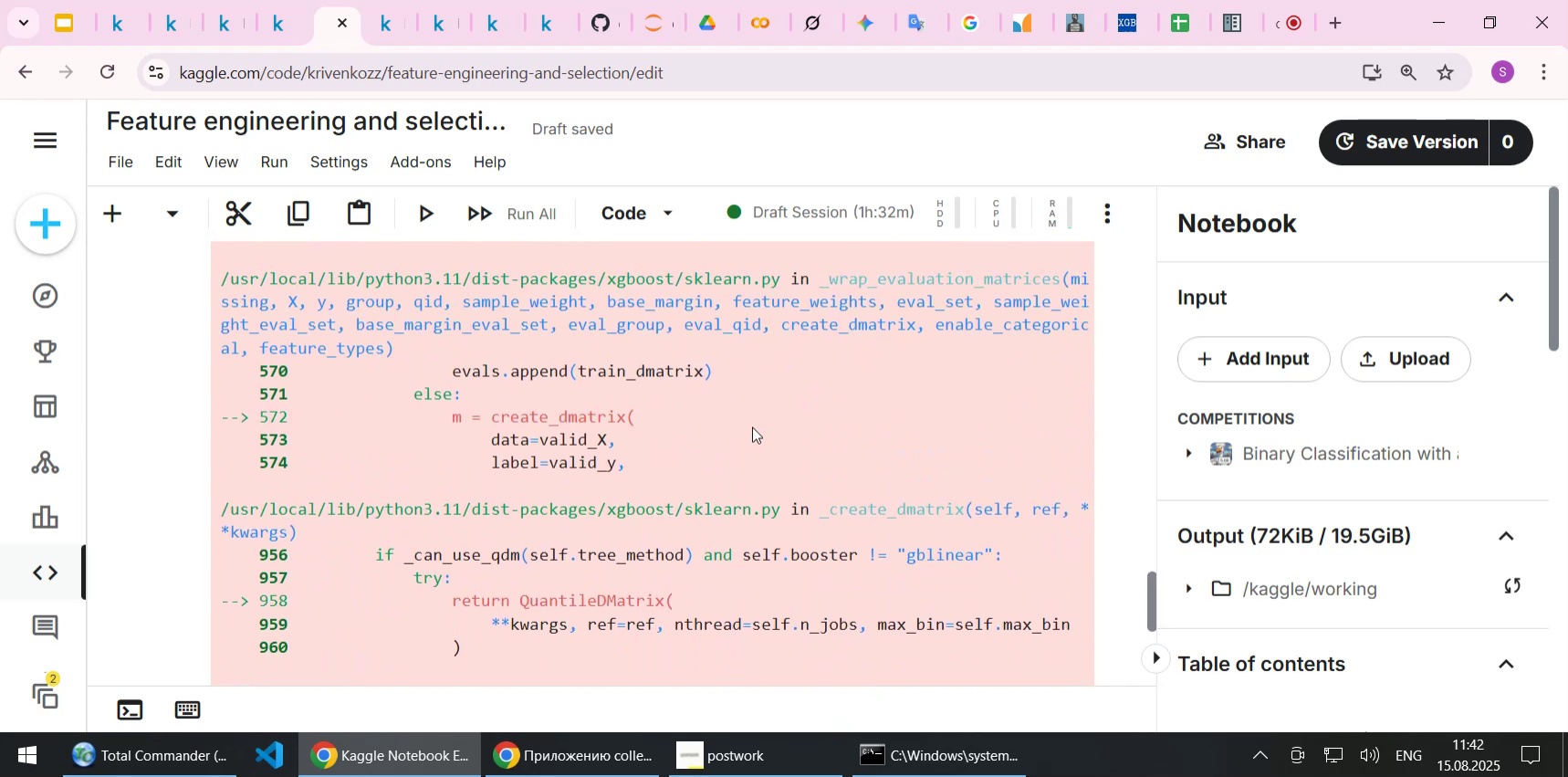 
scroll: coordinate [752, 426], scroll_direction: up, amount: 7.0
 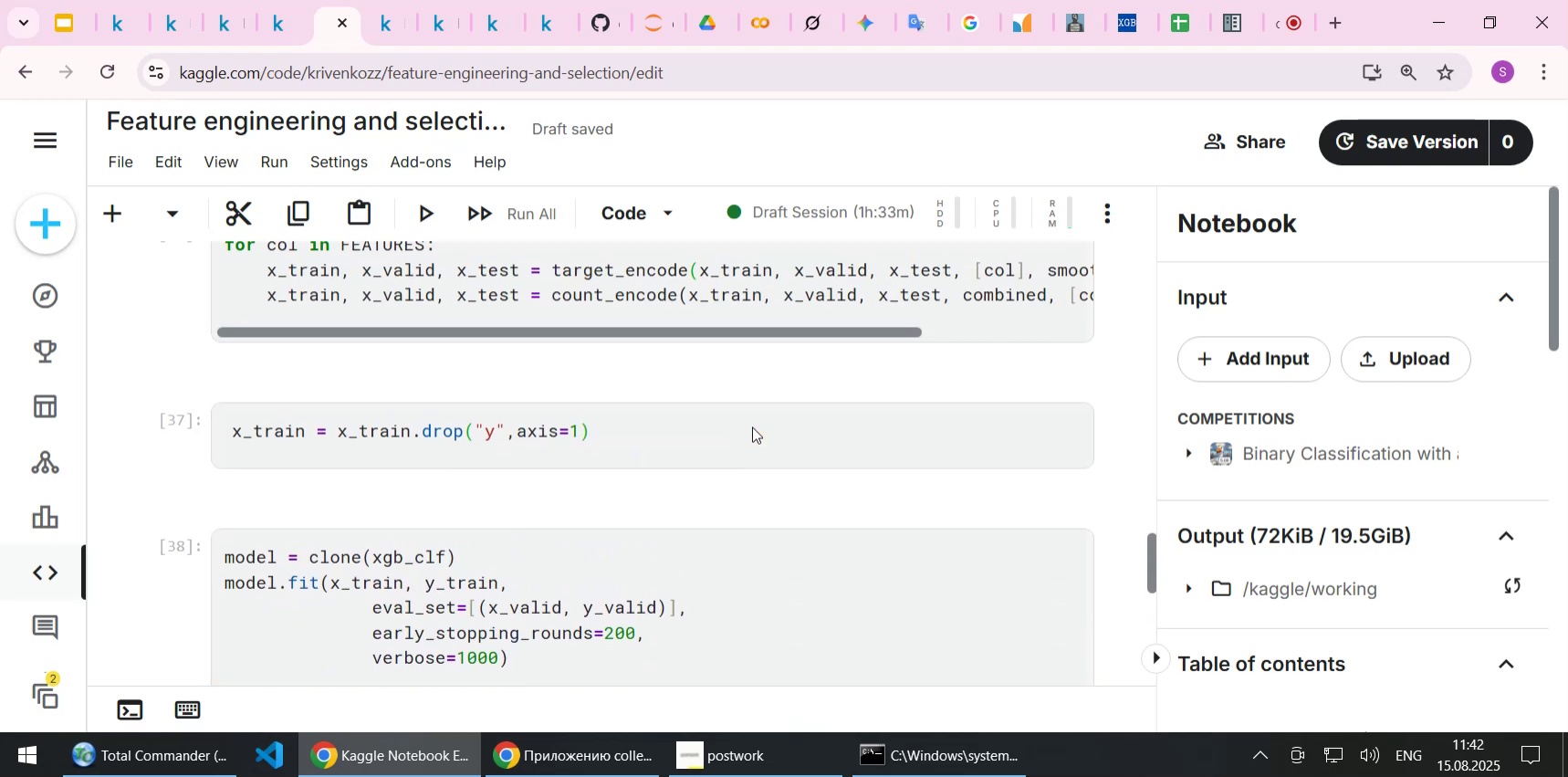 
scroll: coordinate [752, 426], scroll_direction: down, amount: 1.0
 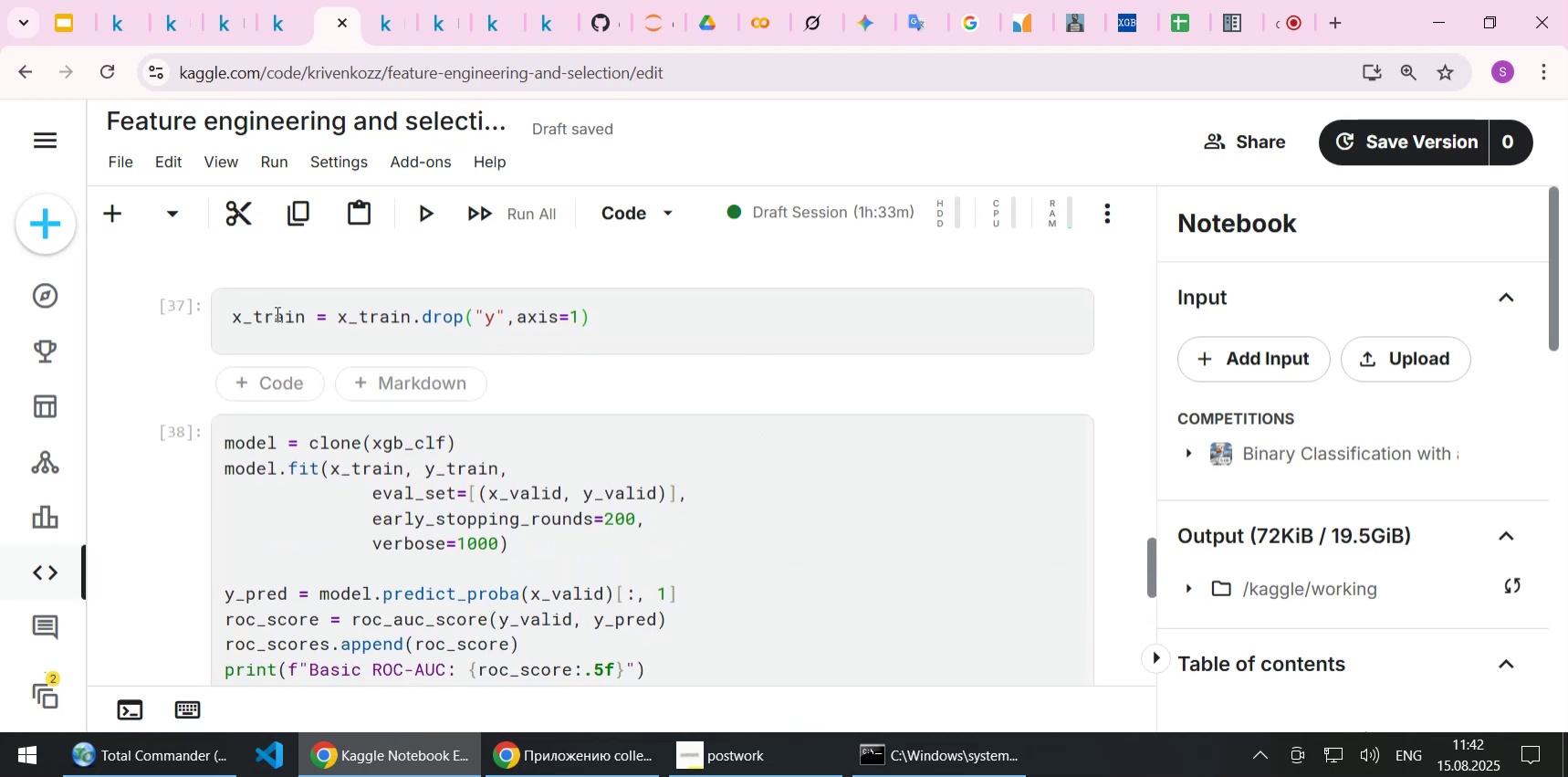 
left_click([265, 384])
 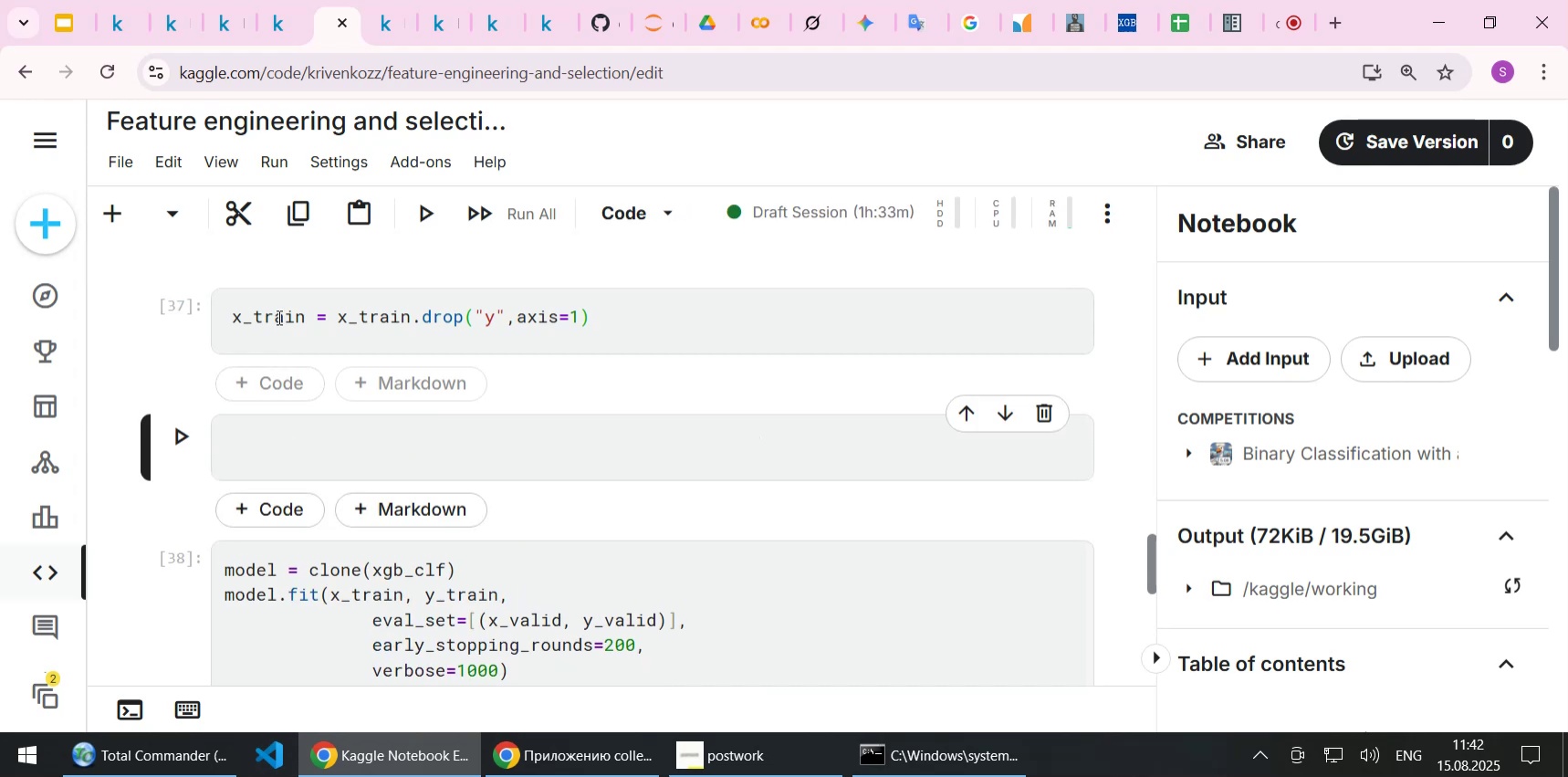 
double_click([277, 317])
 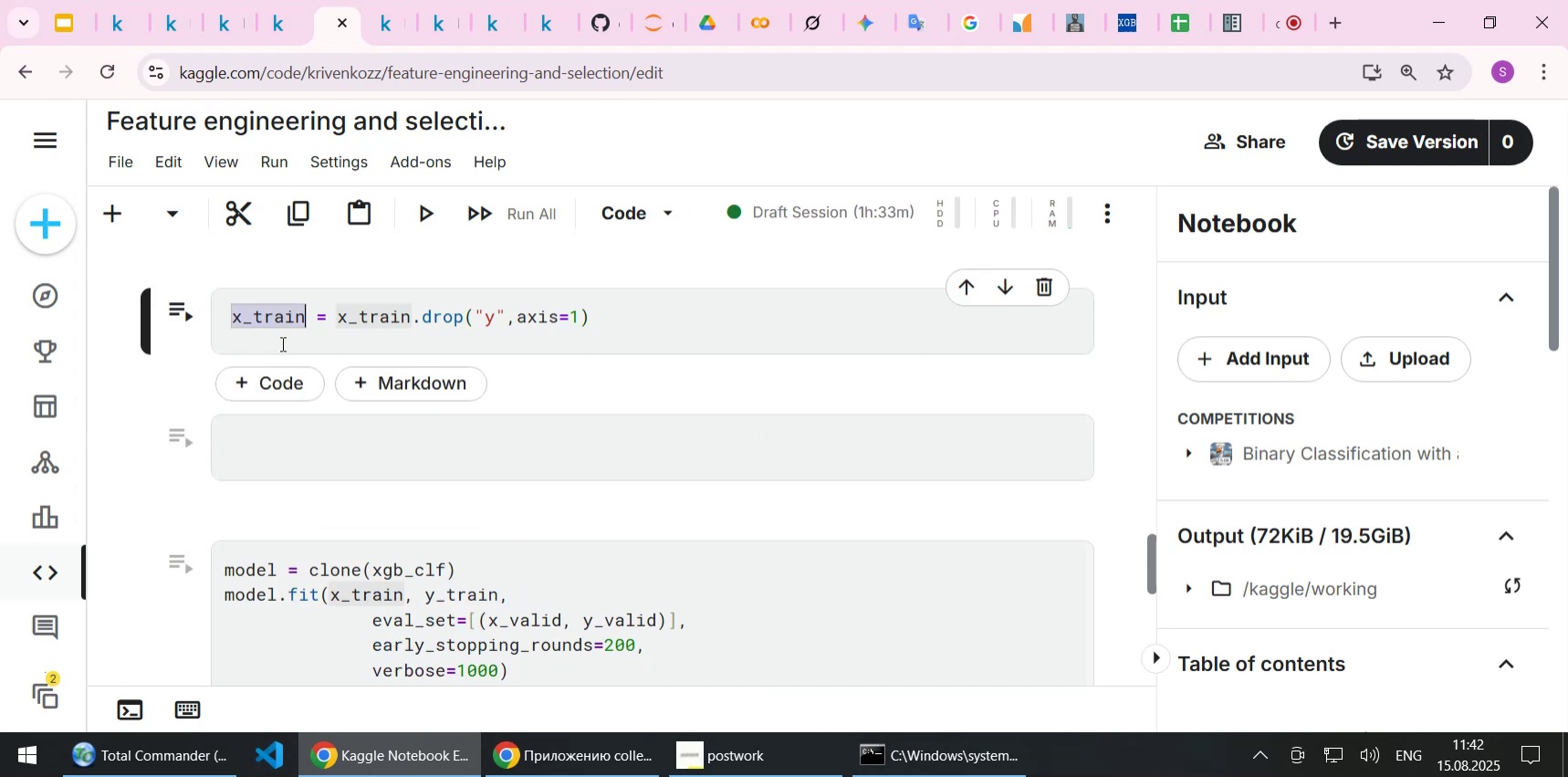 
key(Control+C)
 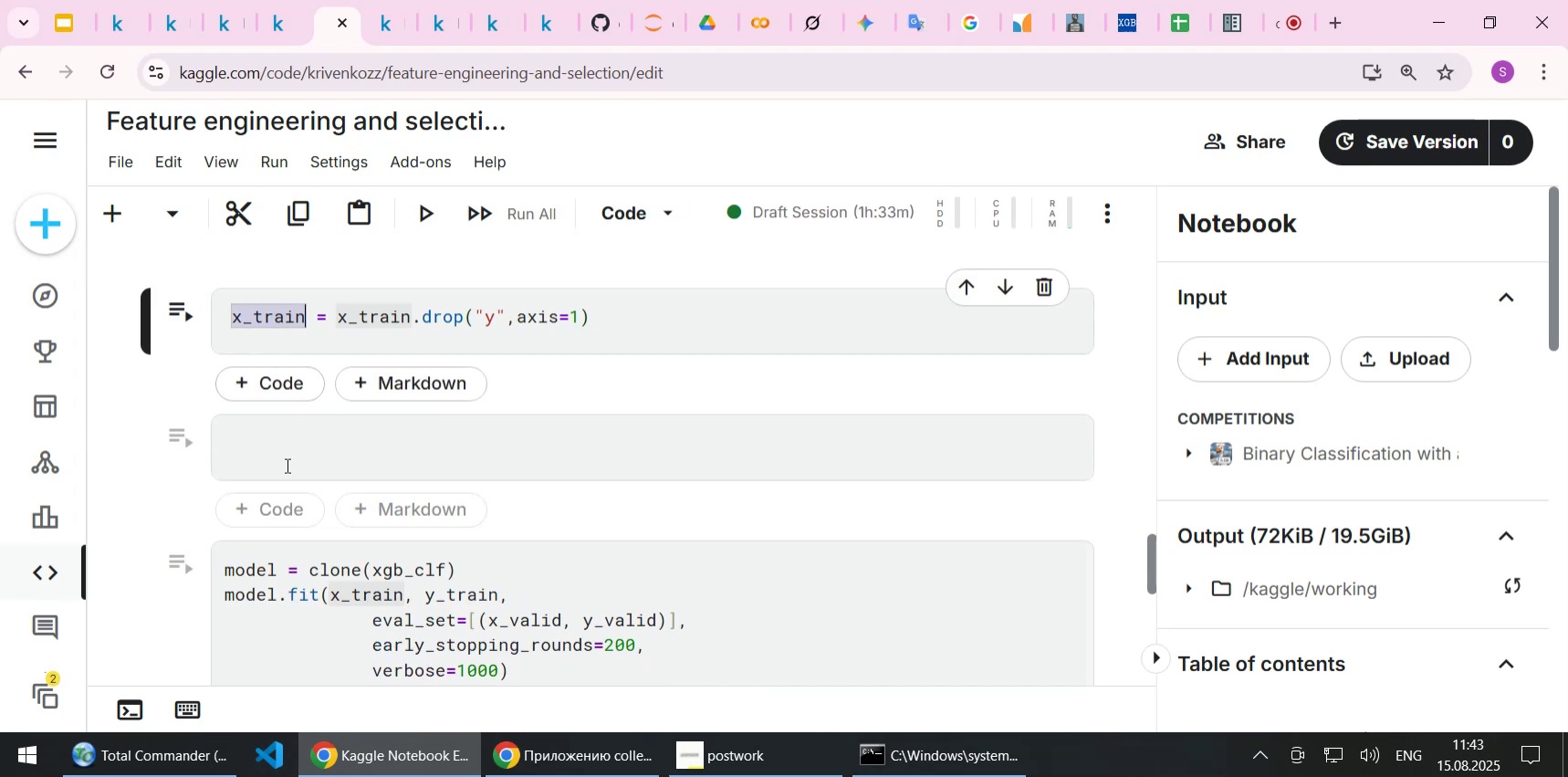 
left_click([286, 465])
 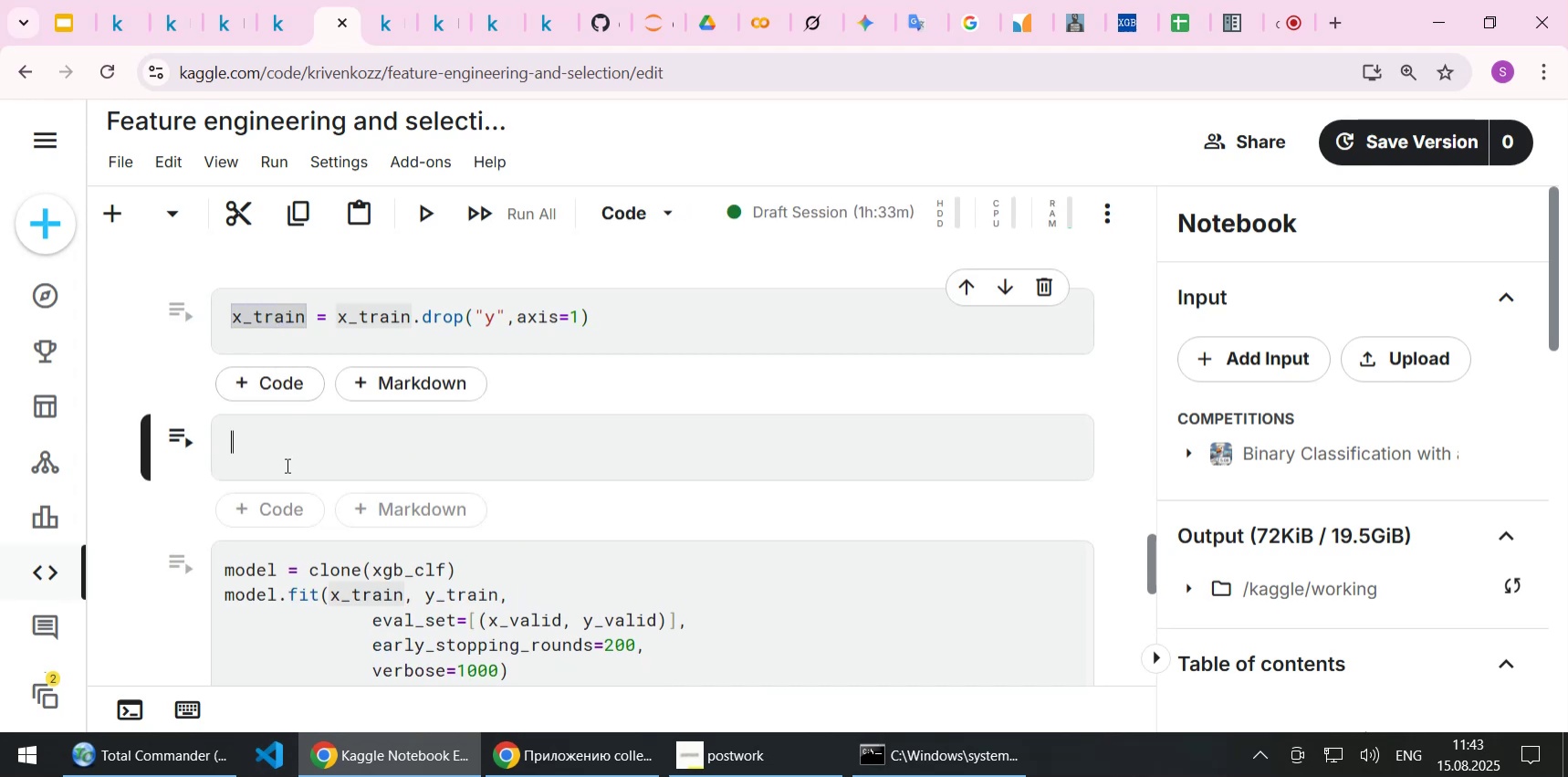 
key(Control+ControlLeft)
 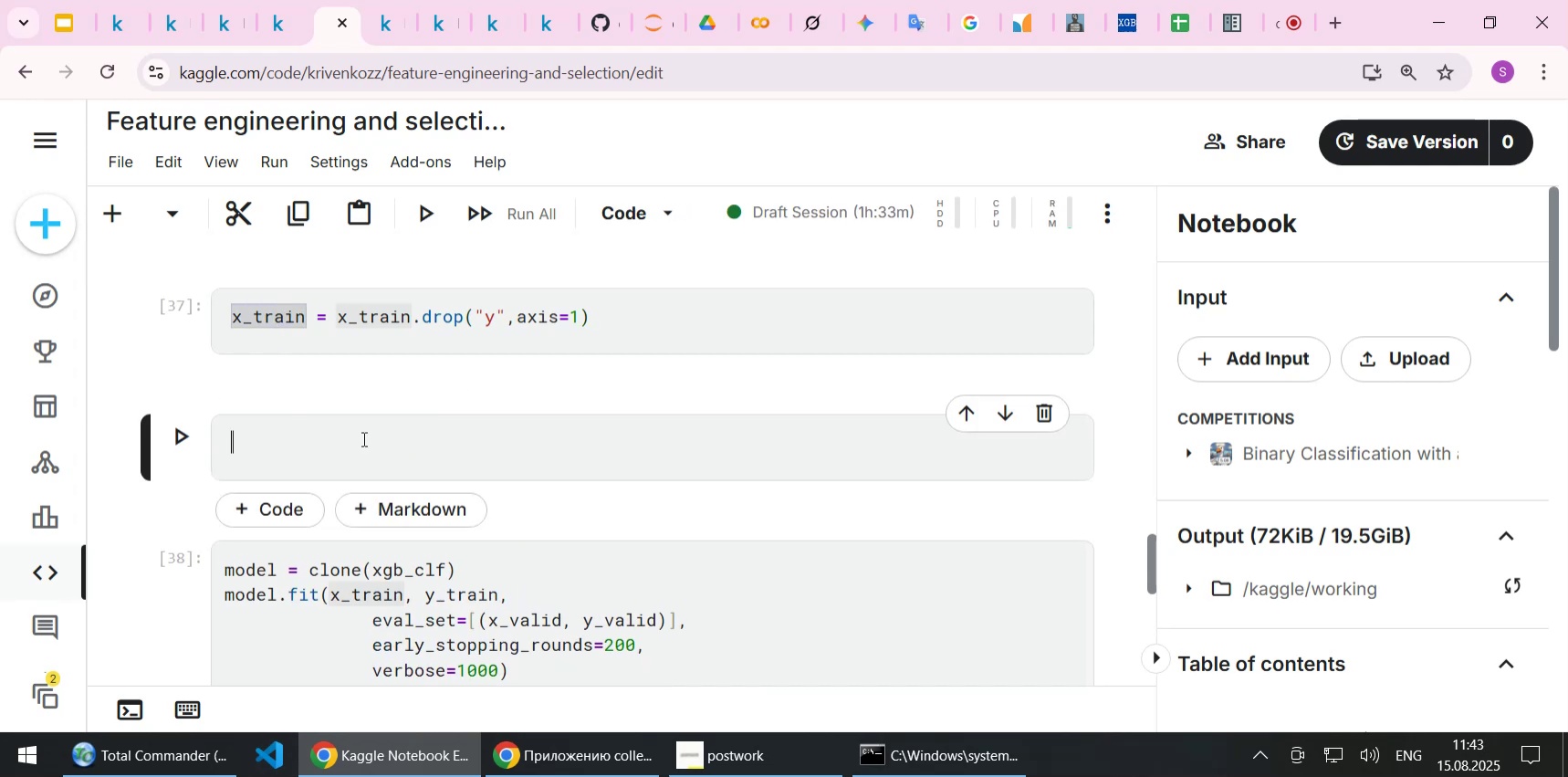 
key(Control+V)
 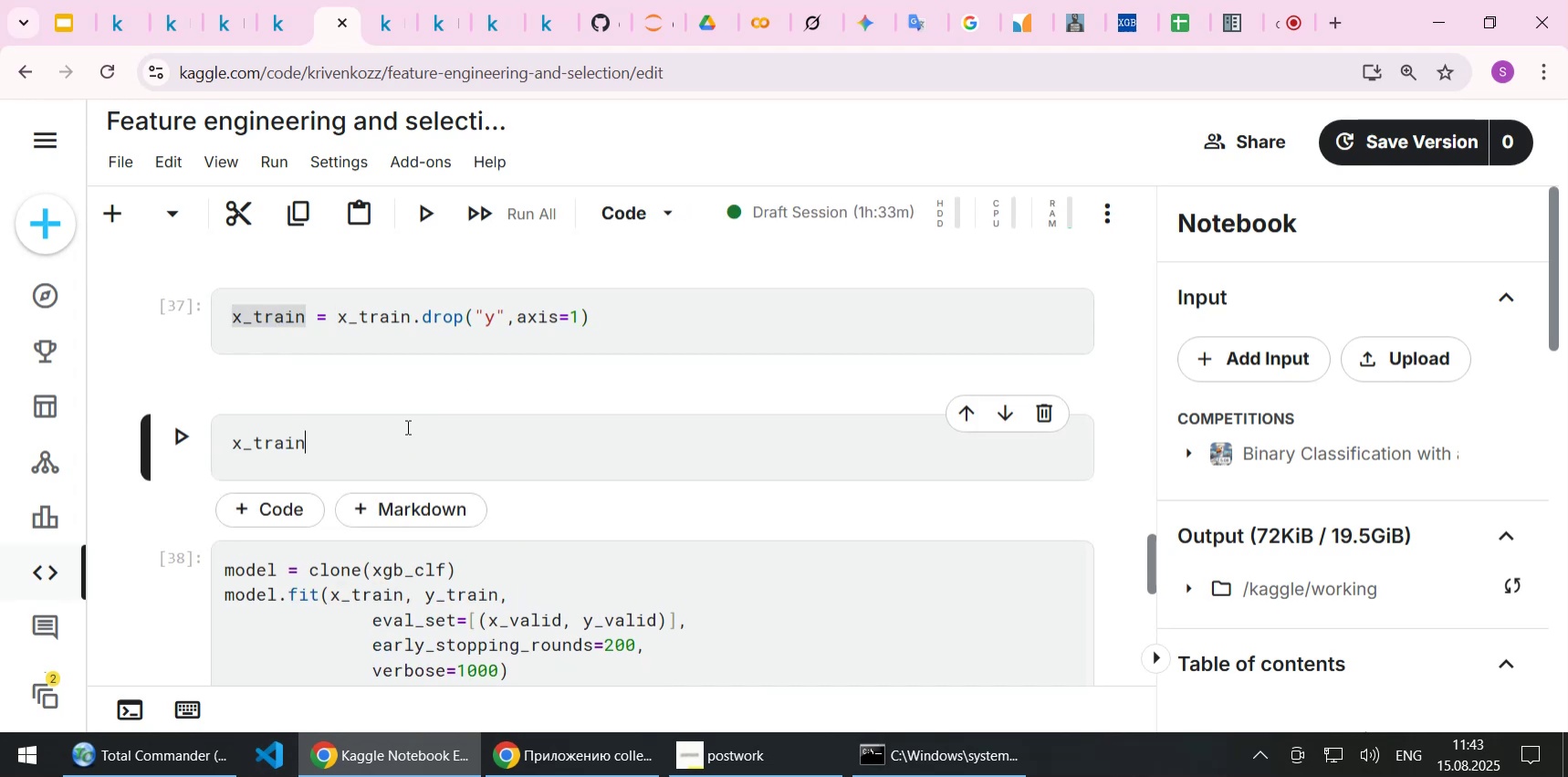 
type(.shape())
key(Backspace)
key(Backspace)
 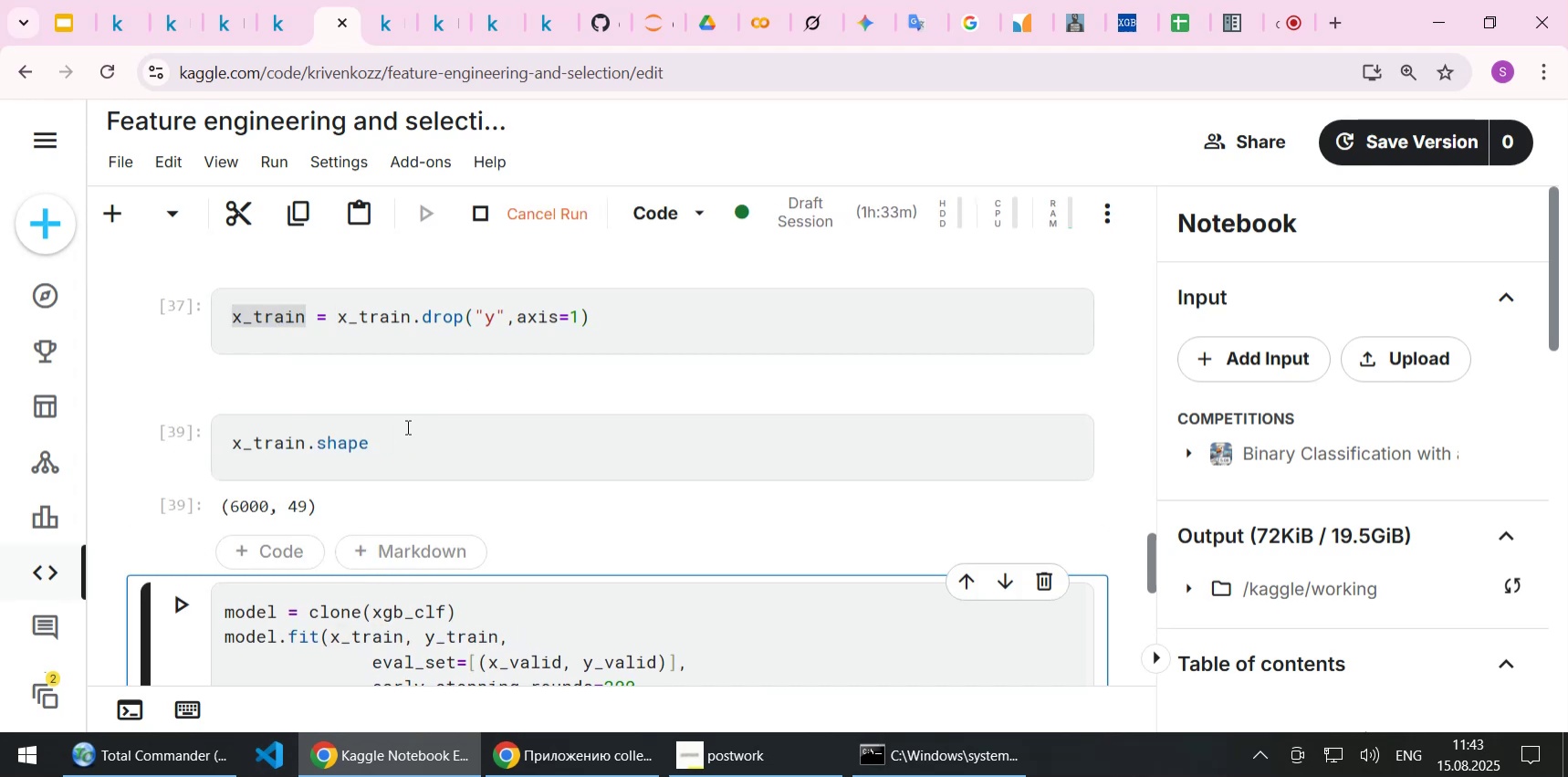 
 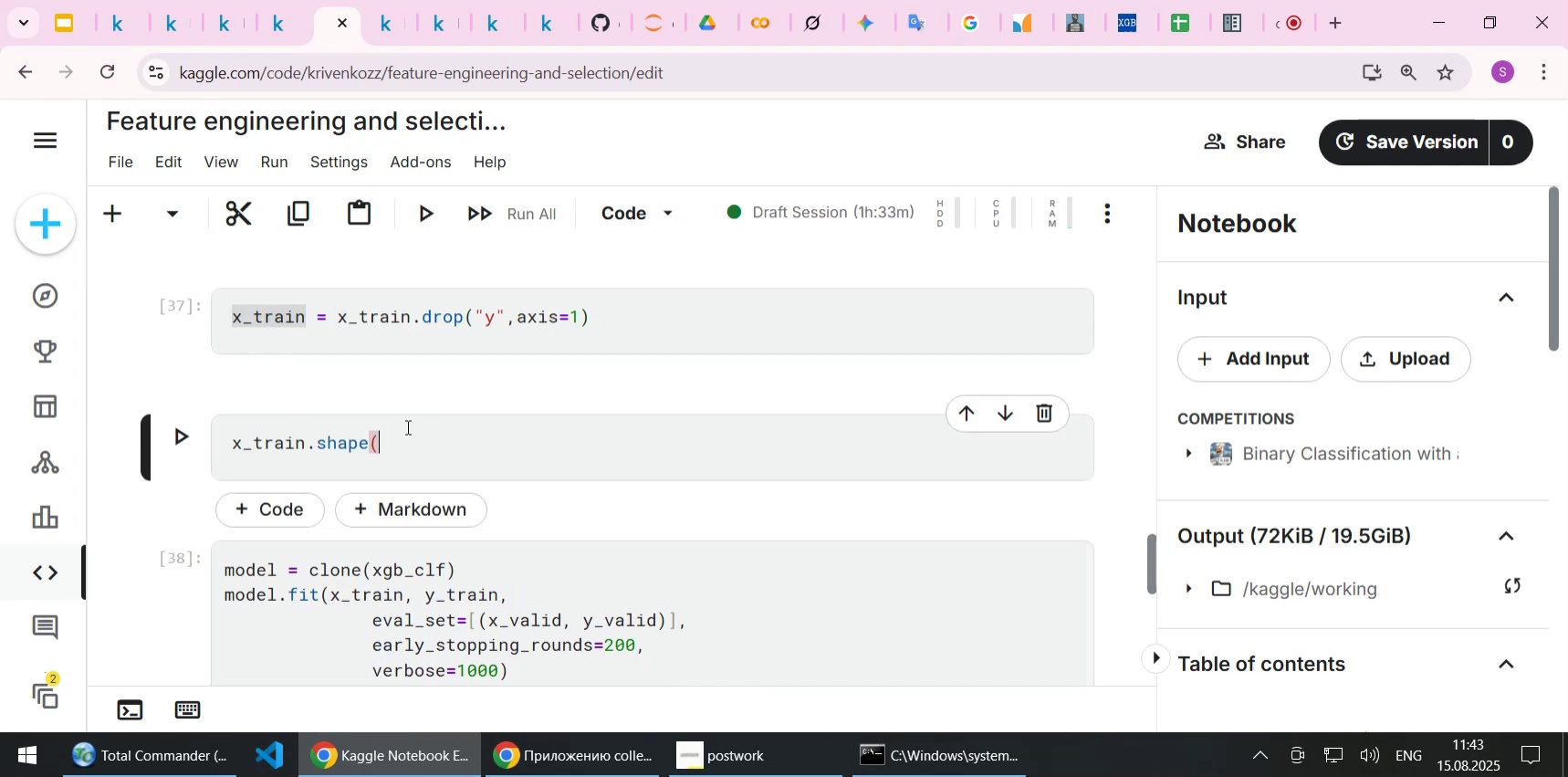 
key(Shift+Enter)
 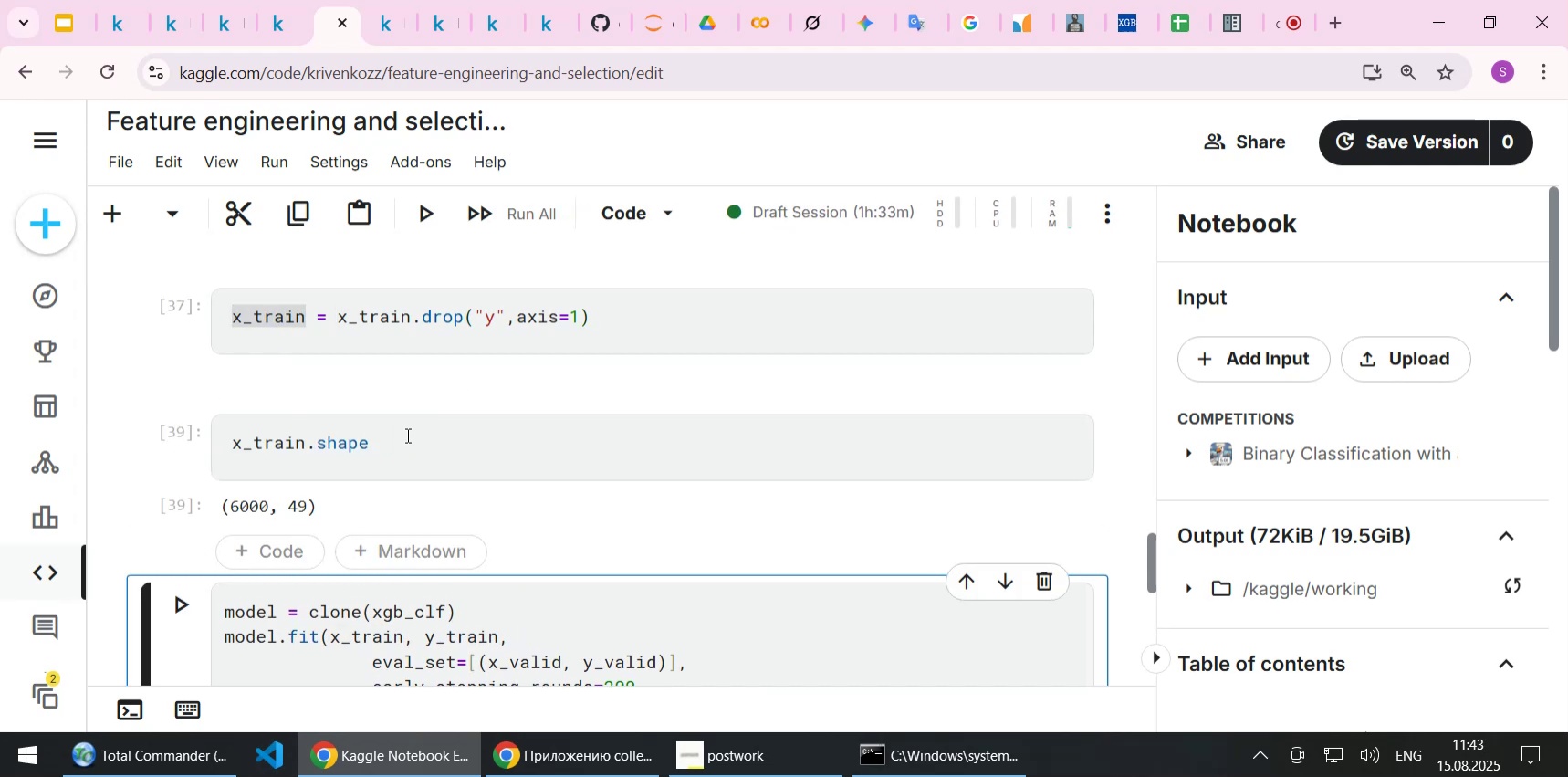 
left_click([406, 441])
 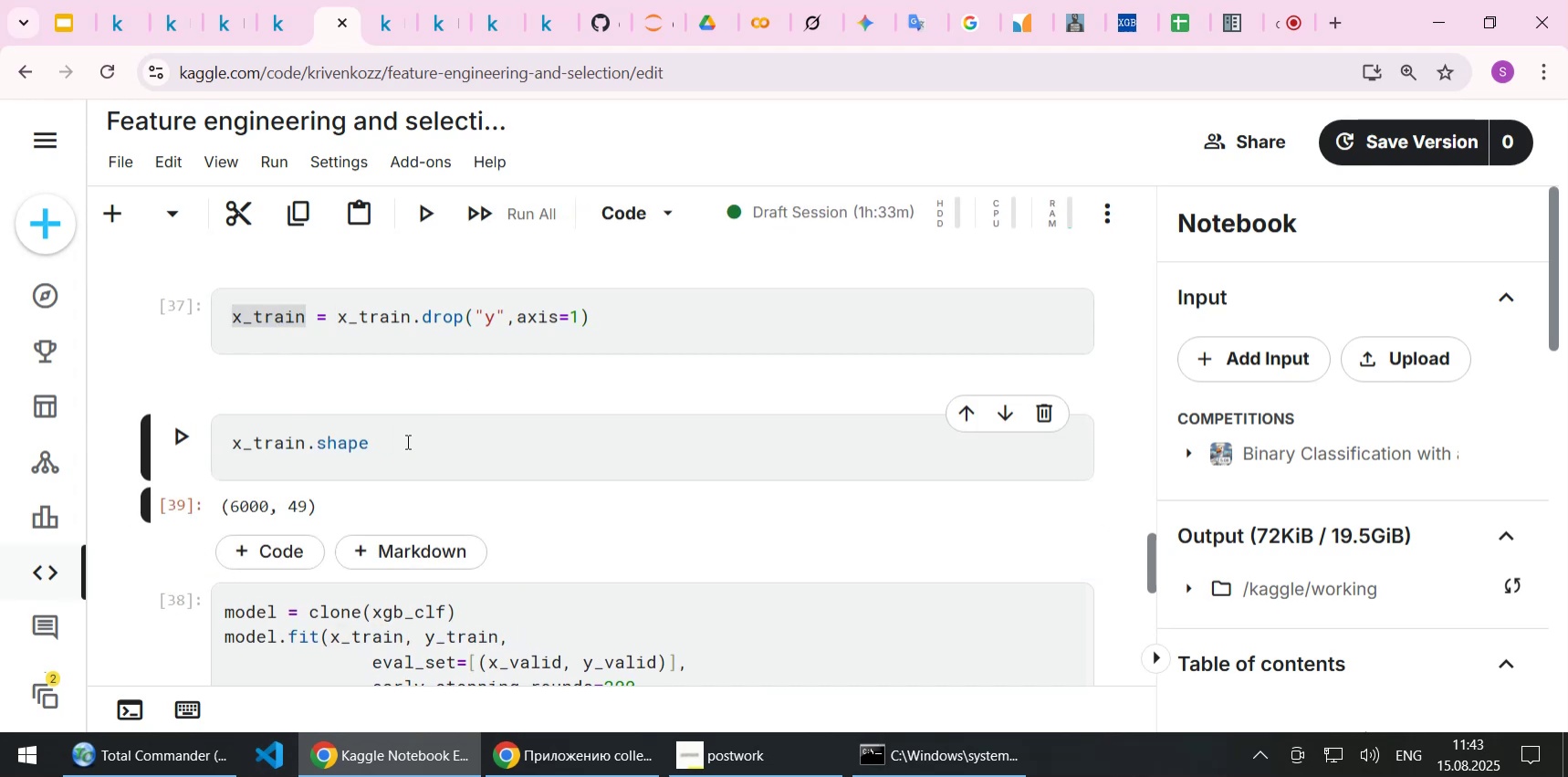 
key(Home)
 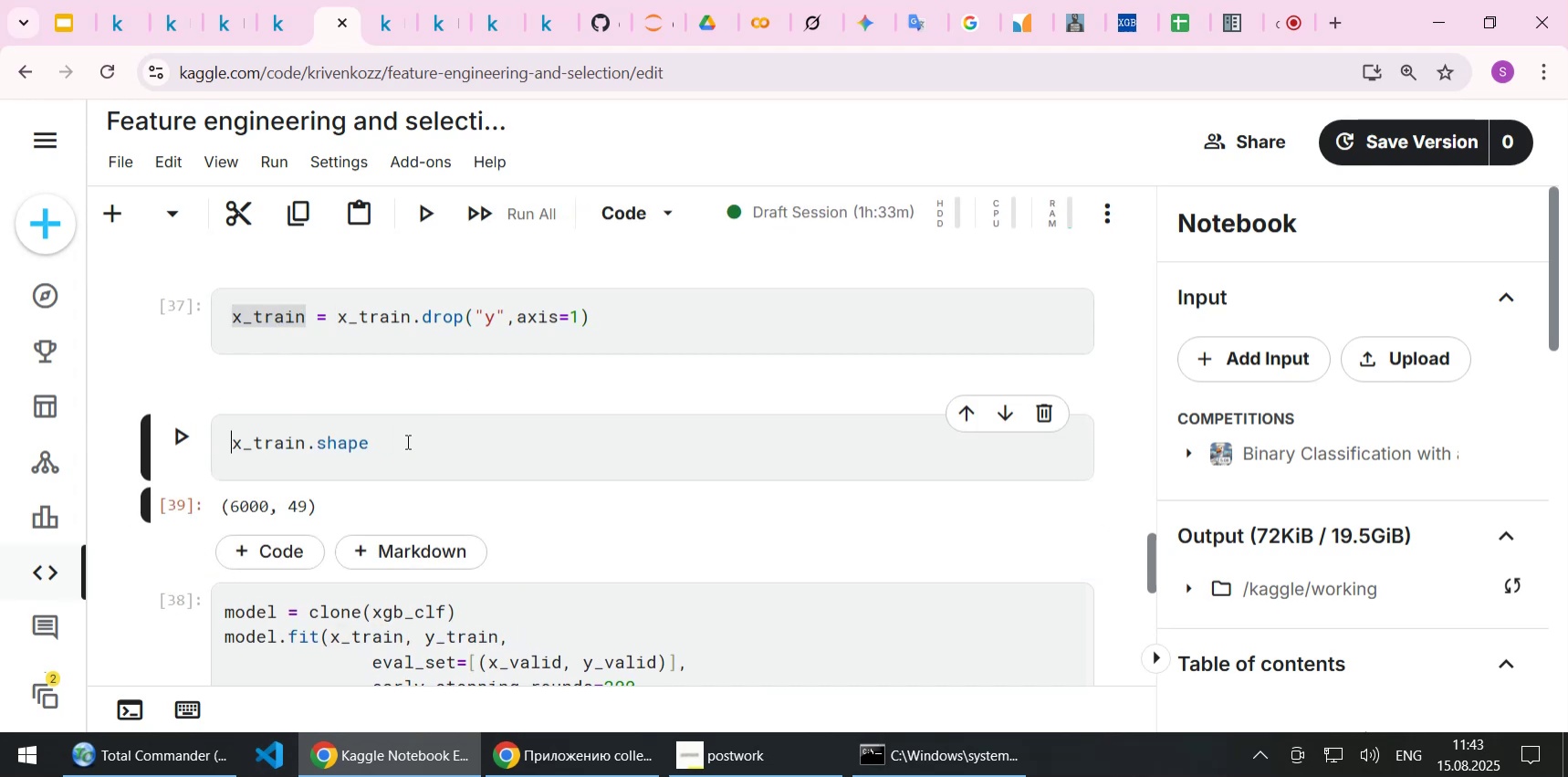 
key(Delete)
 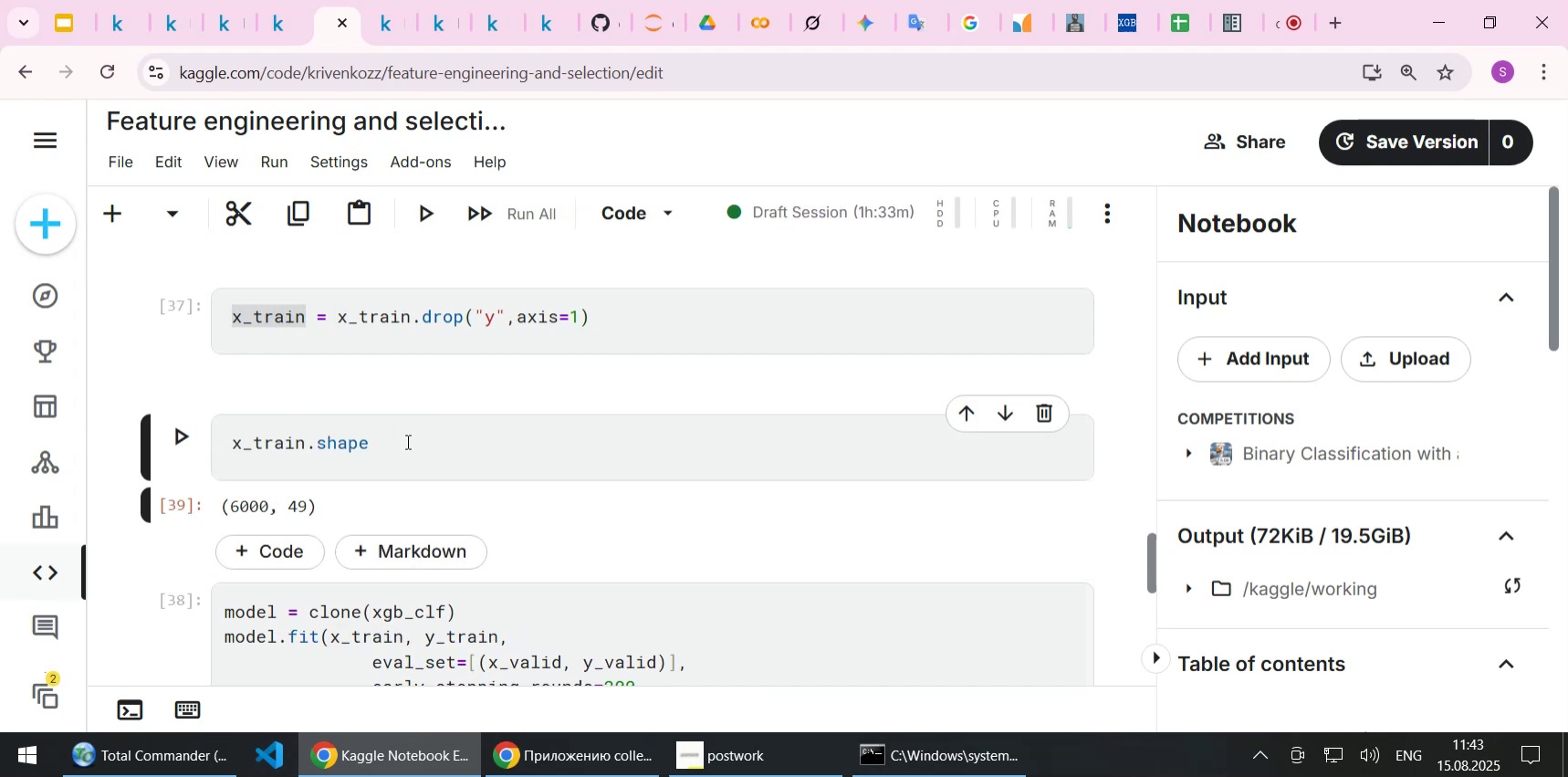 
key(Y)
 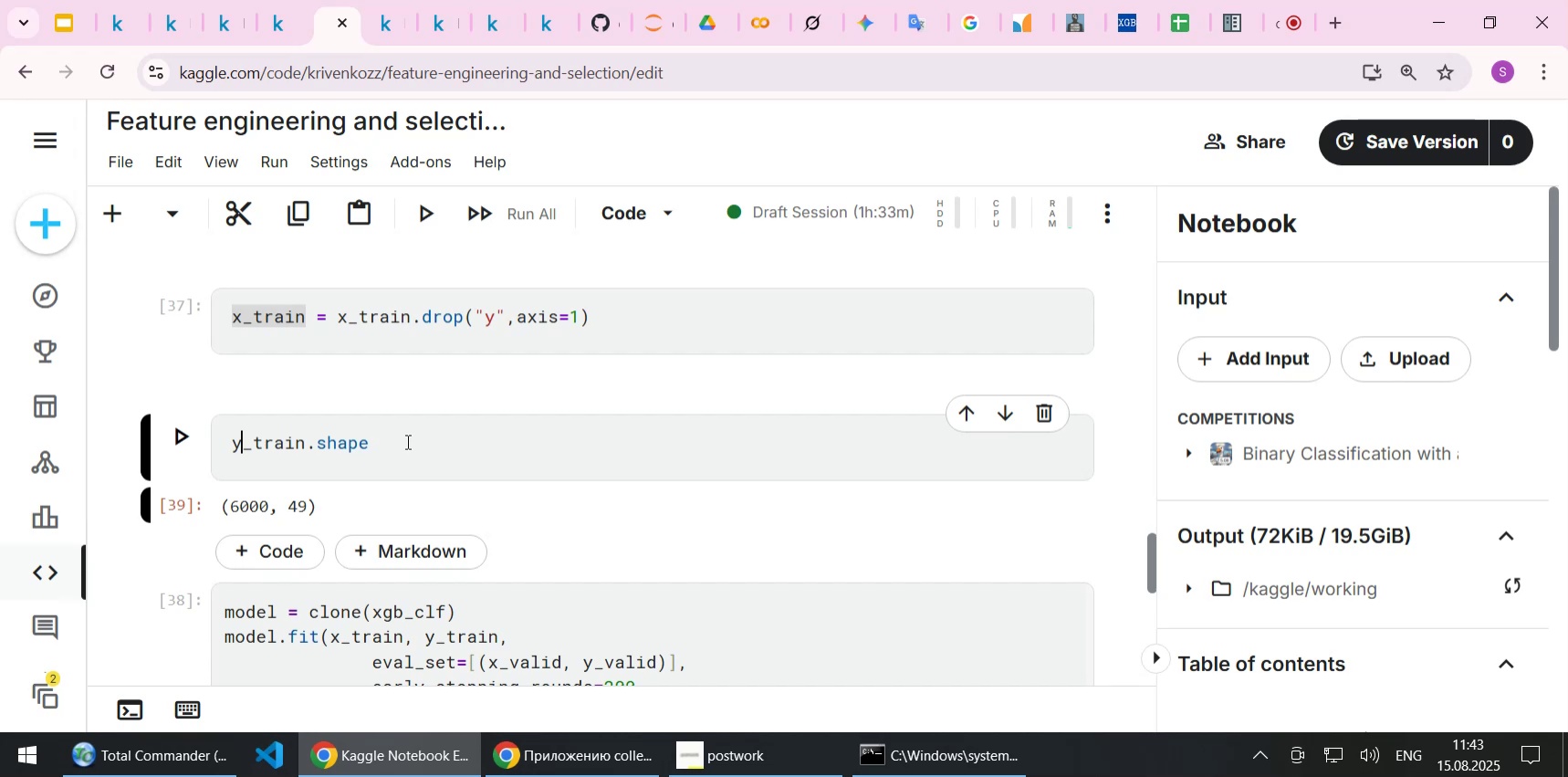 
key(Shift+ShiftLeft)
 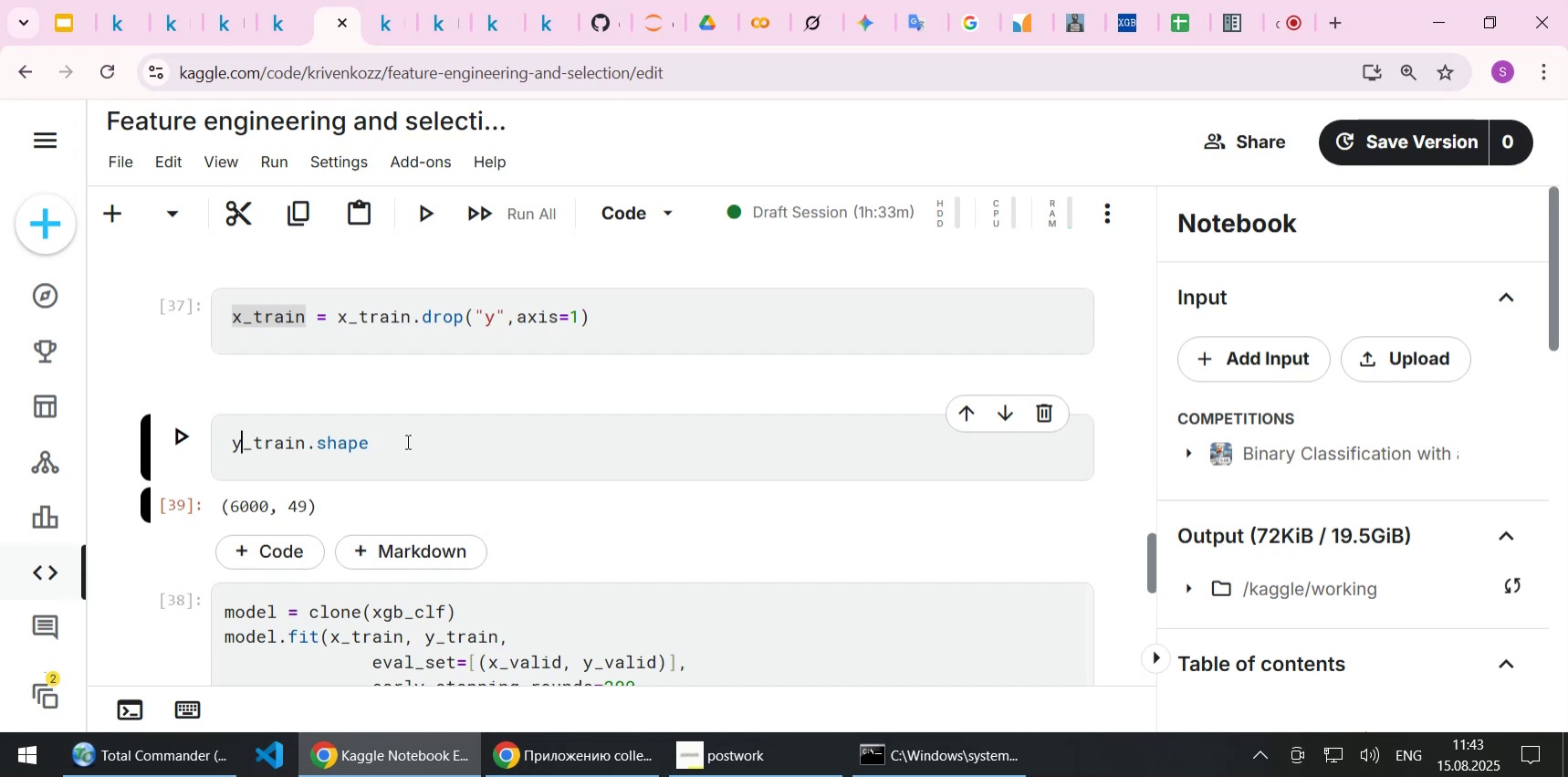 
key(Shift+Enter)
 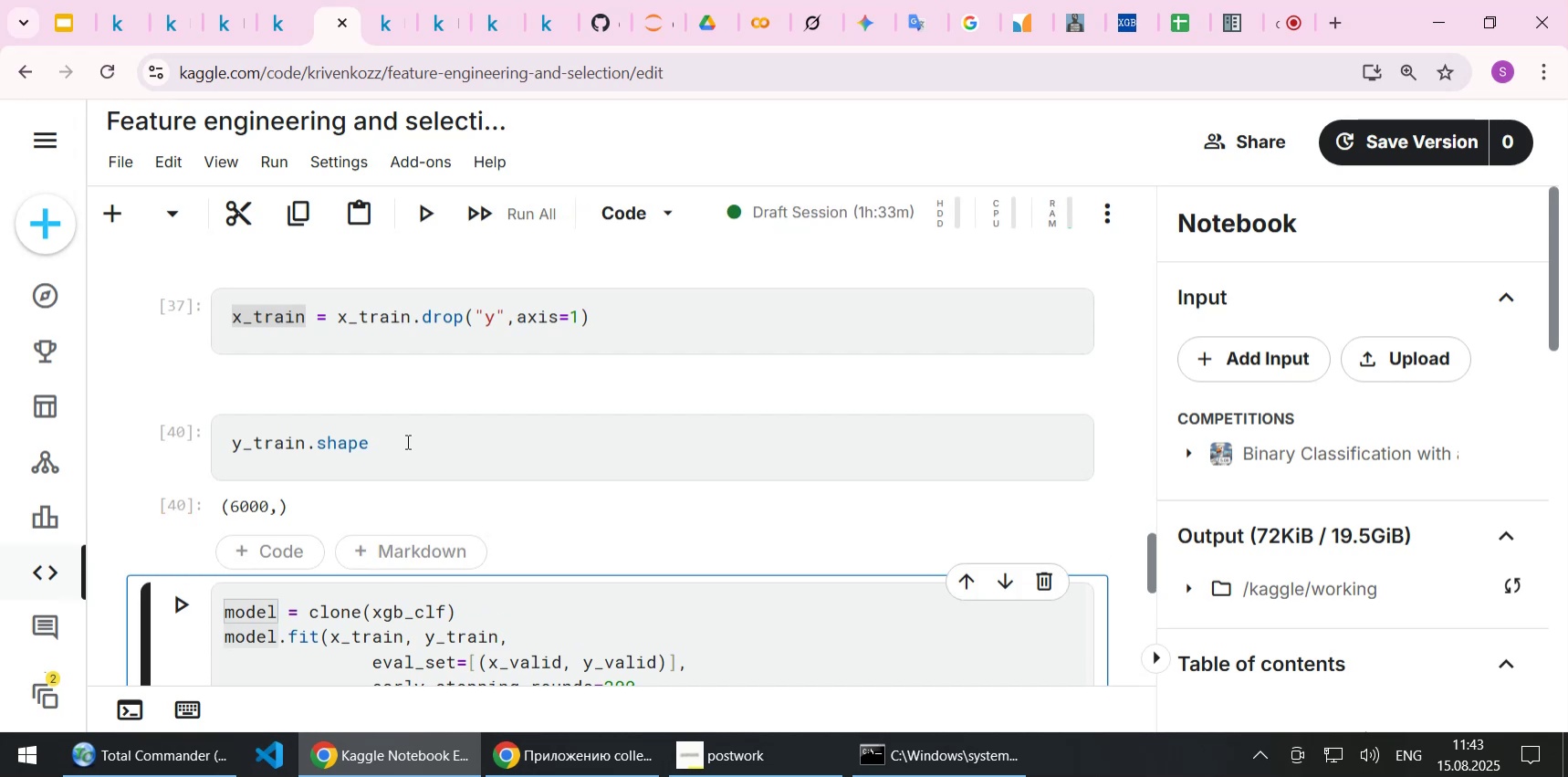 
scroll: coordinate [406, 441], scroll_direction: down, amount: 1.0
 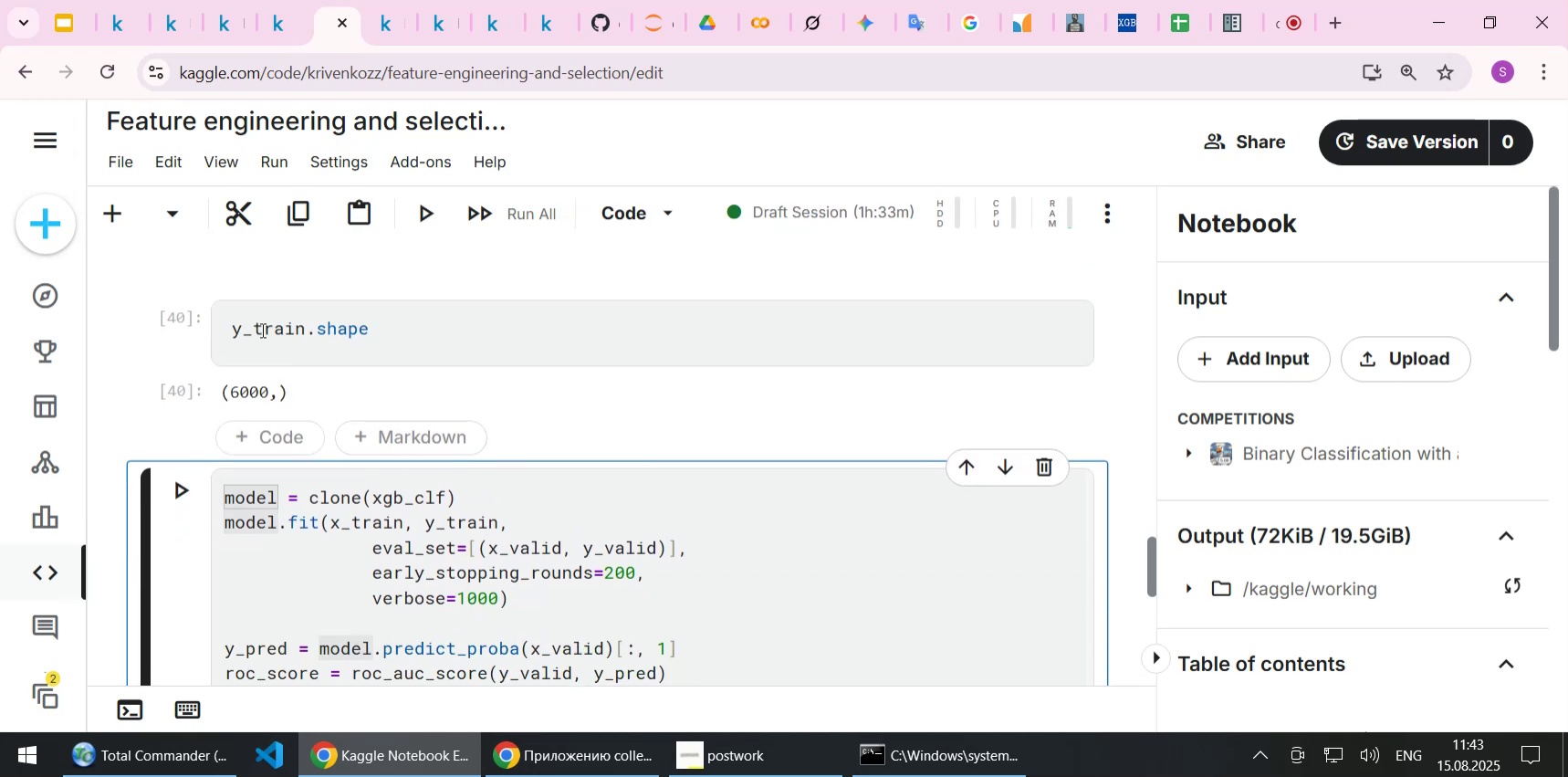 
left_click([241, 328])
 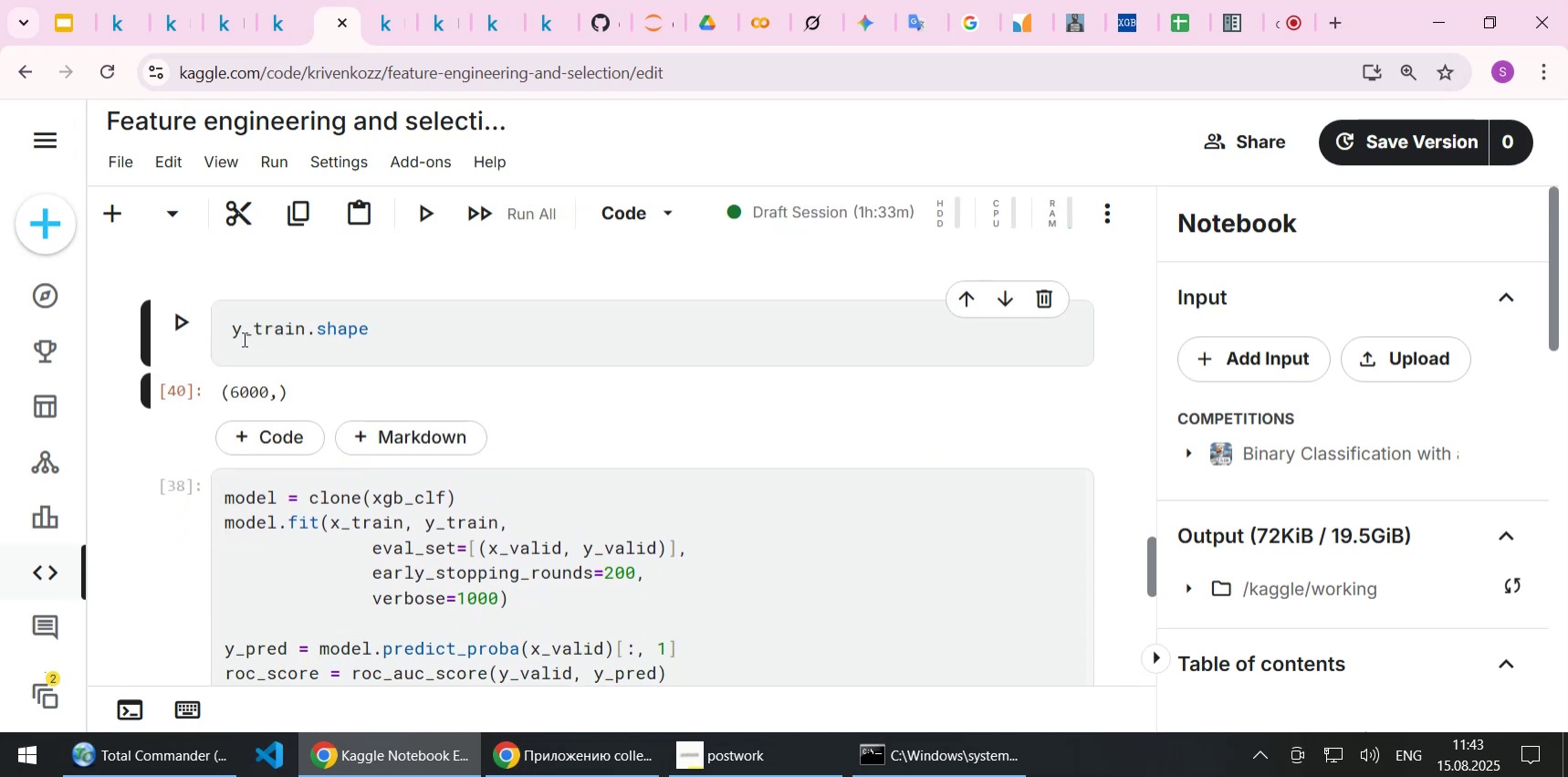 
key(Backspace)
 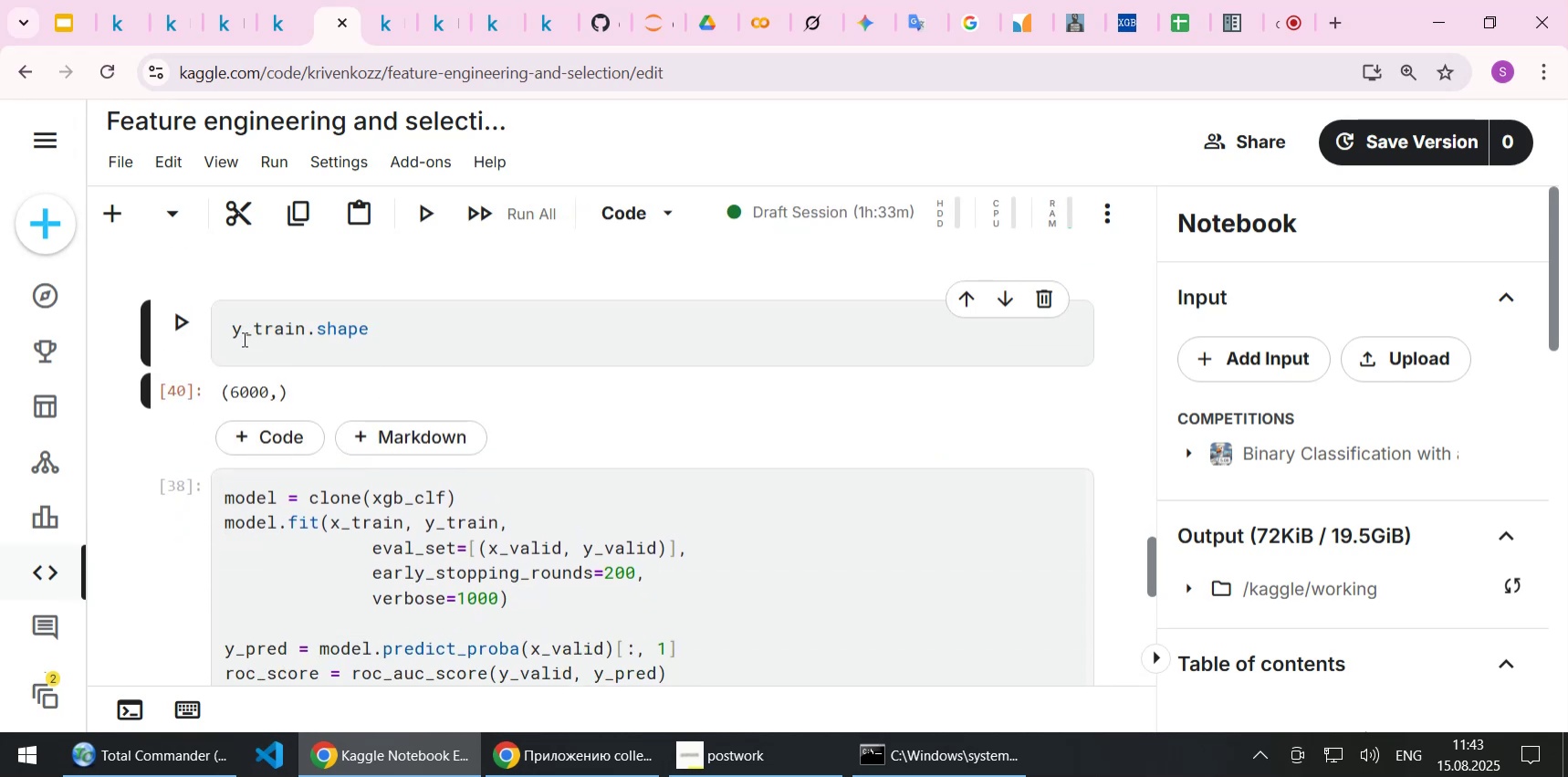 
key(X)
 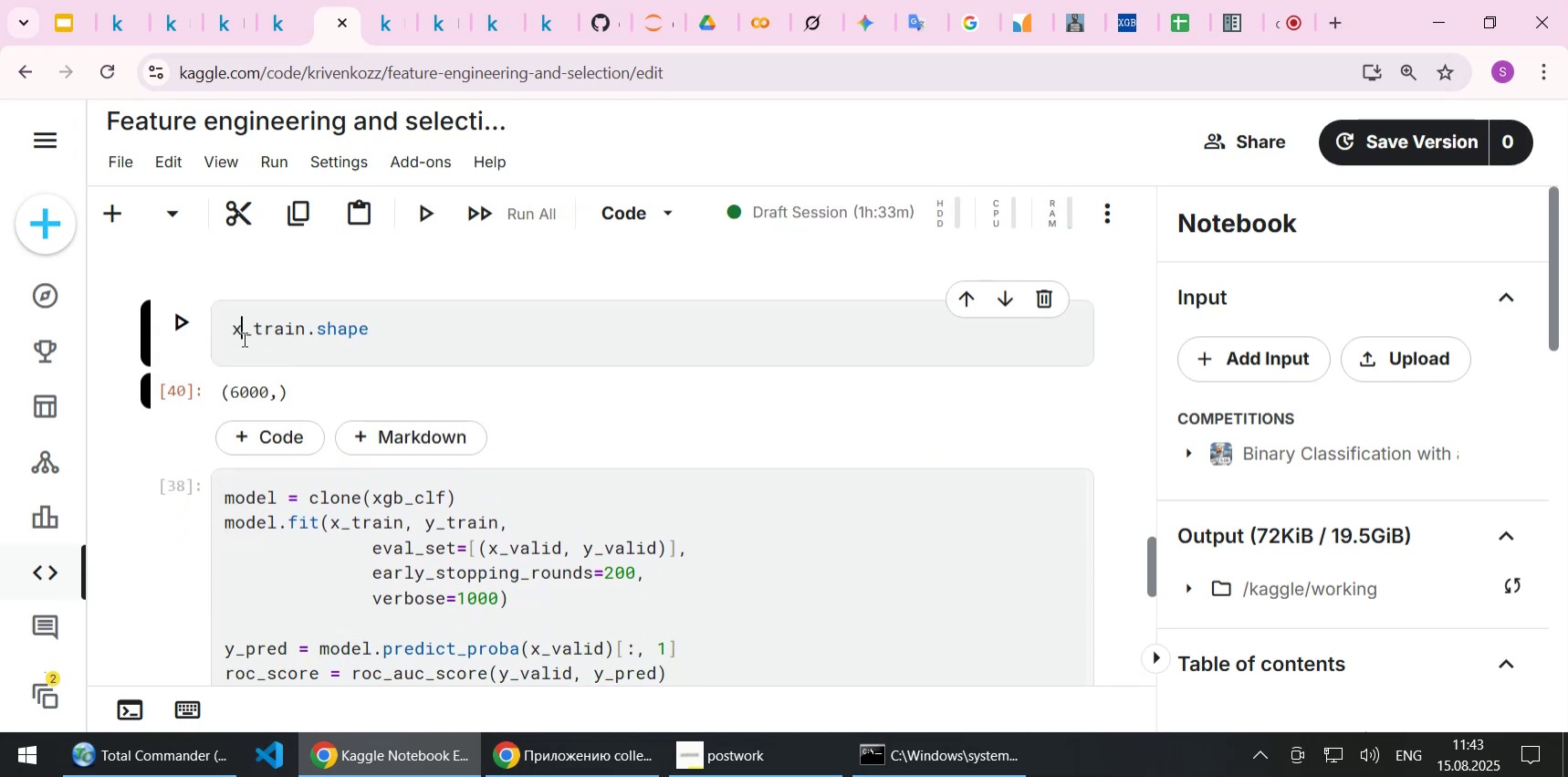 
key(ArrowRight)
 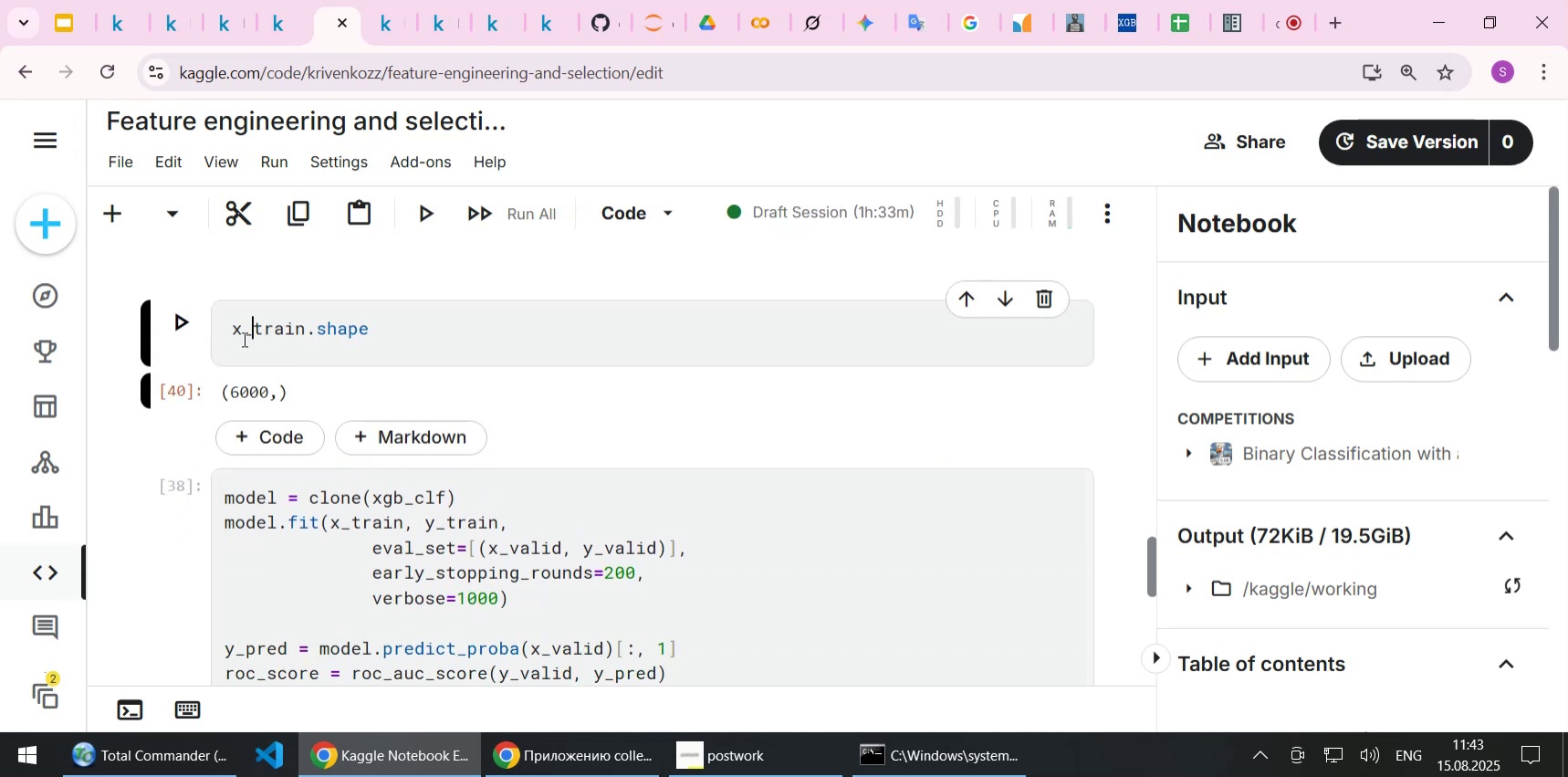 
type([Delete][Delete][Delete][Delete][Delete]valid)
 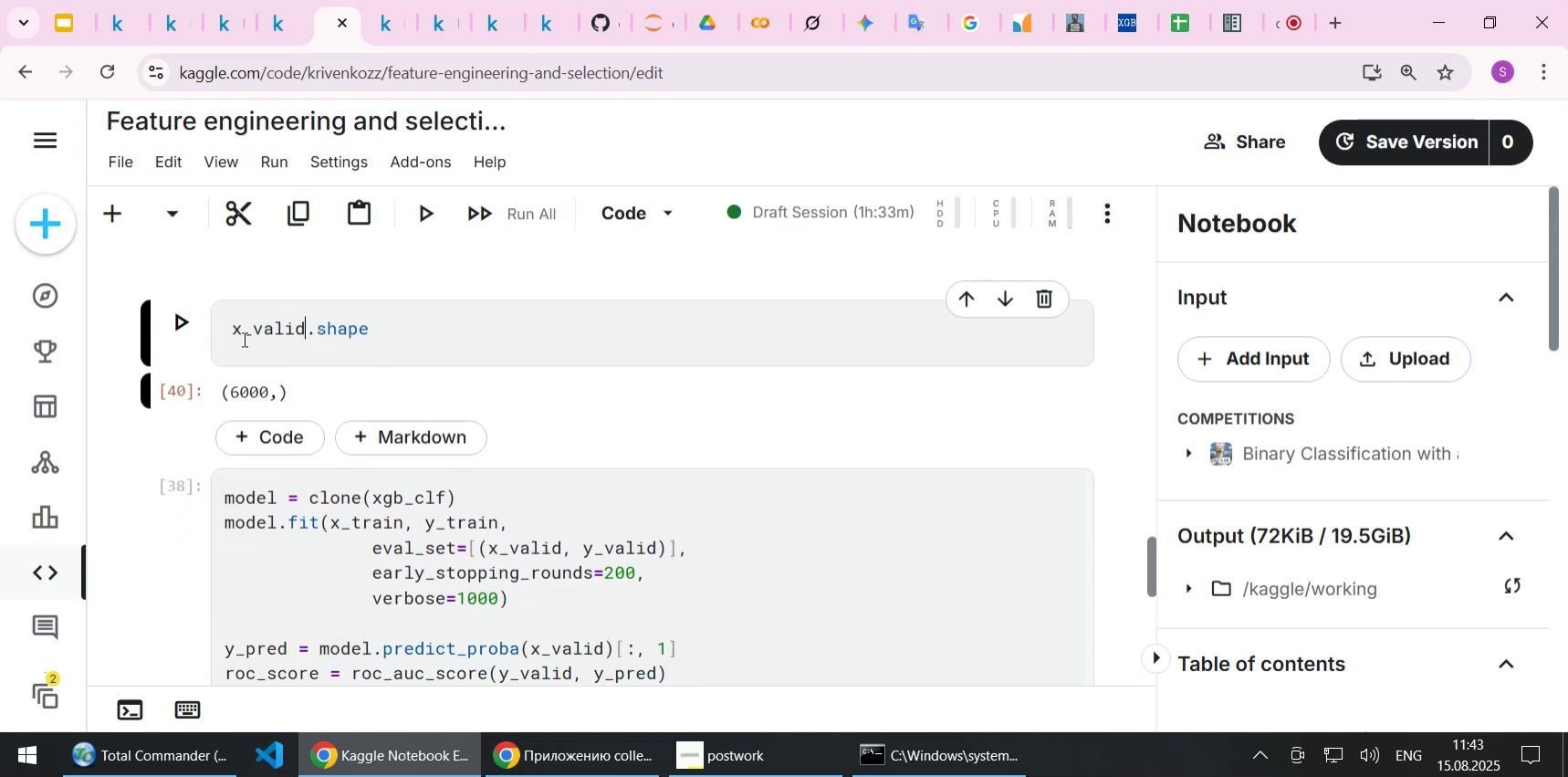 
key(Shift+Enter)
 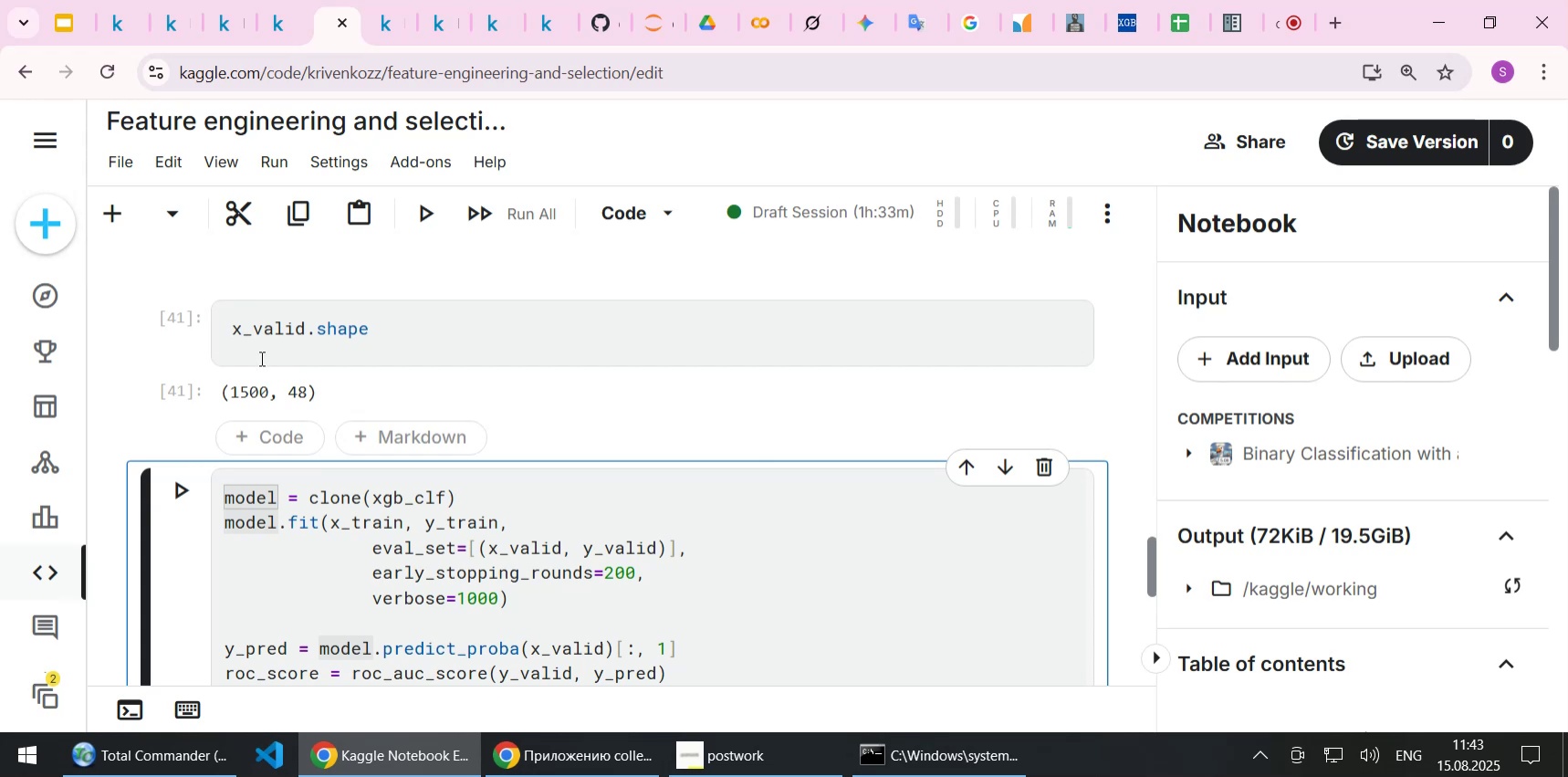 
wait(10.99)
 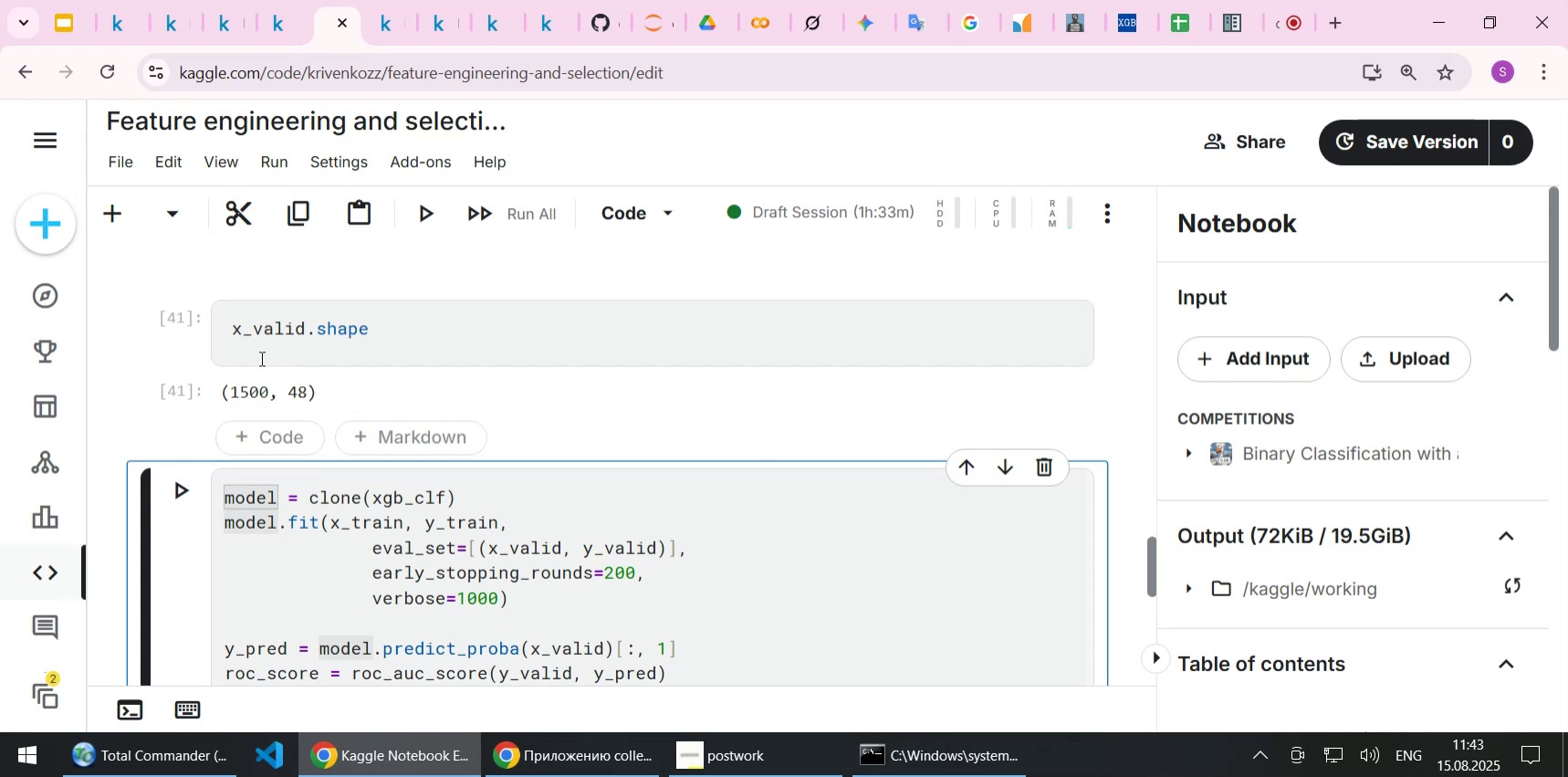 
double_click([361, 519])
 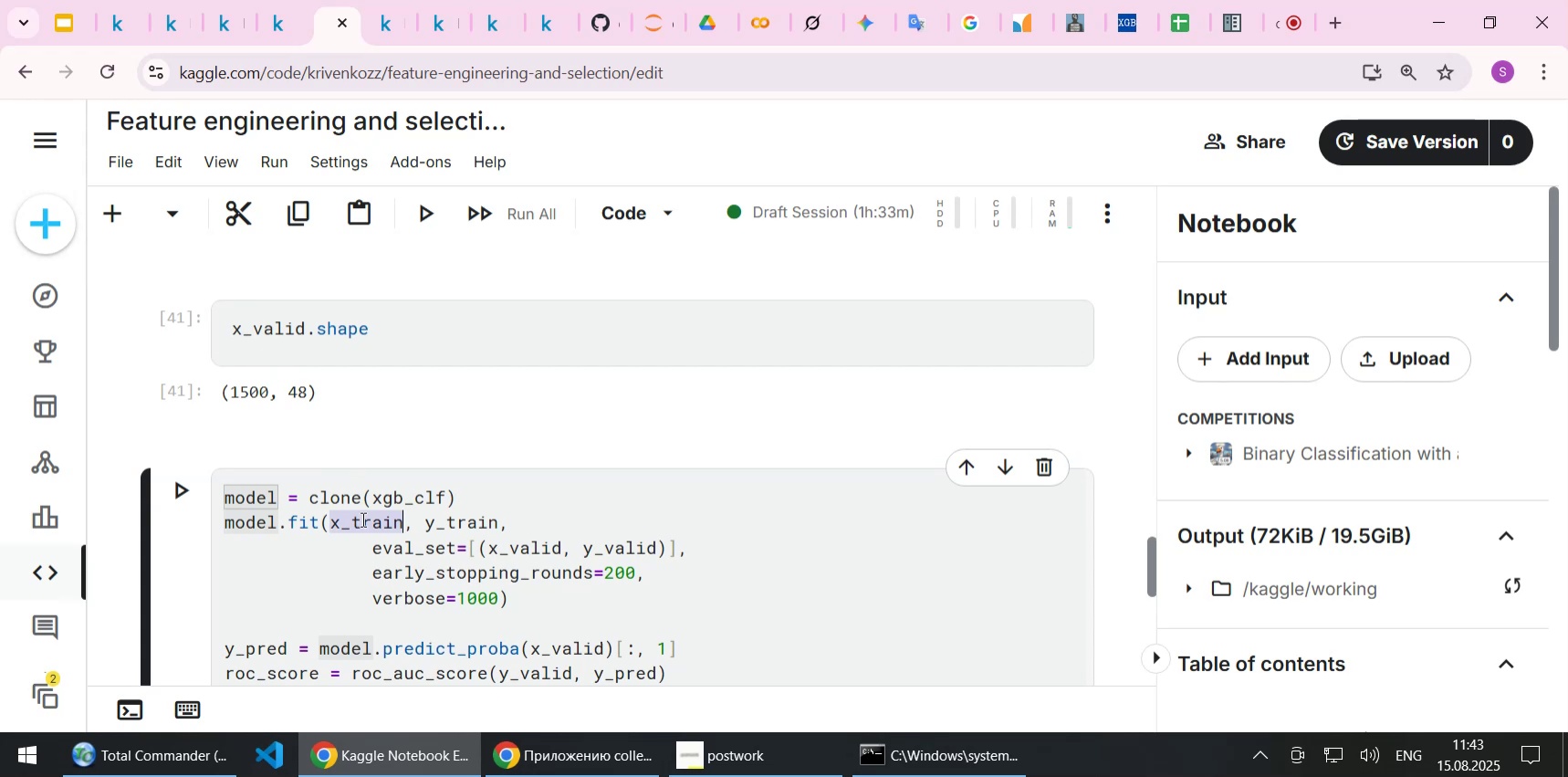 
key(Control+C)
 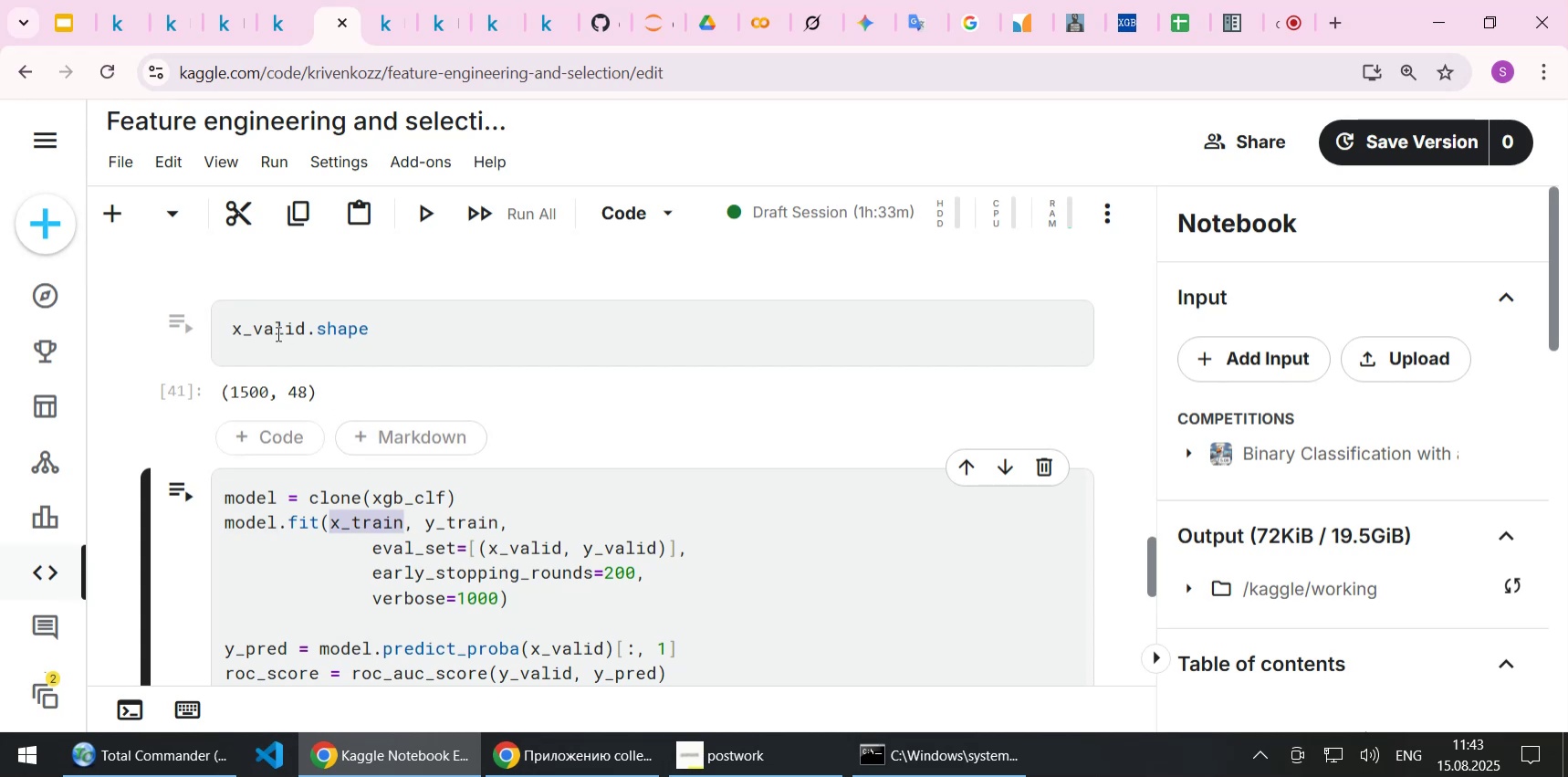 
double_click([277, 333])
 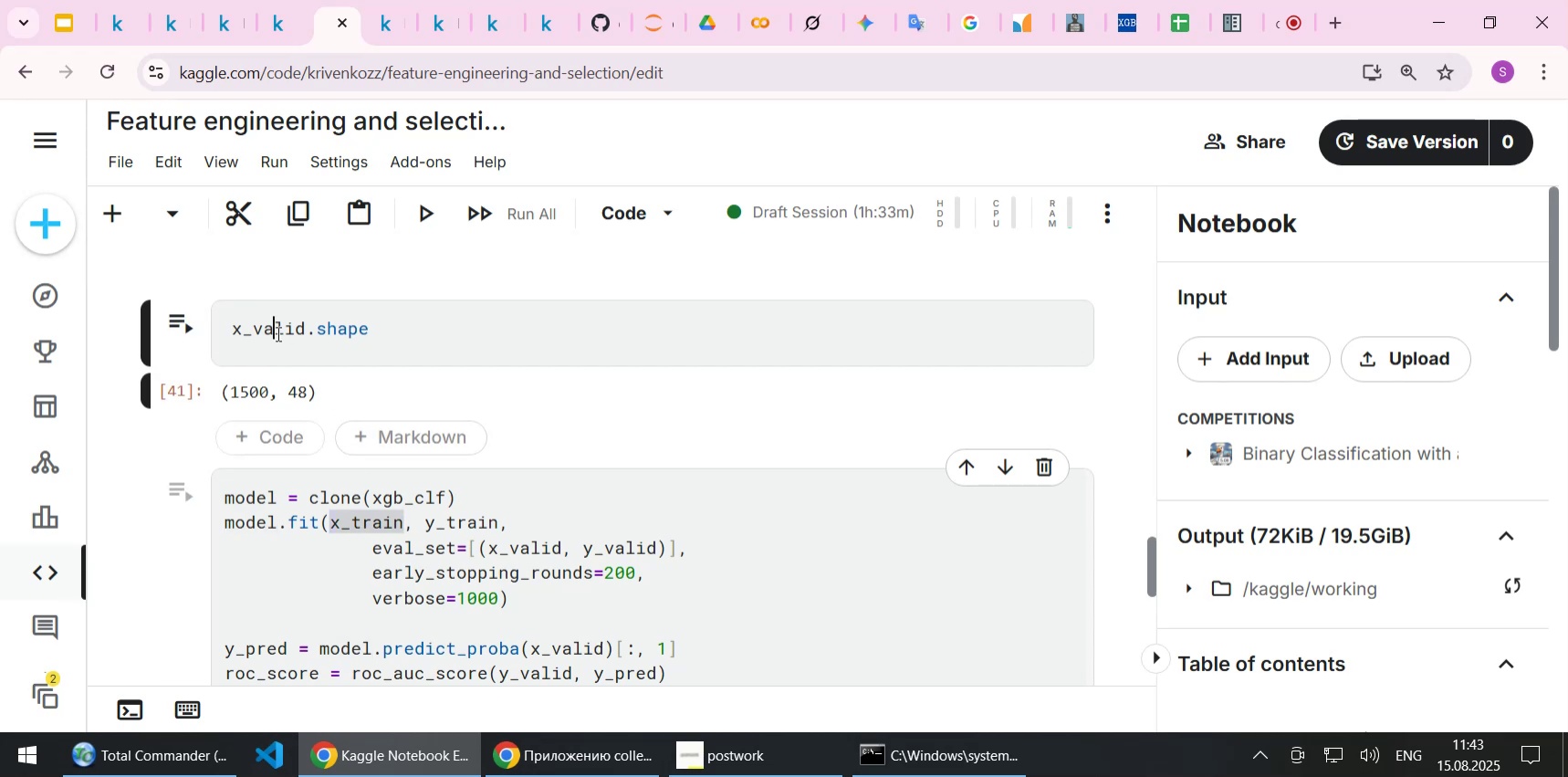 
key(Control+ControlLeft)
 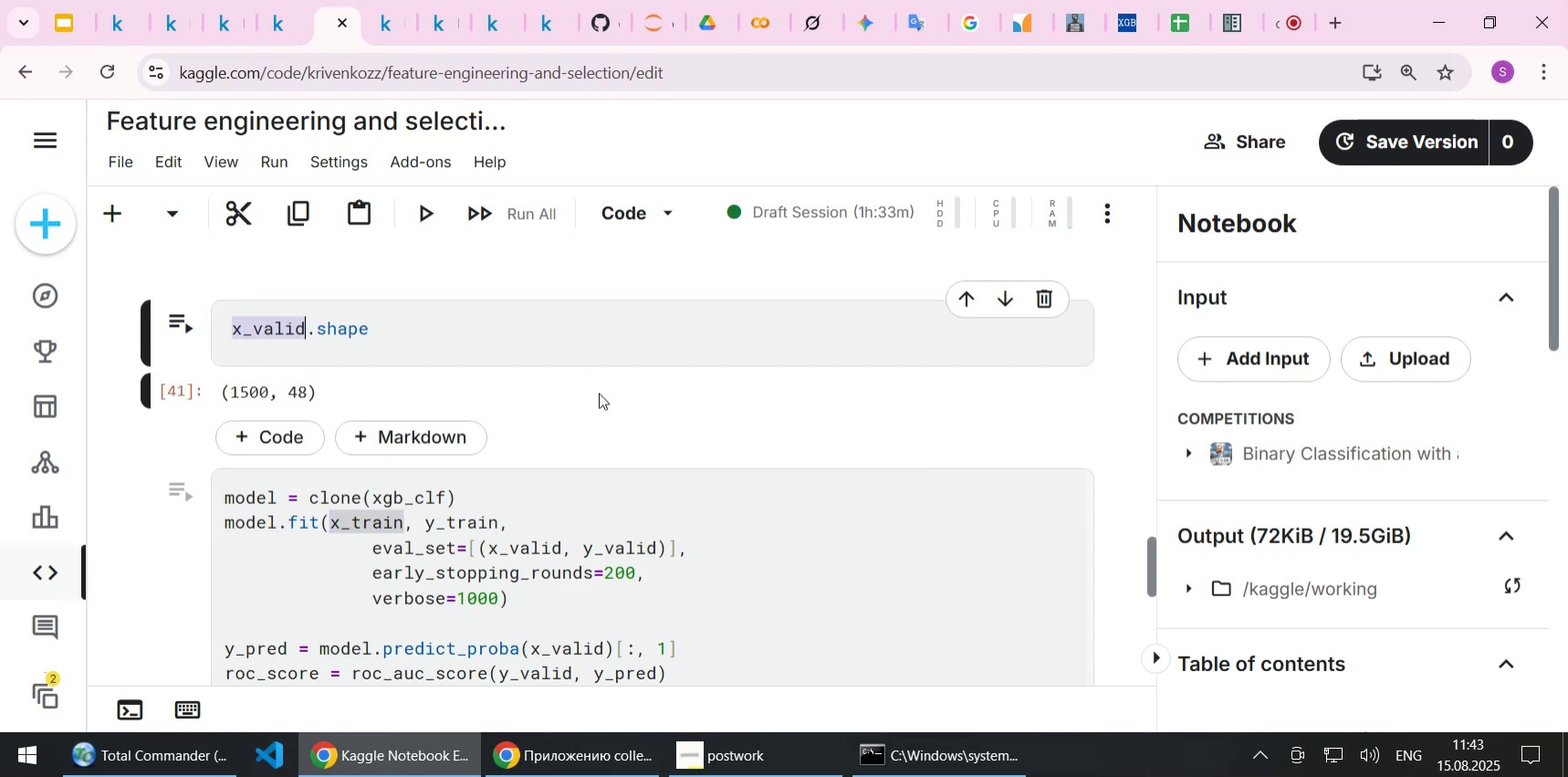 
key(Control+V)
 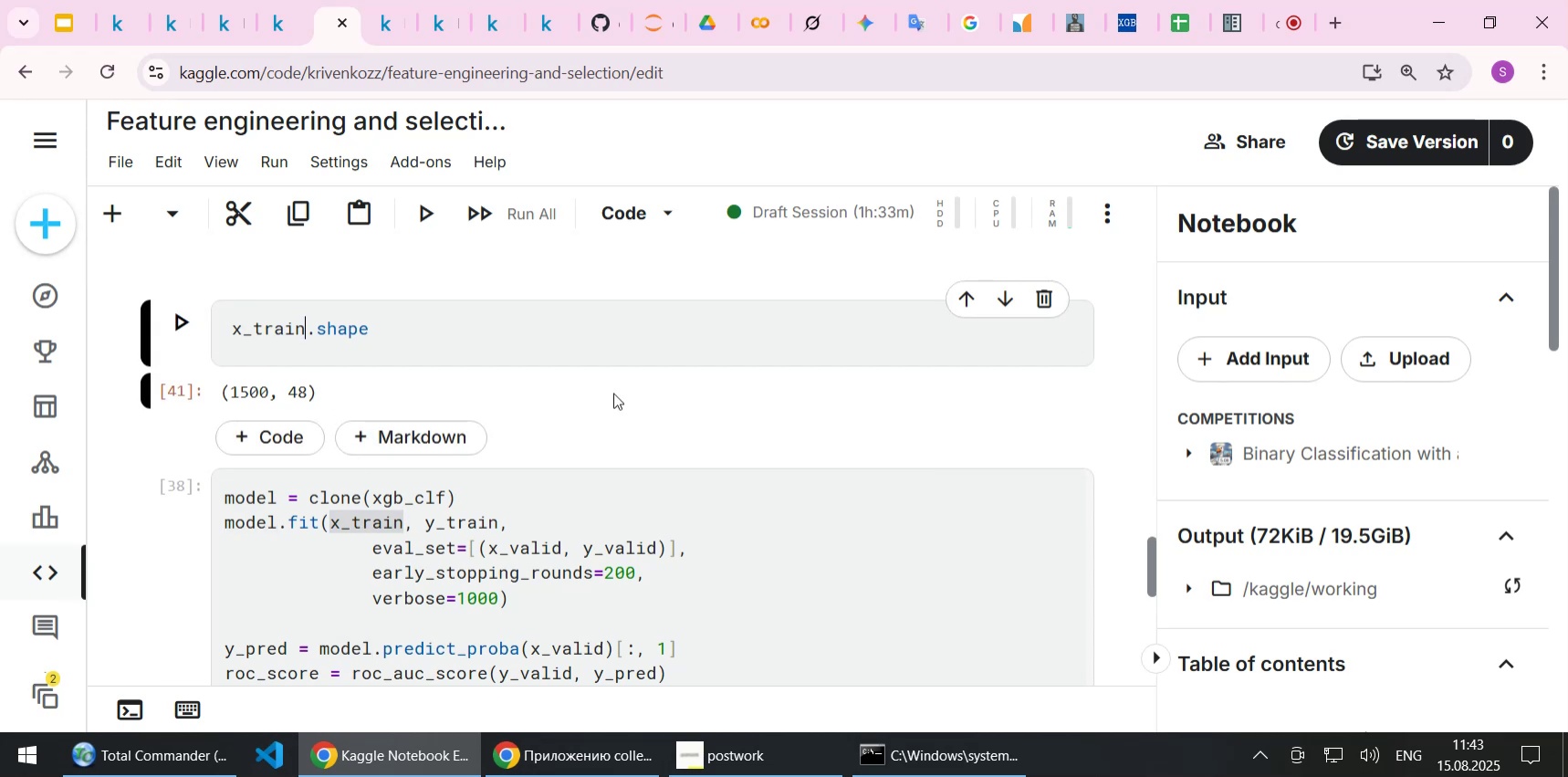 
key(Shift+Enter)
 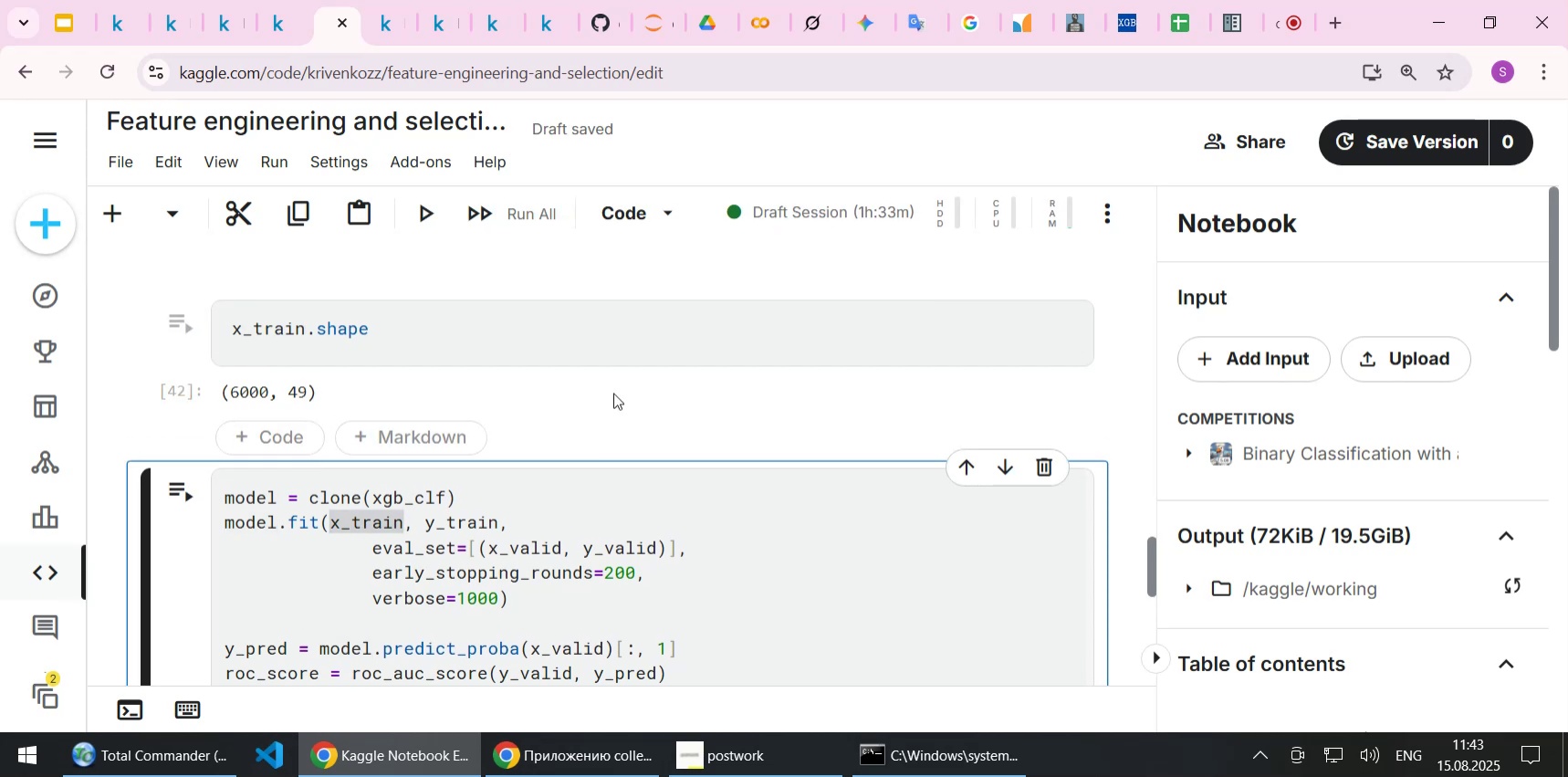 
scroll: coordinate [572, 455], scroll_direction: up, amount: 3.0
 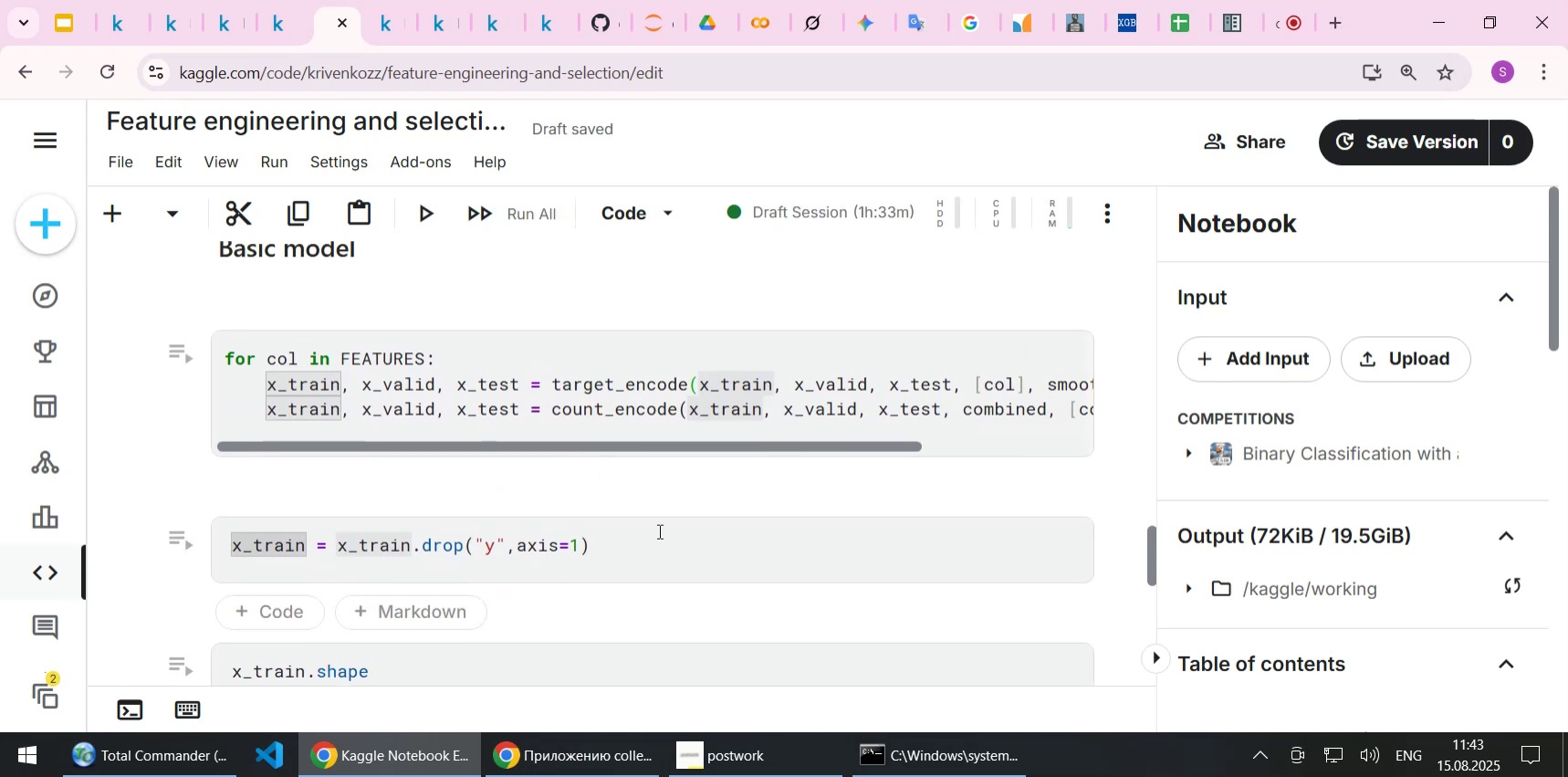 
left_click([658, 530])
 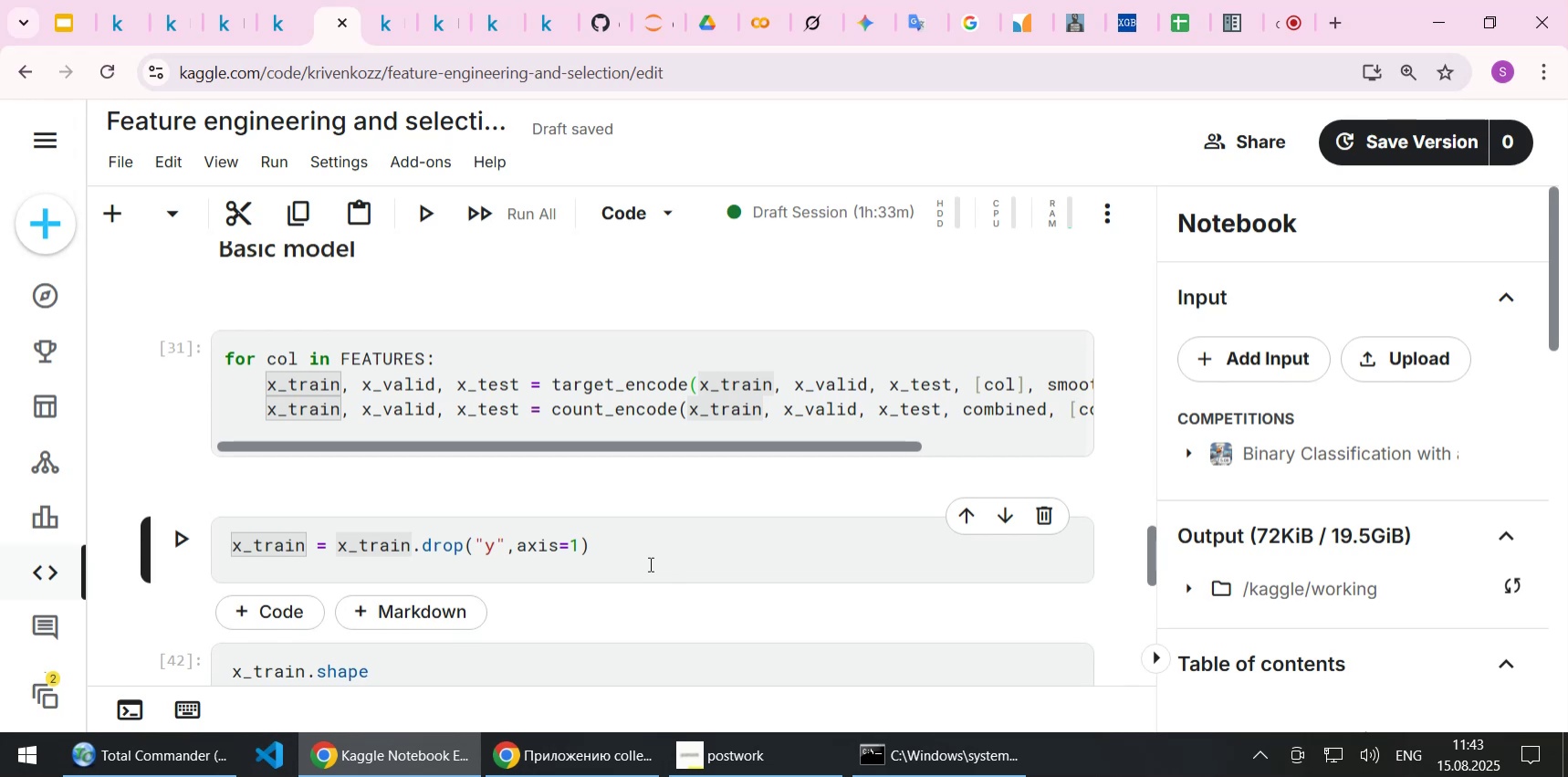 
scroll: coordinate [649, 563], scroll_direction: up, amount: 4.0
 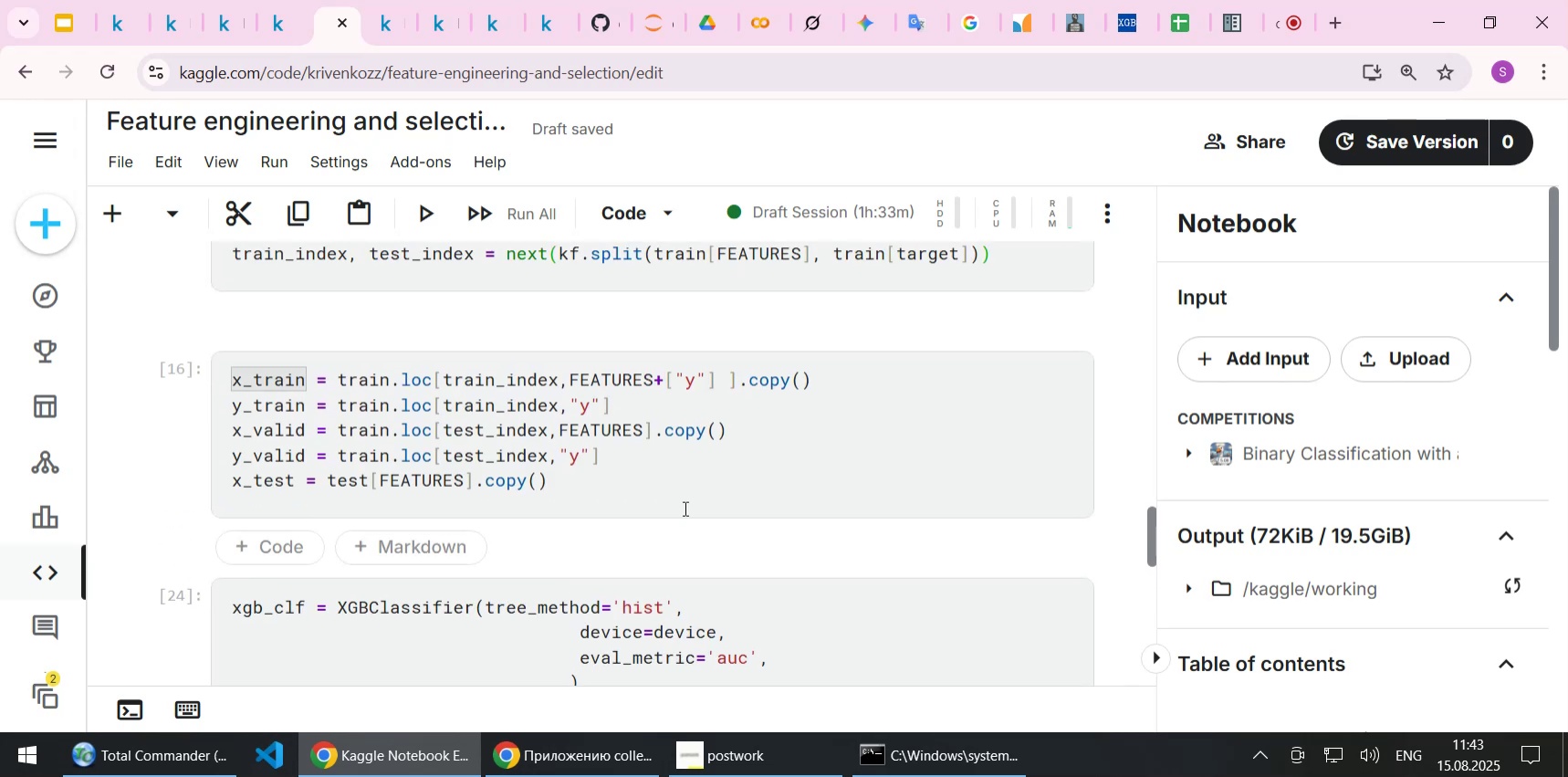 
left_click([687, 491])
 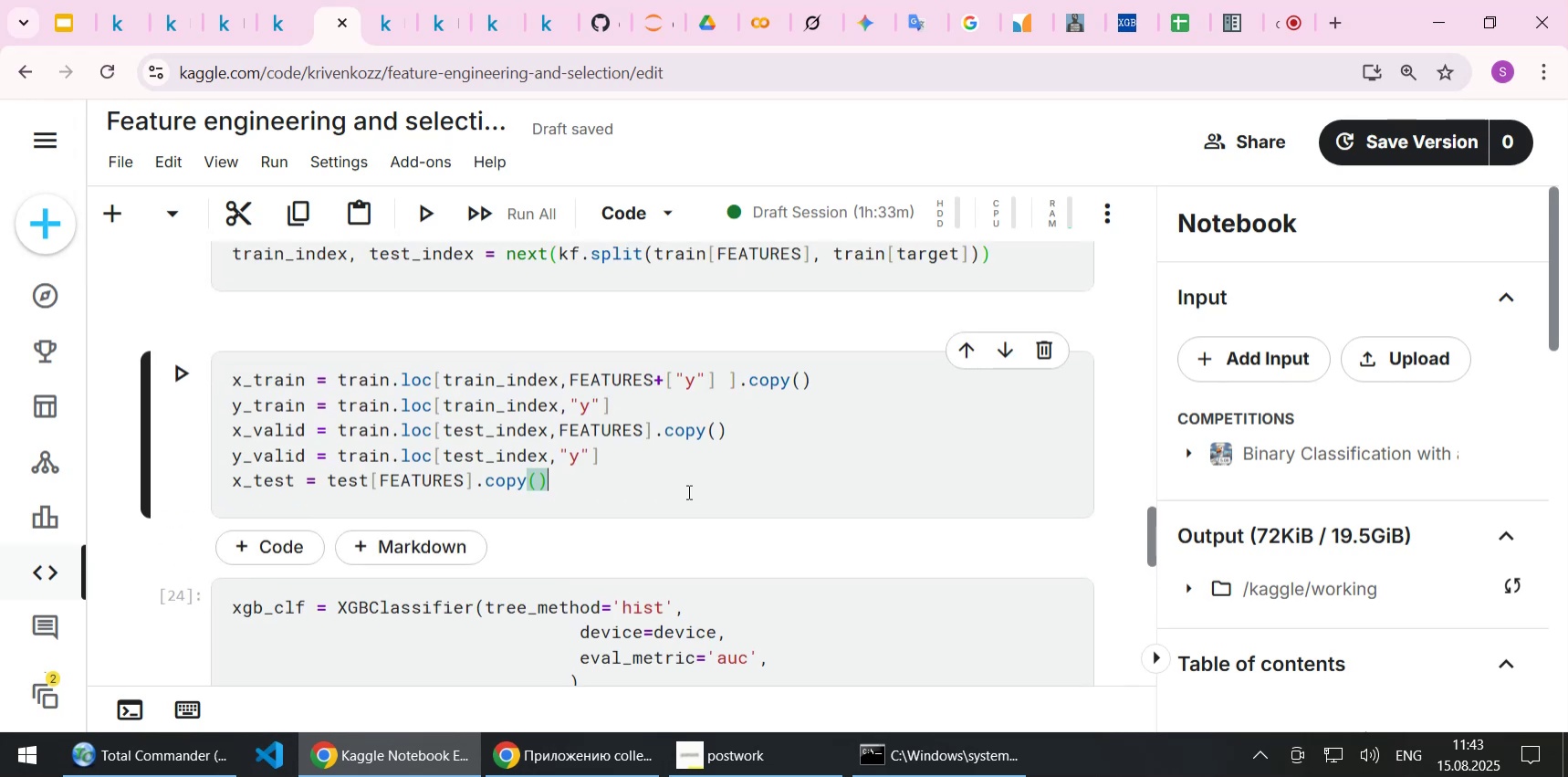 
key(Shift+Enter)
 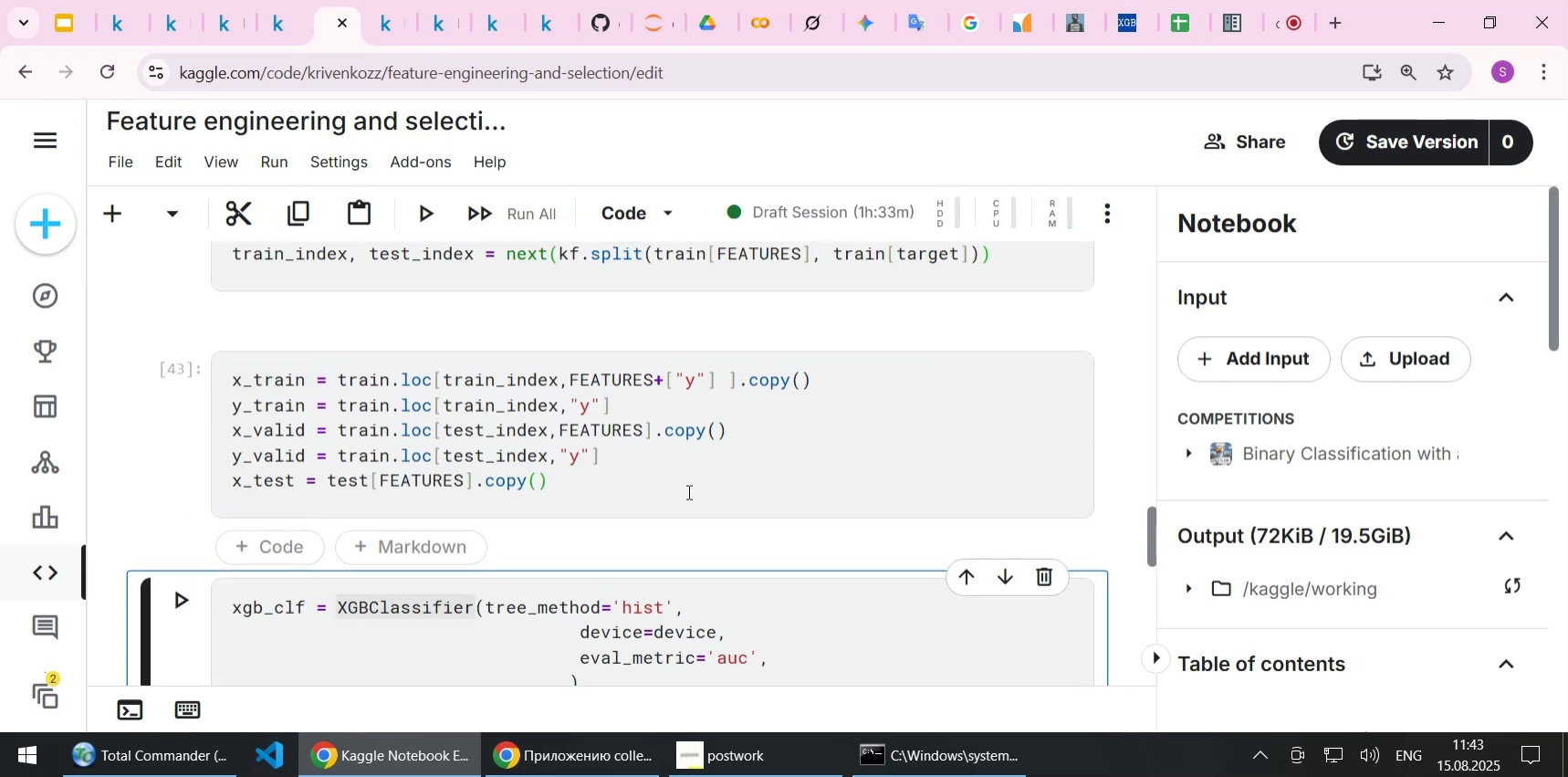 
key(Shift+Enter)
 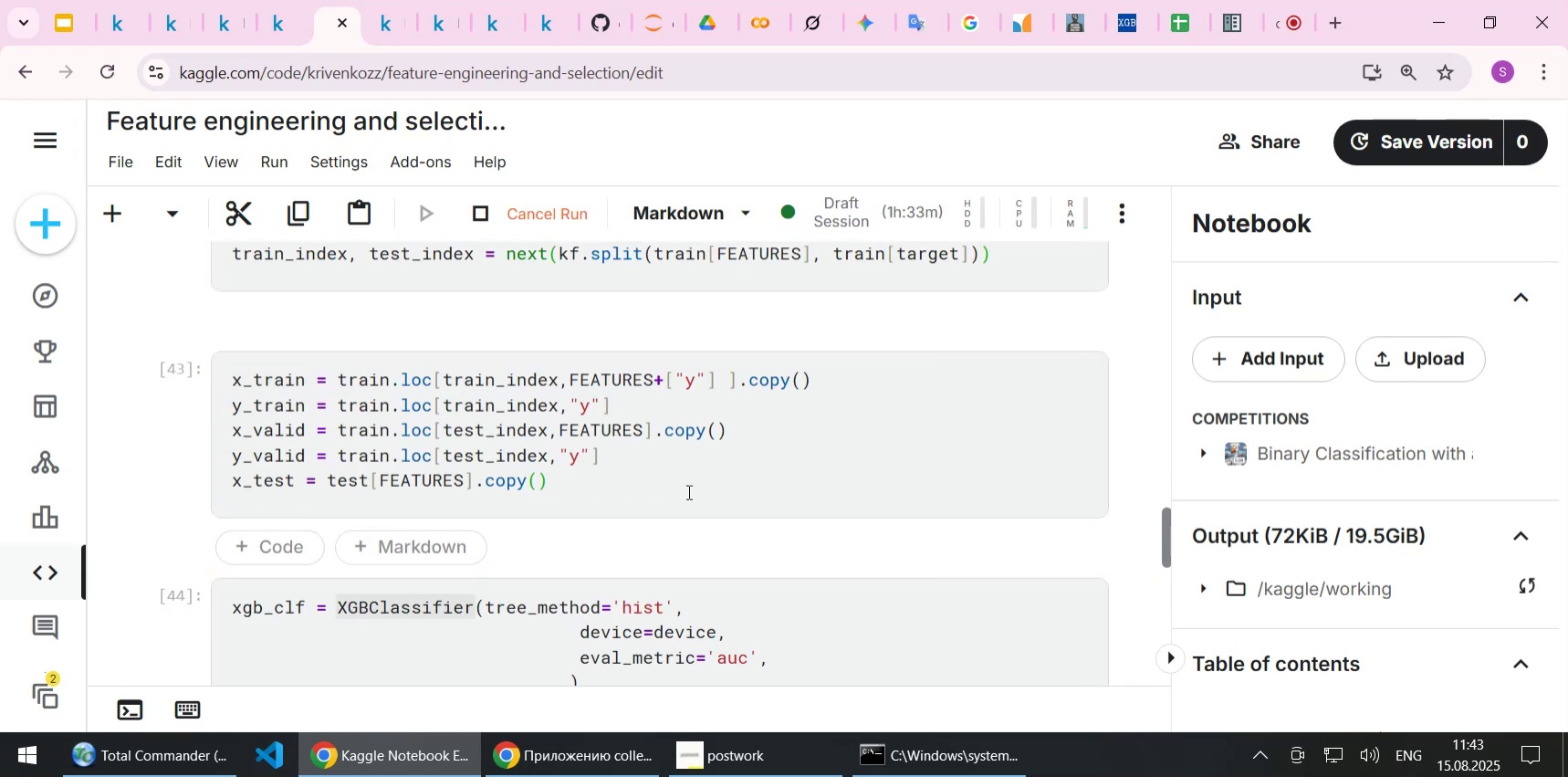 
scroll: coordinate [301, 637], scroll_direction: down, amount: 6.0
 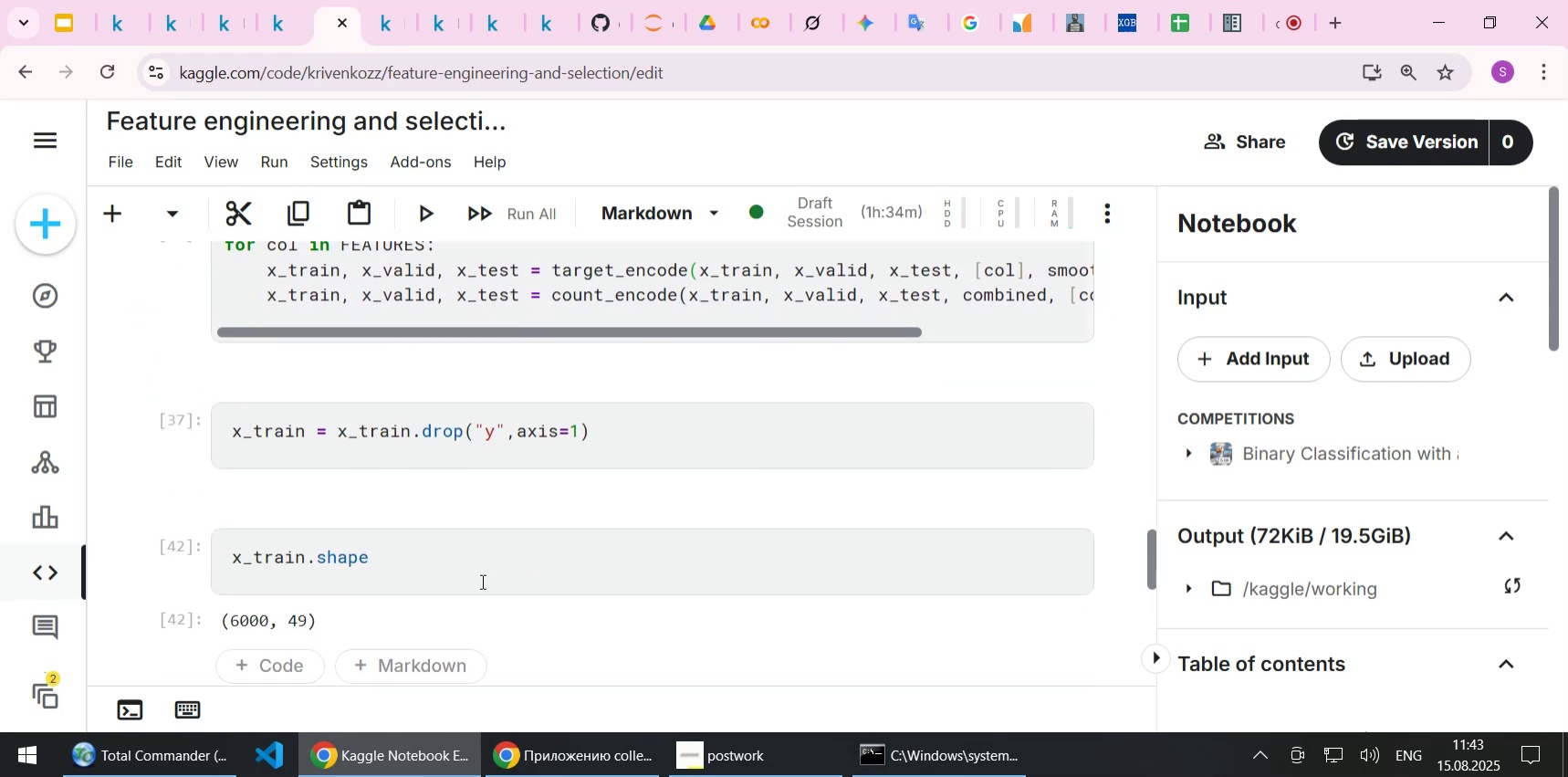 
left_click([482, 578])
 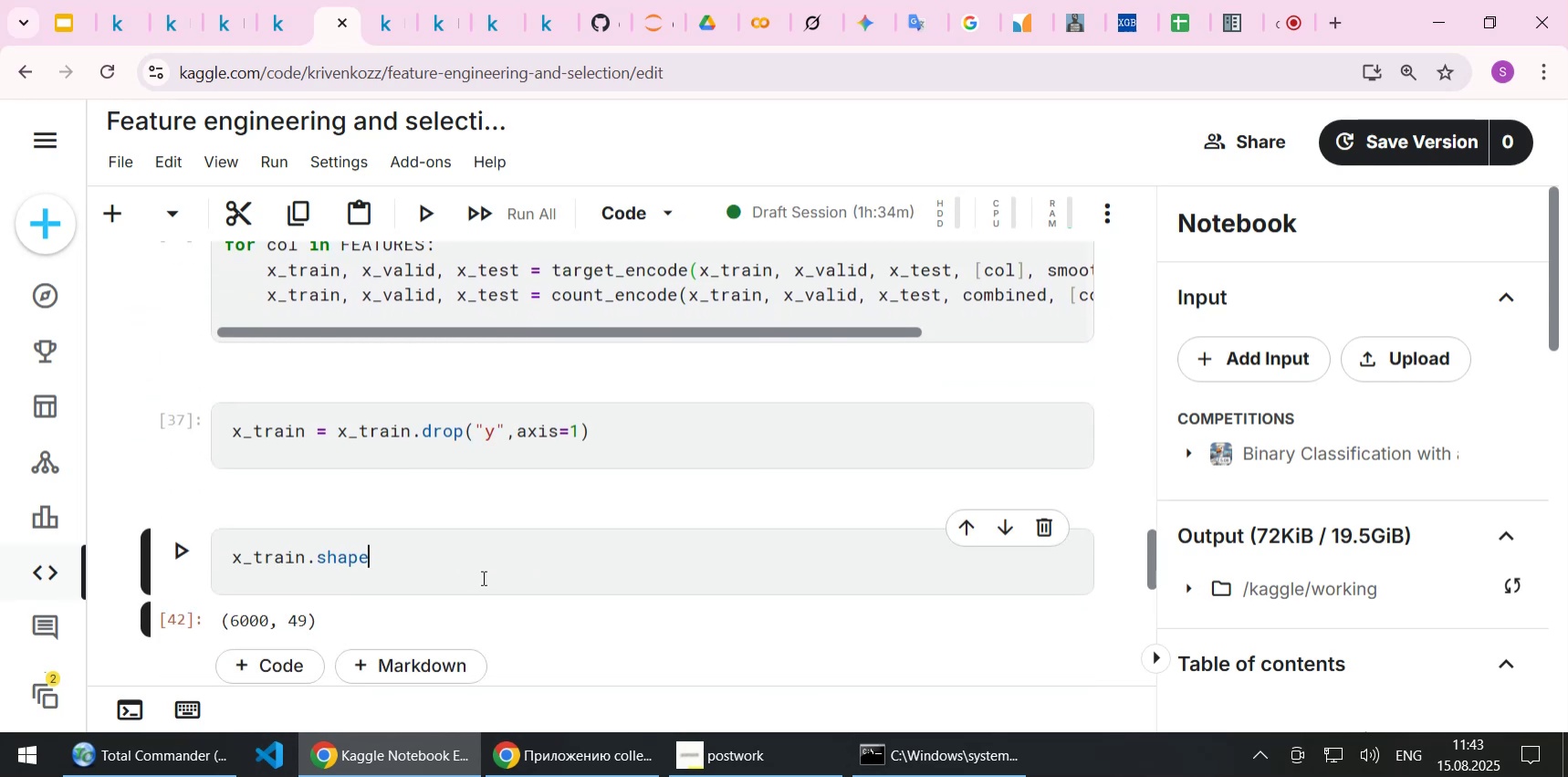 
key(Shift+Enter)
 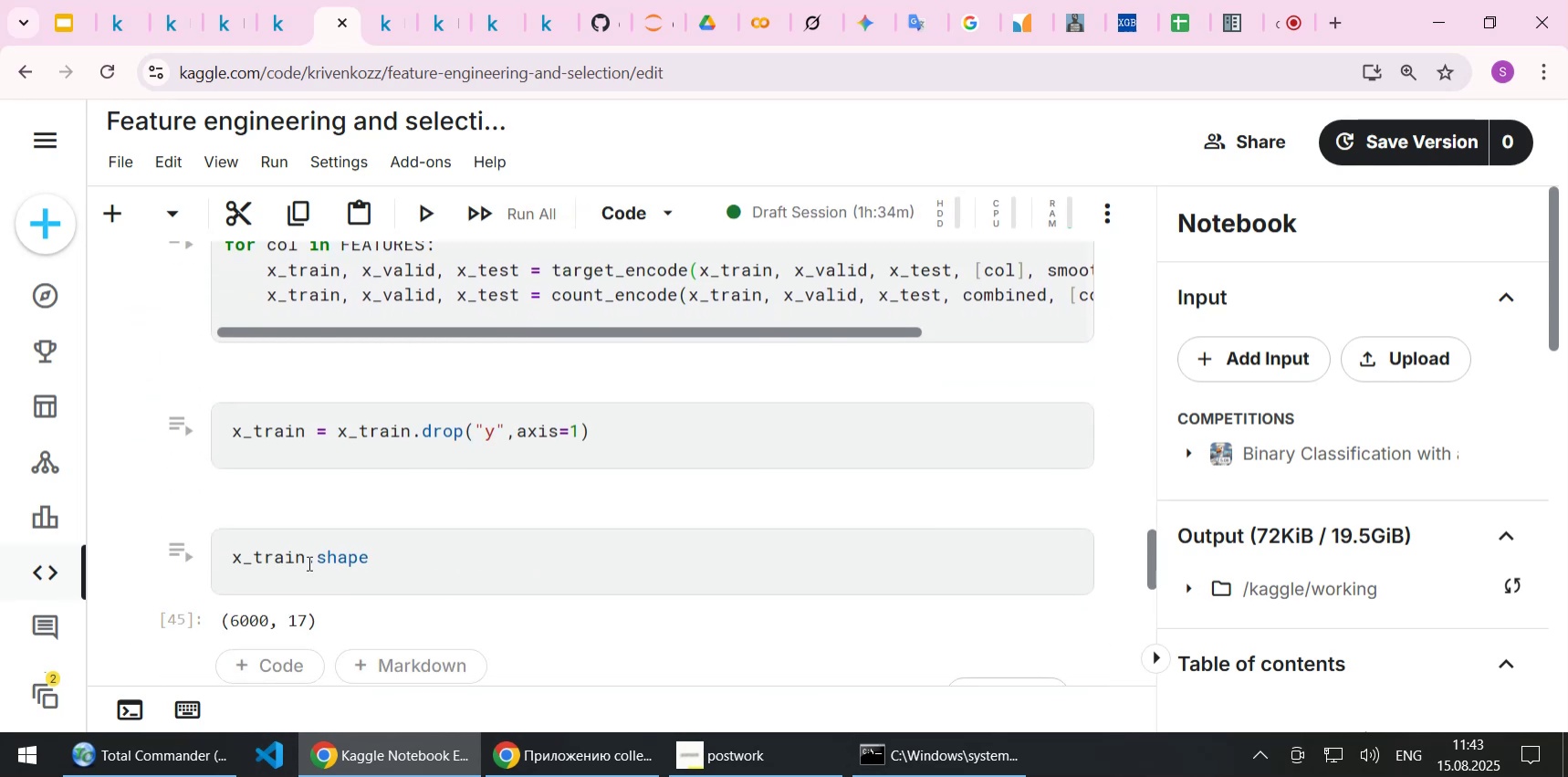 
left_click([256, 562])
 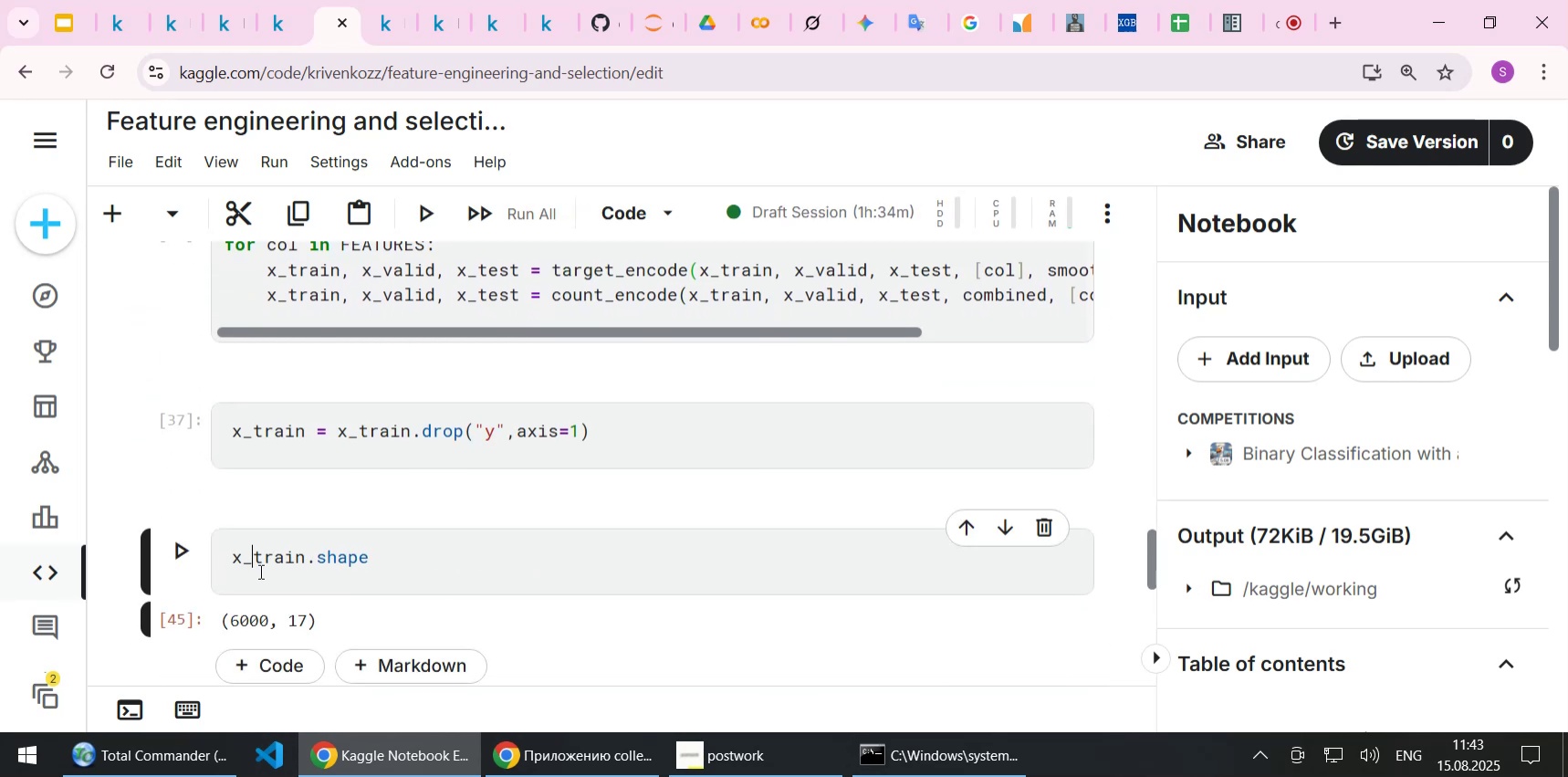 
type([Delete][Delete][Delete][Delete][Delete]c)
key(Backspace)
type(valid)
 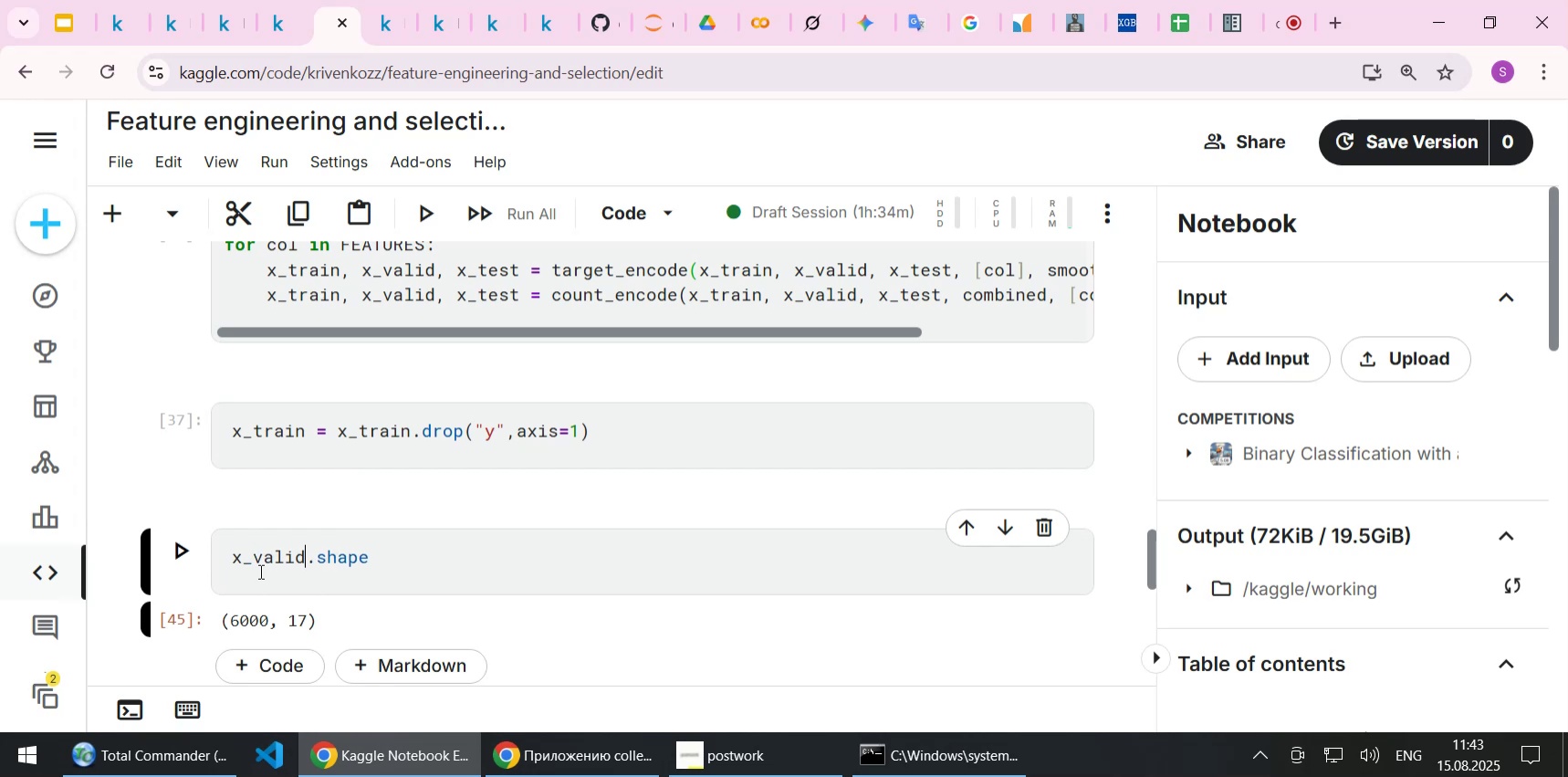 
key(Shift+Enter)
 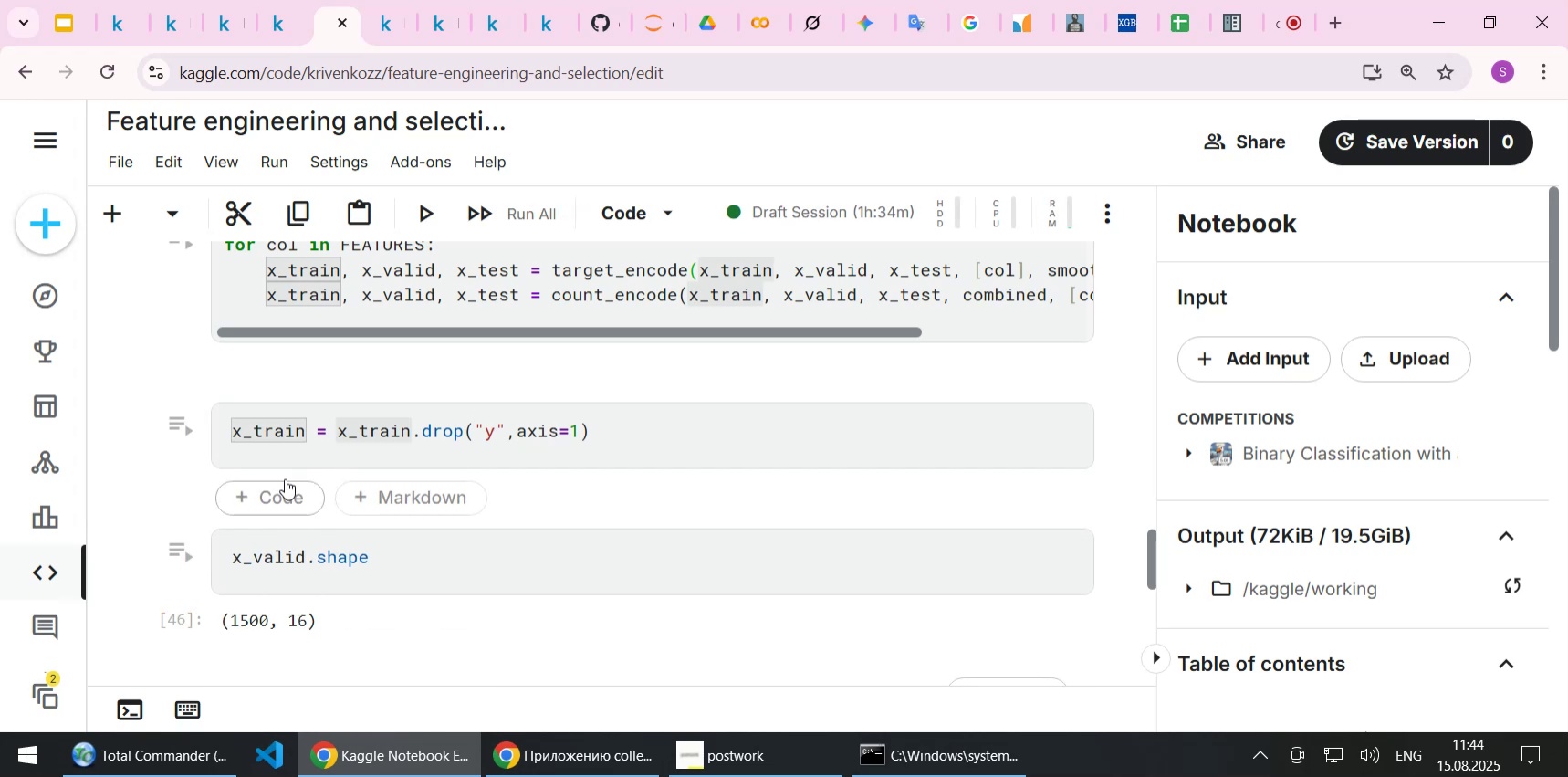 
left_click([271, 493])
 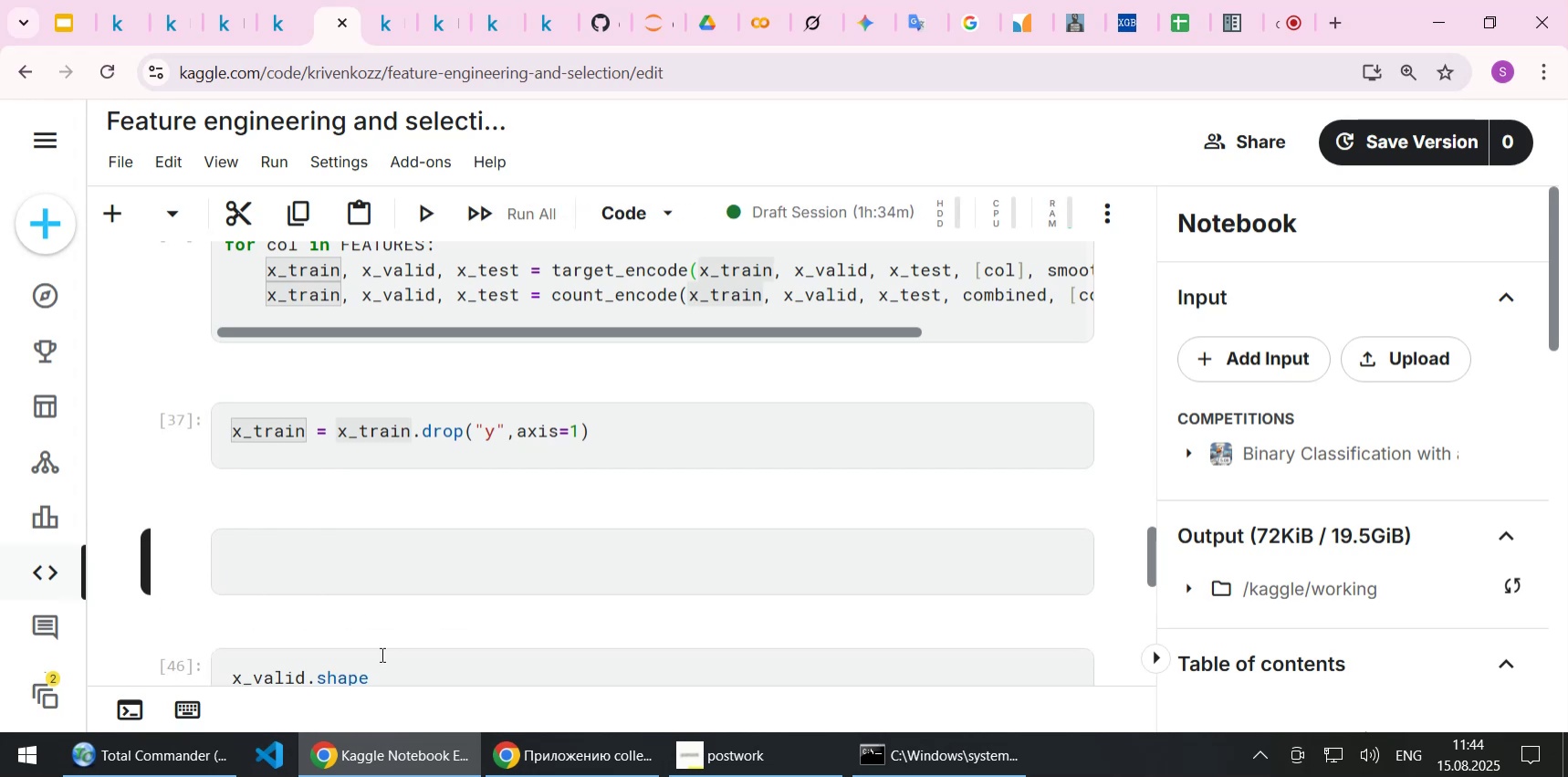 
scroll: coordinate [392, 628], scroll_direction: down, amount: 1.0
 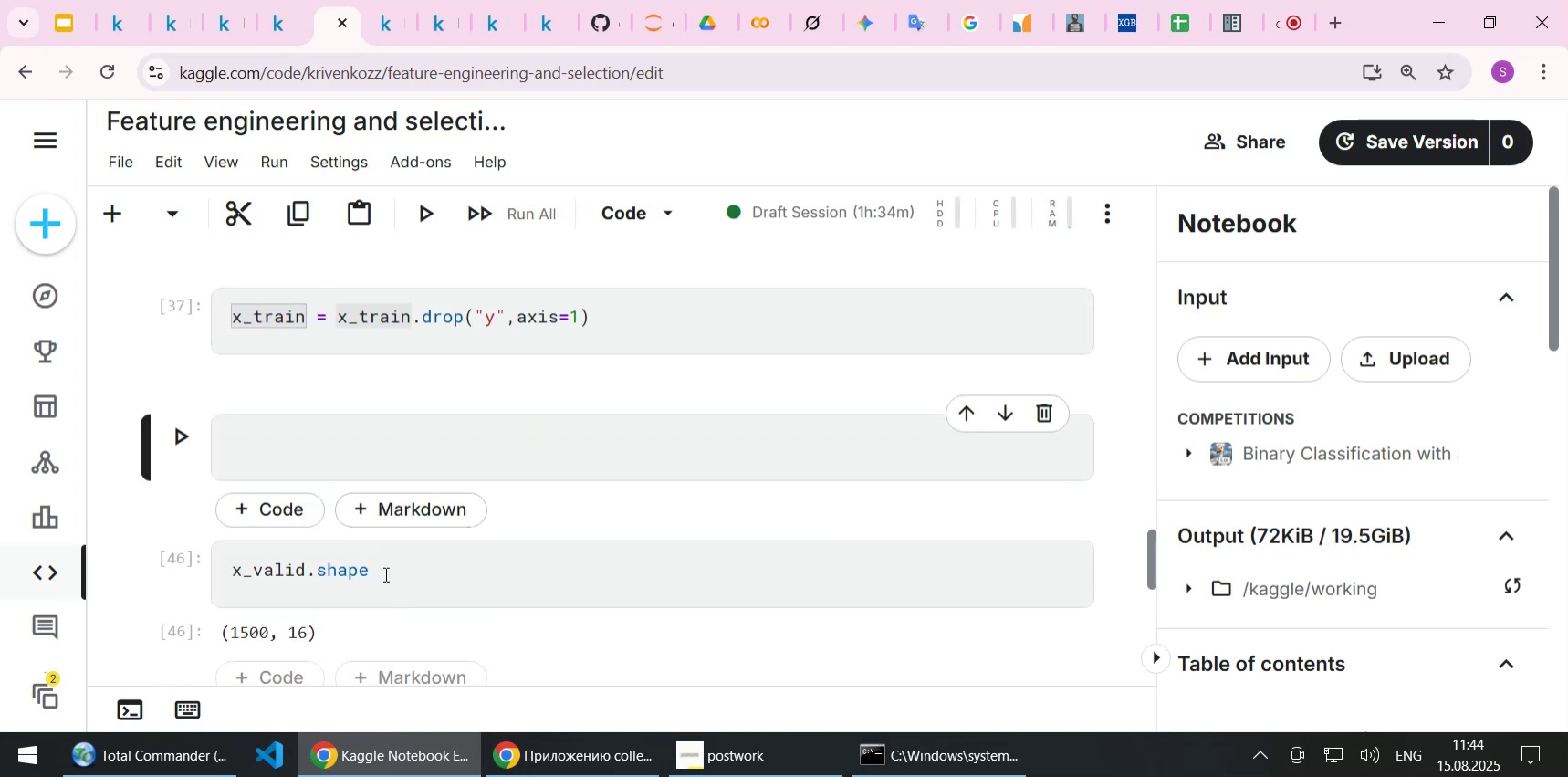 
left_click_drag(start_coordinate=[384, 570], to_coordinate=[169, 570])
 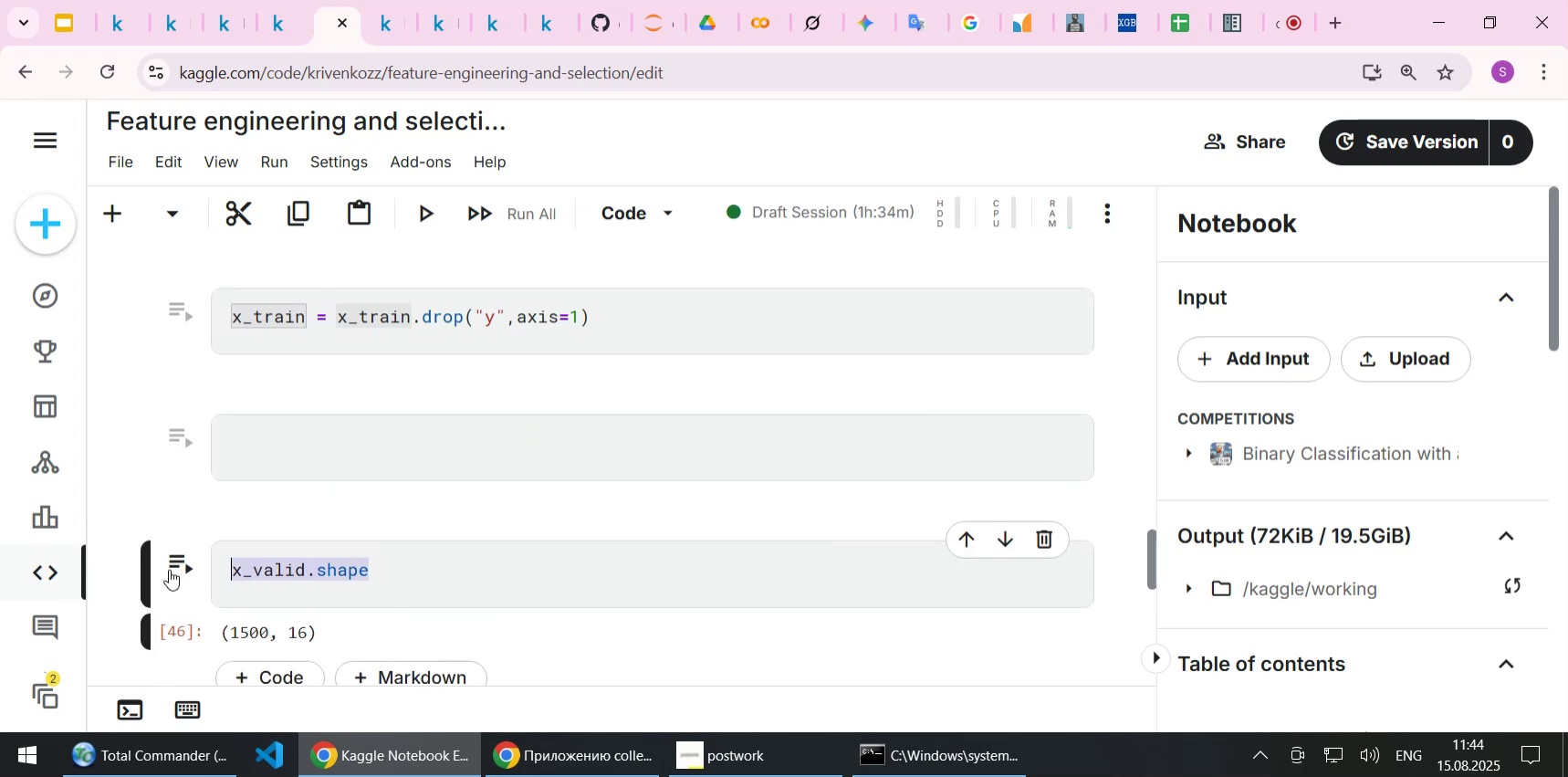 
key(Control+ControlLeft)
 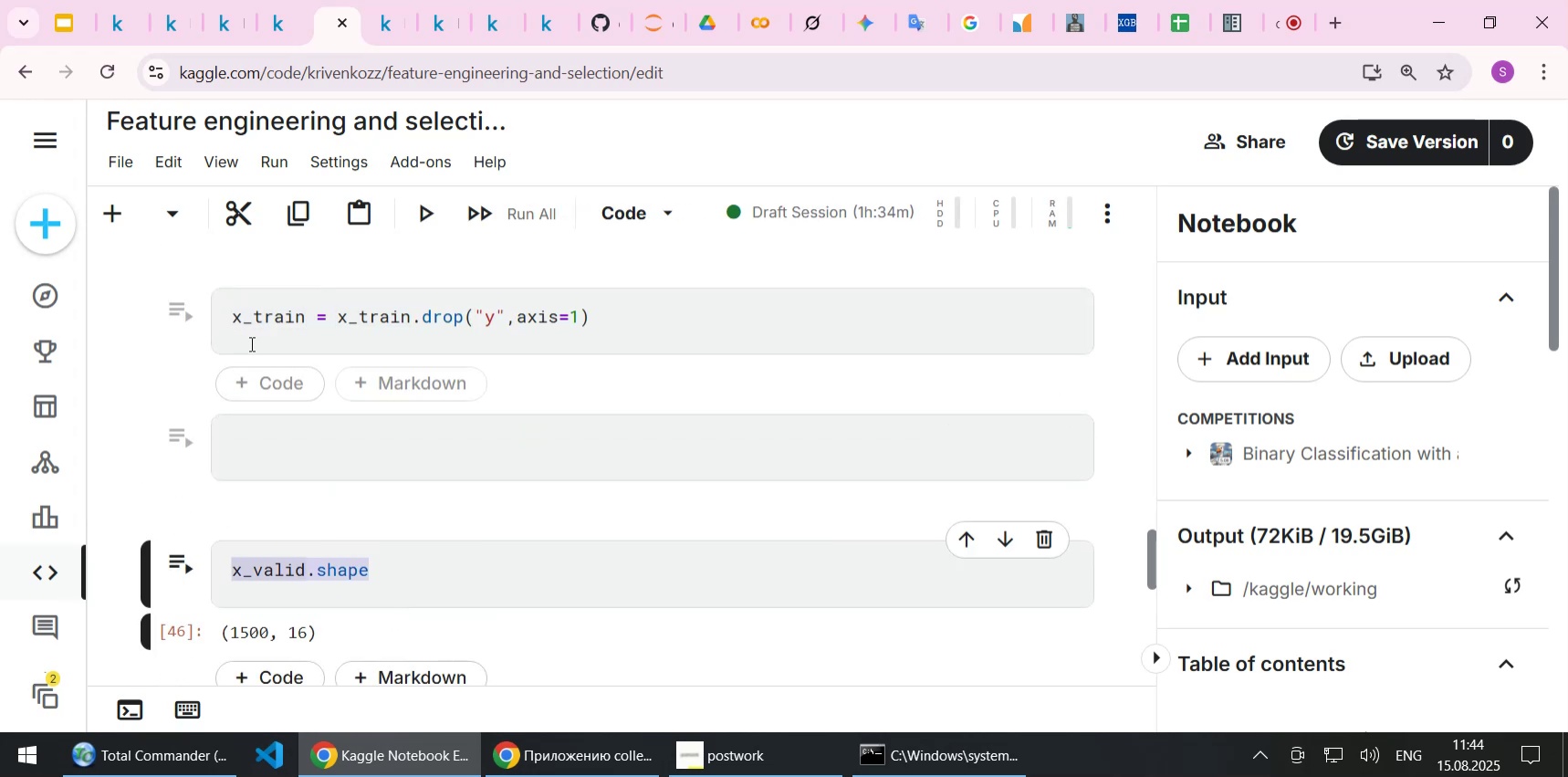 
key(Control+C)
 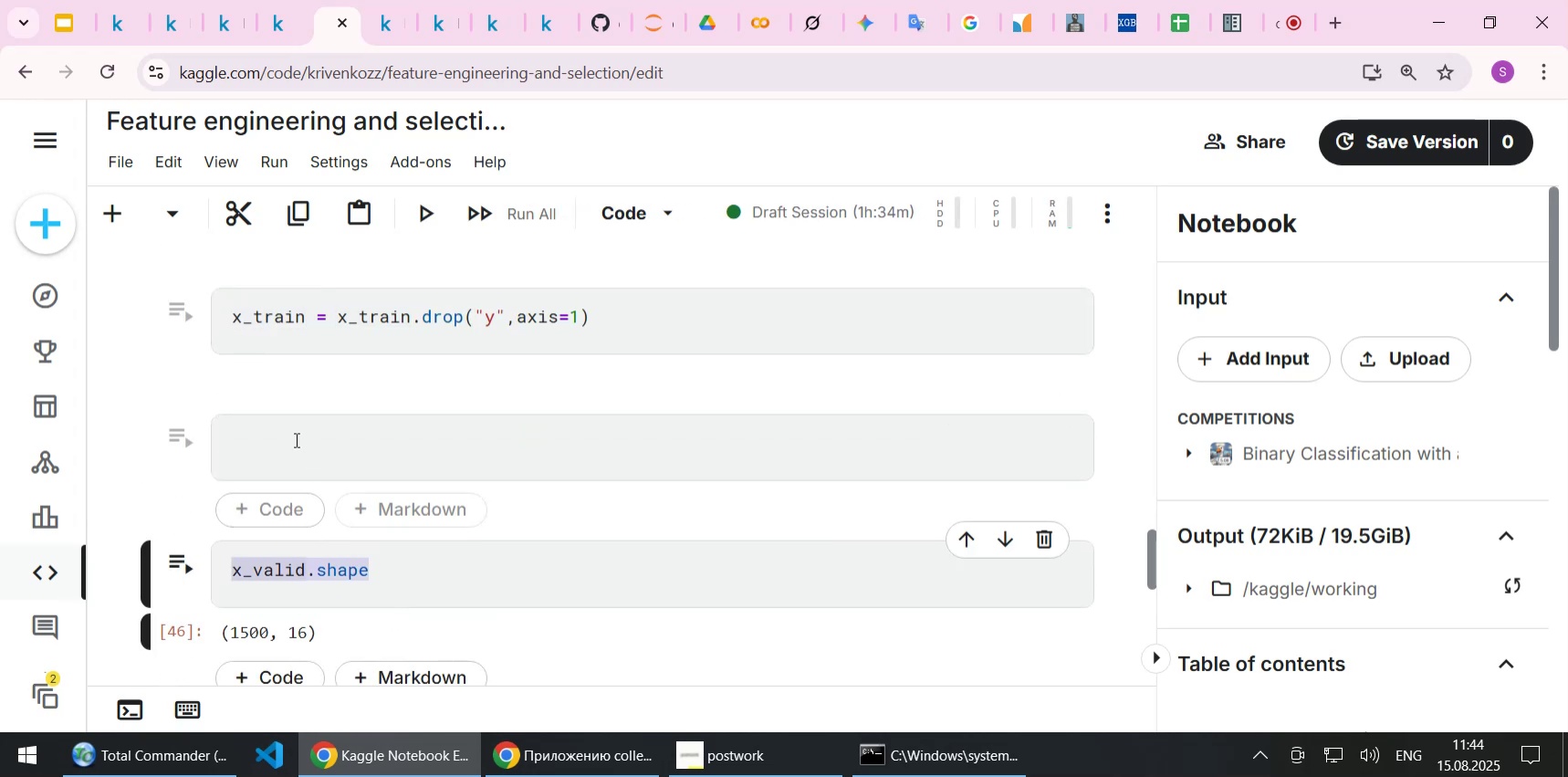 
left_click([295, 439])
 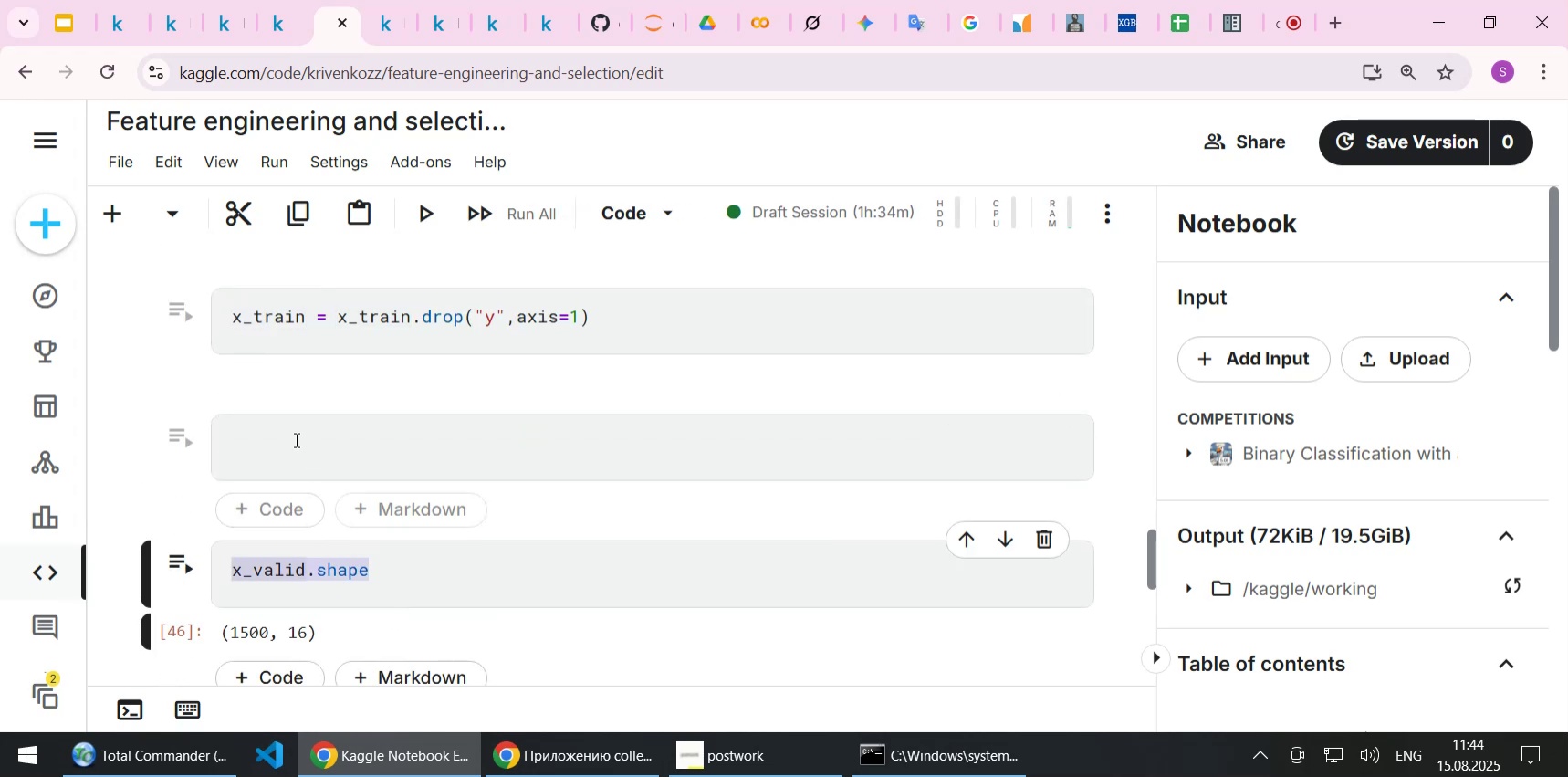 
key(Control+ControlLeft)
 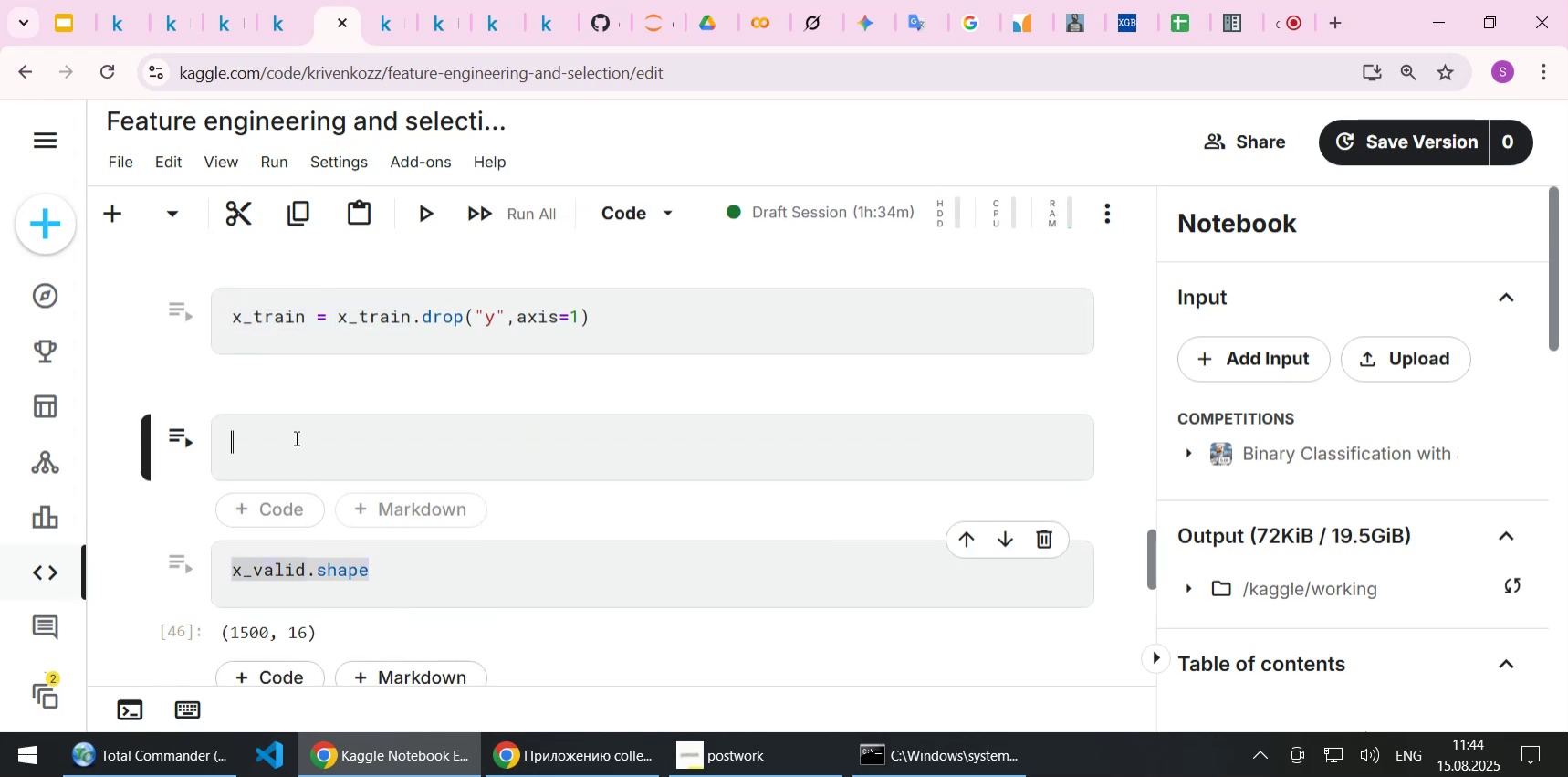 
key(Control+V)
 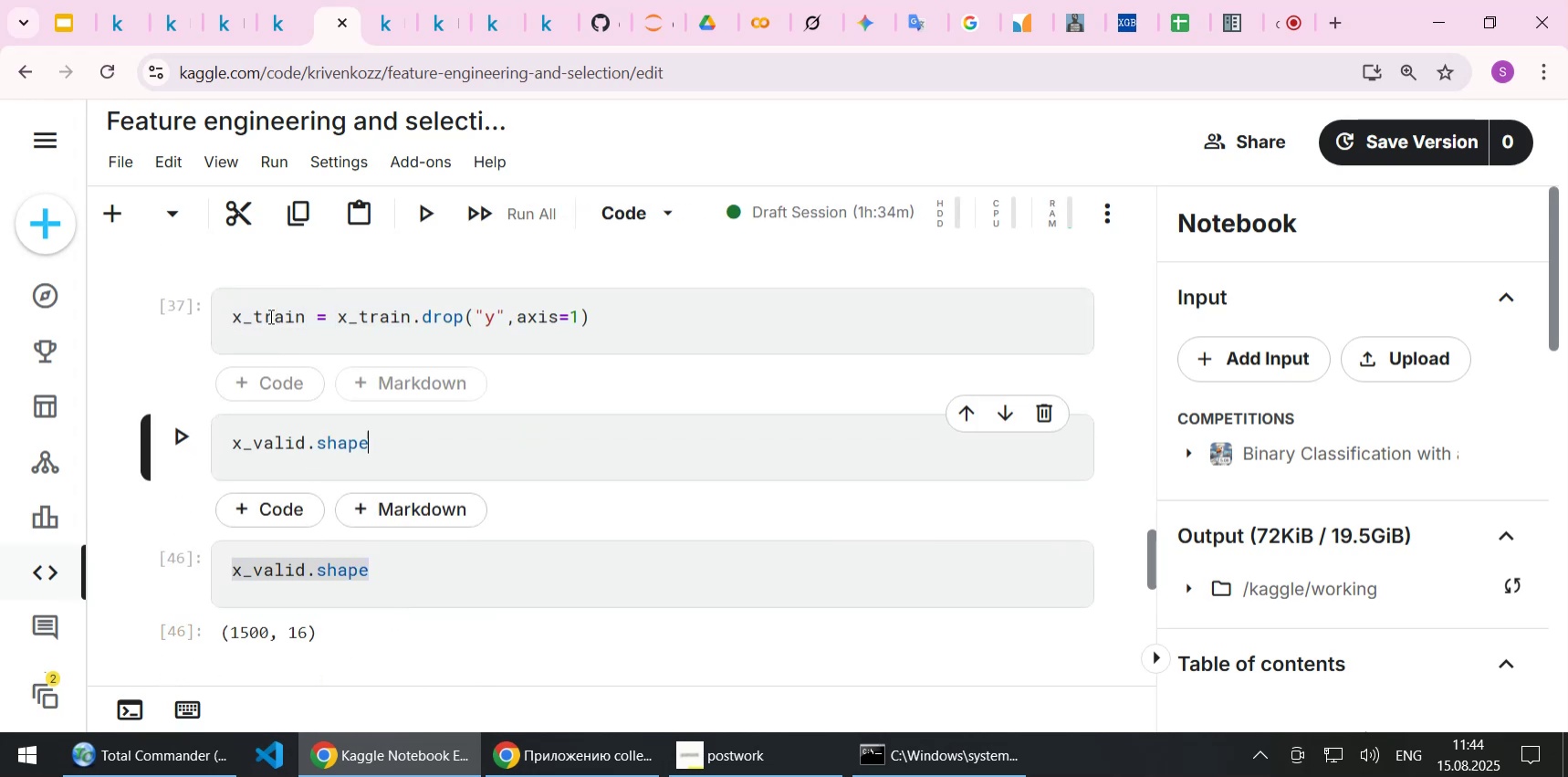 
double_click([269, 316])
 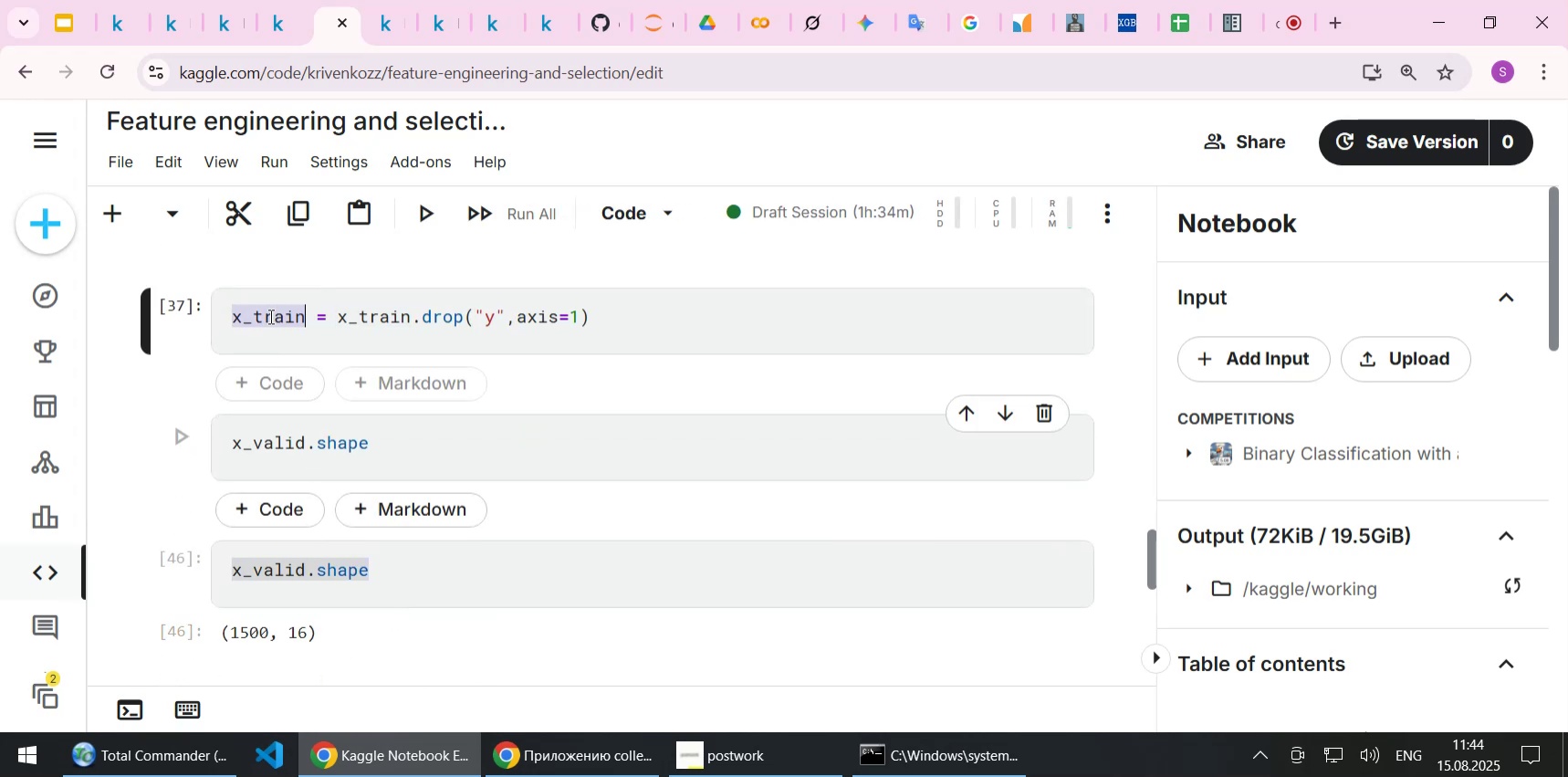 
key(Control+C)
 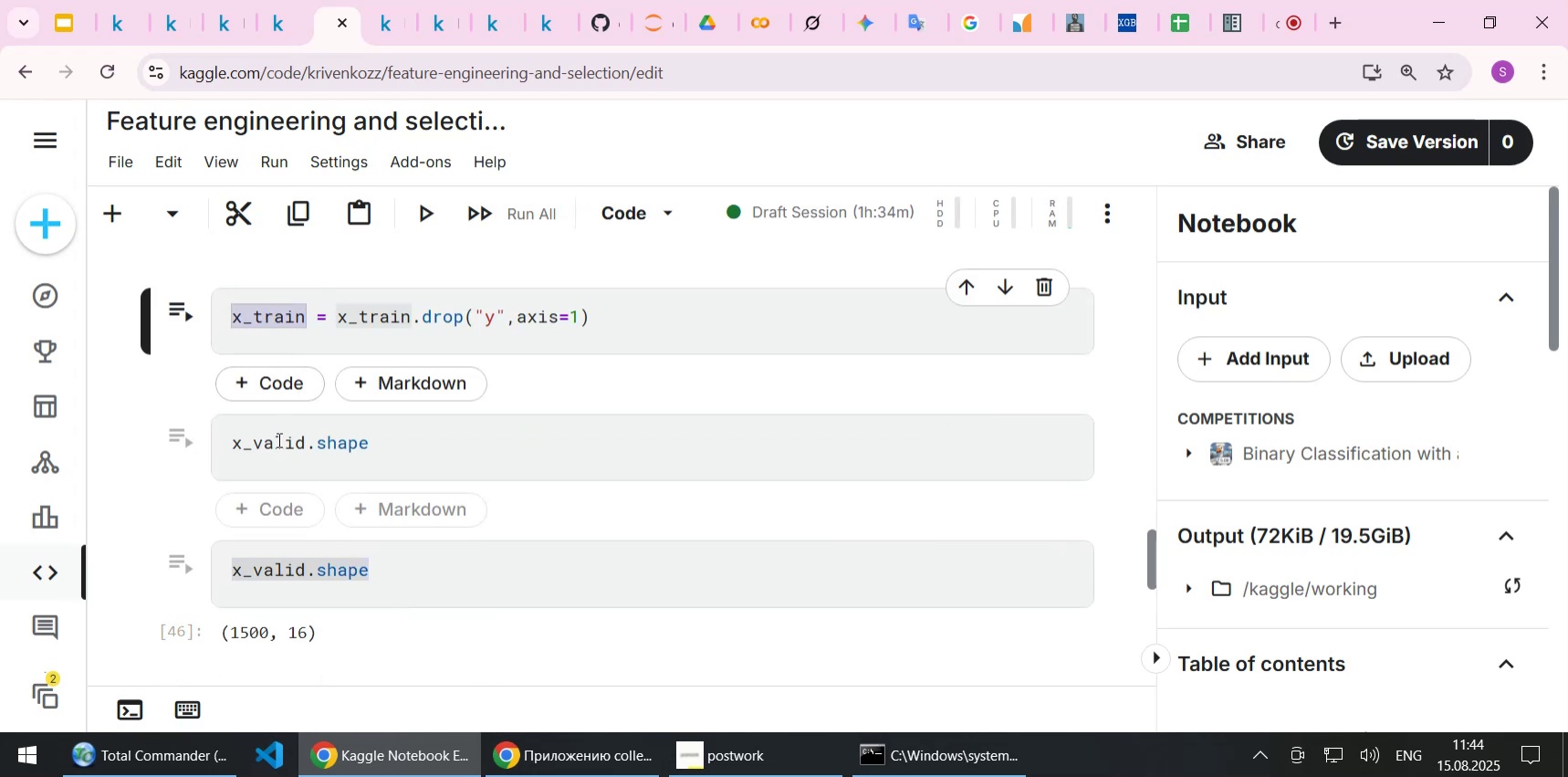 
double_click([277, 439])
 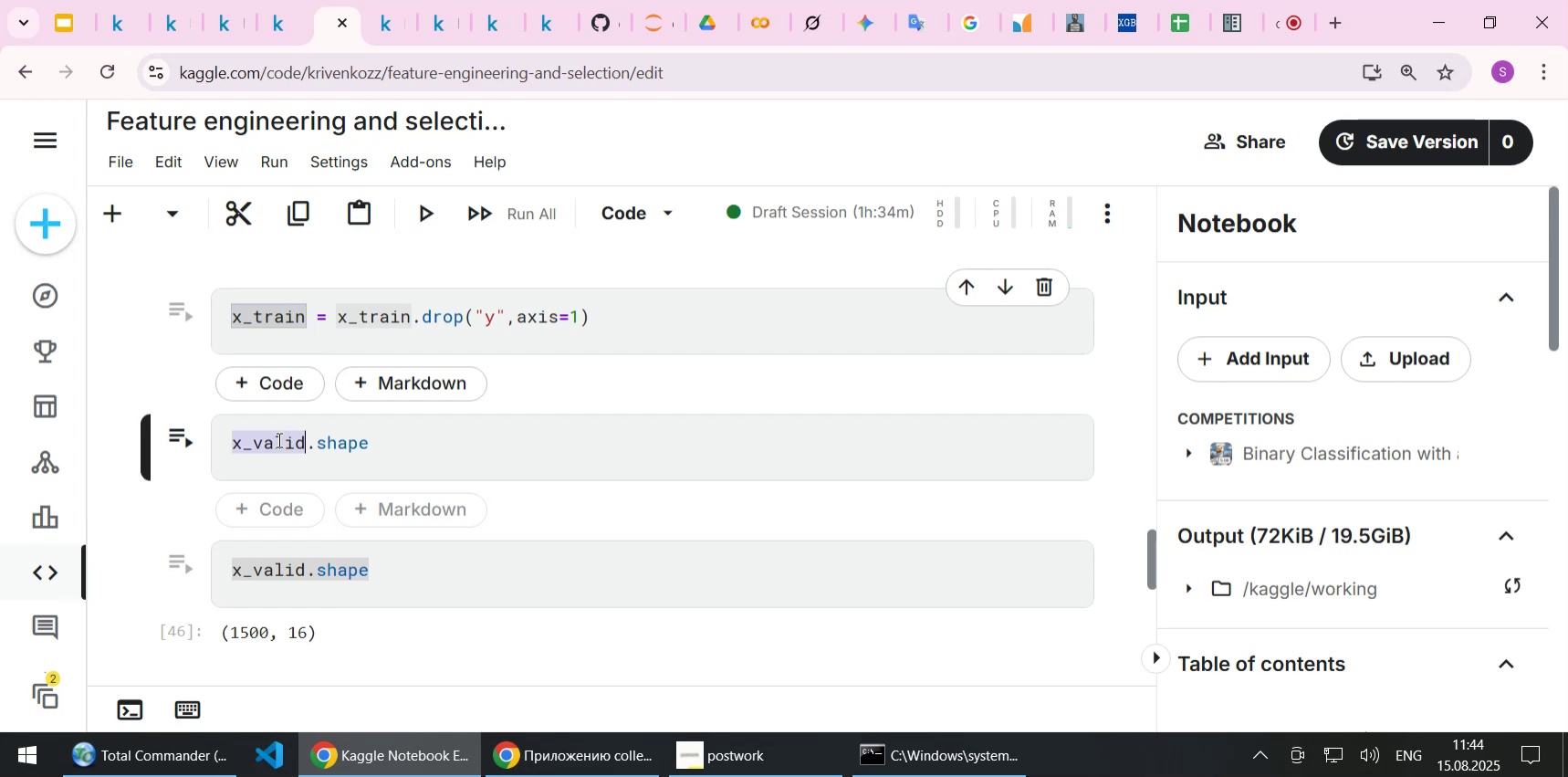 
key(Control+ControlLeft)
 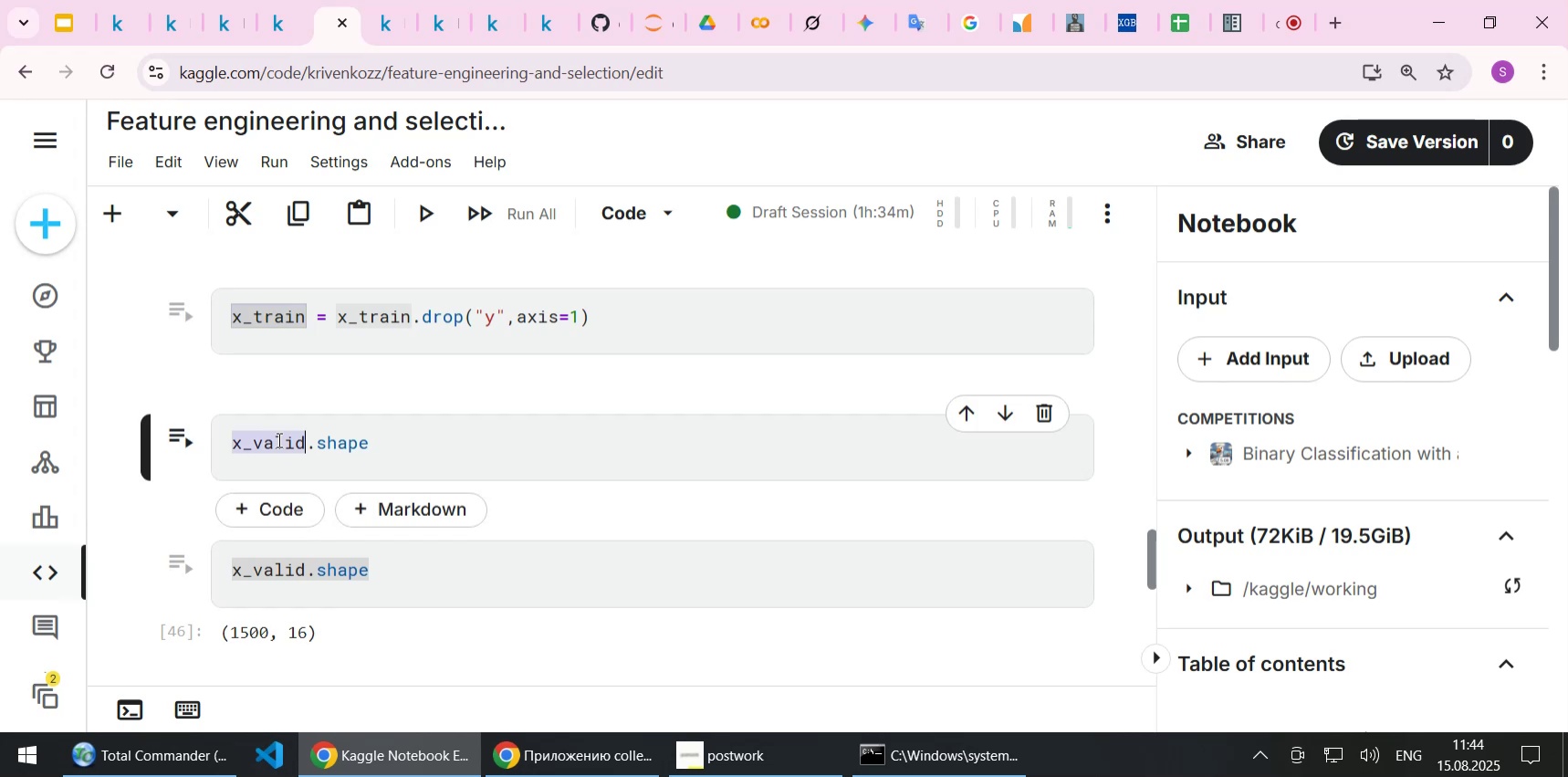 
key(Control+V)
 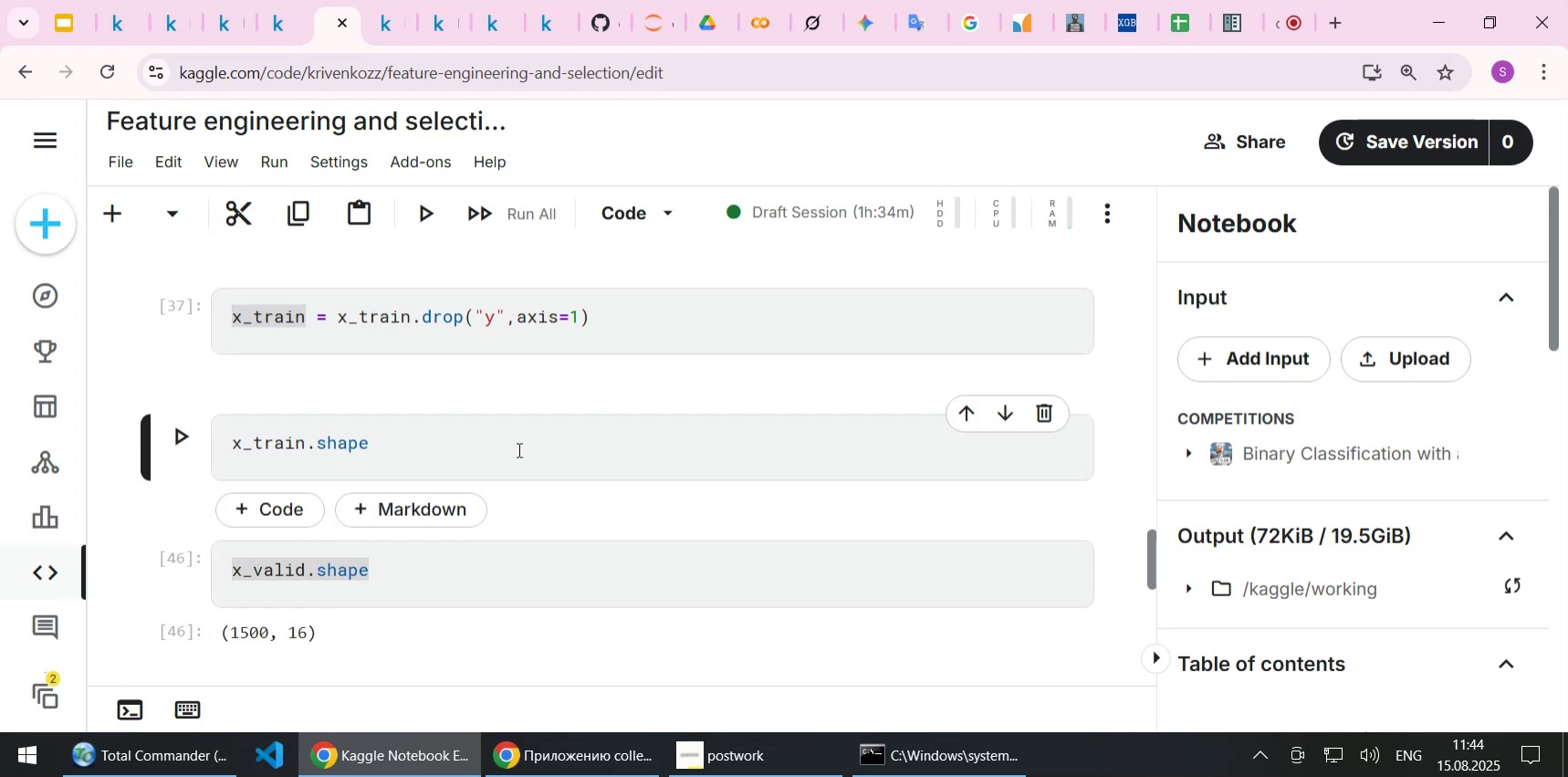 
left_click([513, 441])
 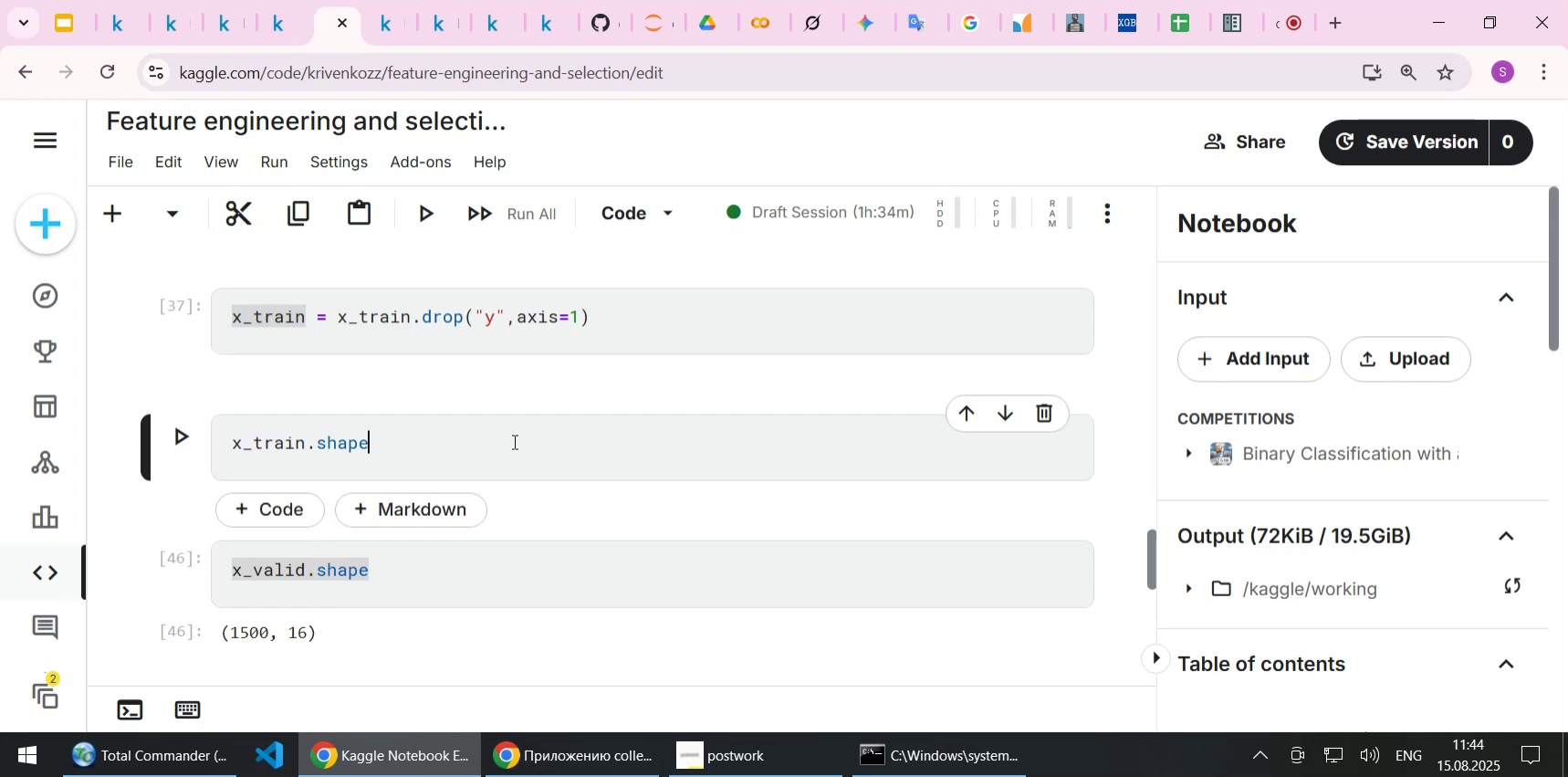 
key(Shift+Enter)
 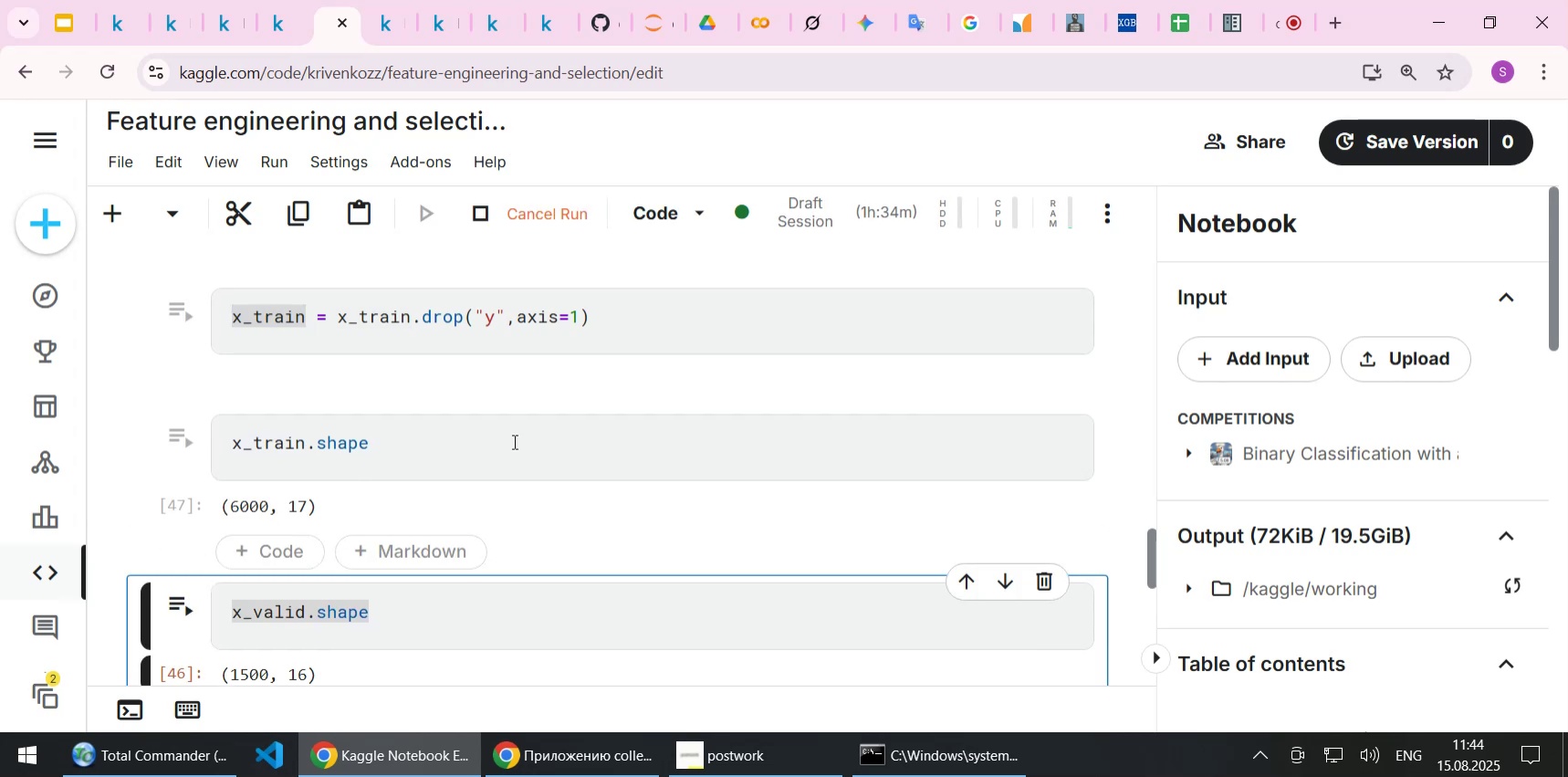 
key(Shift+Enter)
 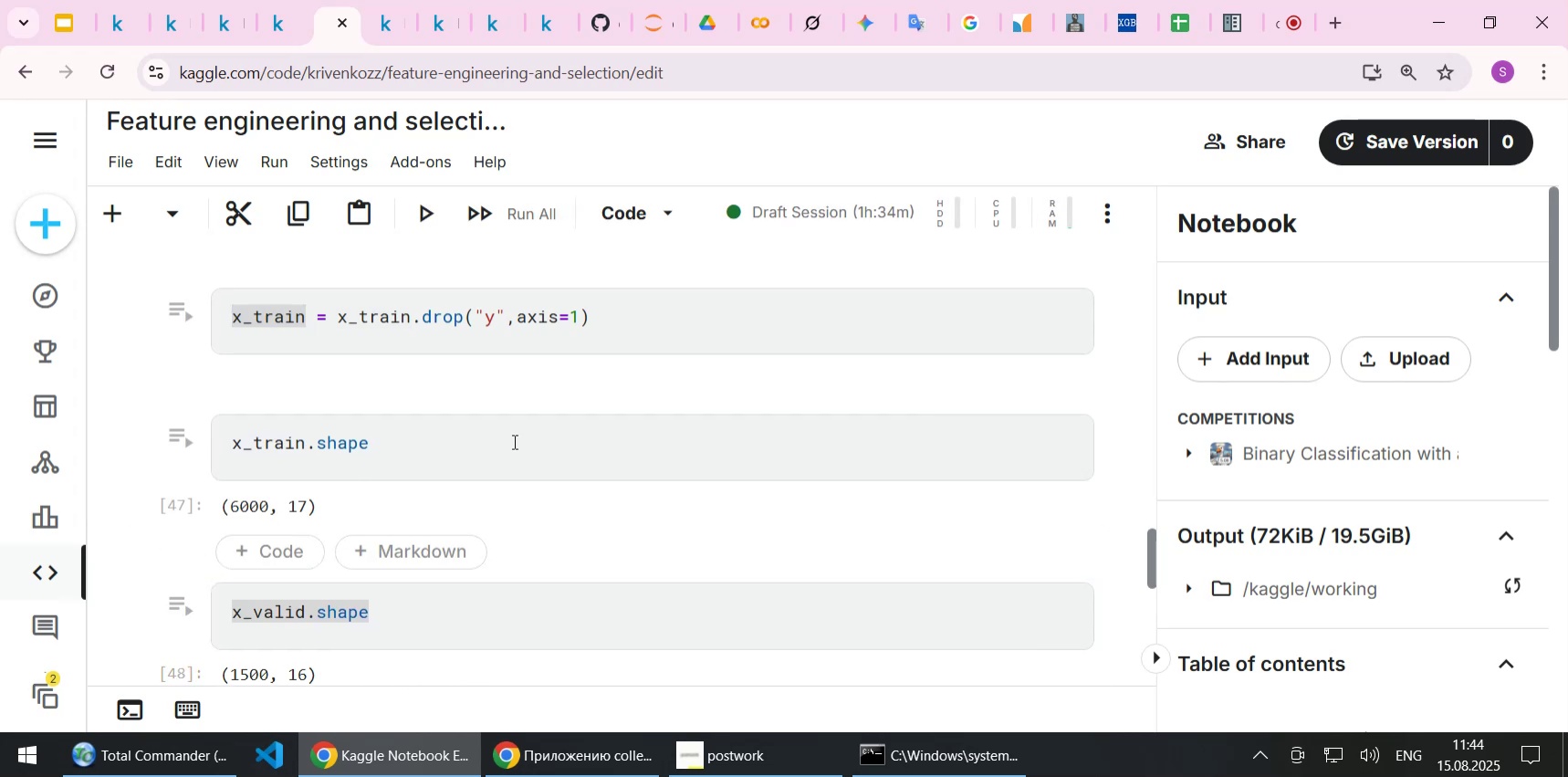 
scroll: coordinate [513, 441], scroll_direction: up, amount: 4.0
 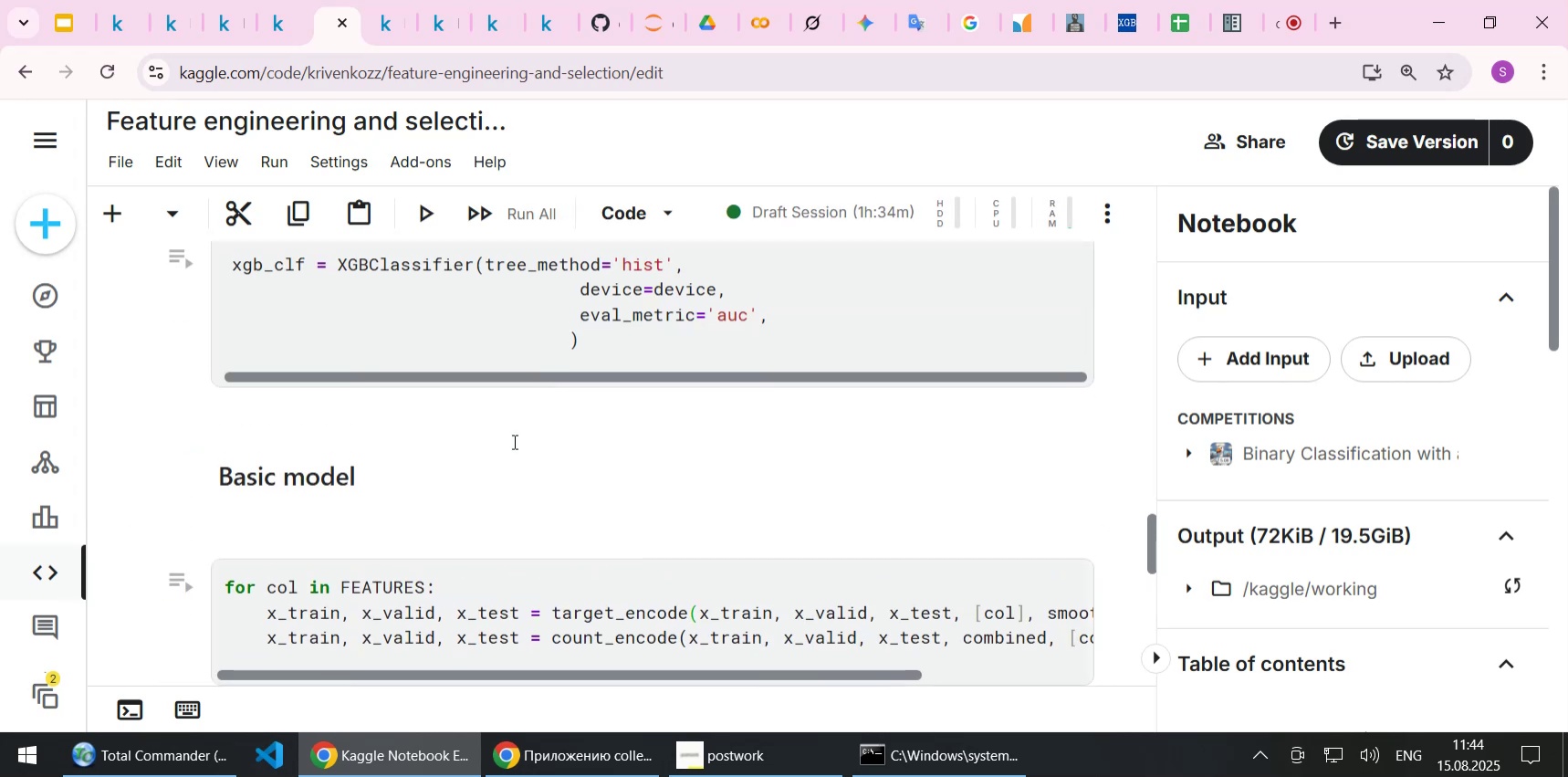 
scroll: coordinate [513, 441], scroll_direction: down, amount: 1.0
 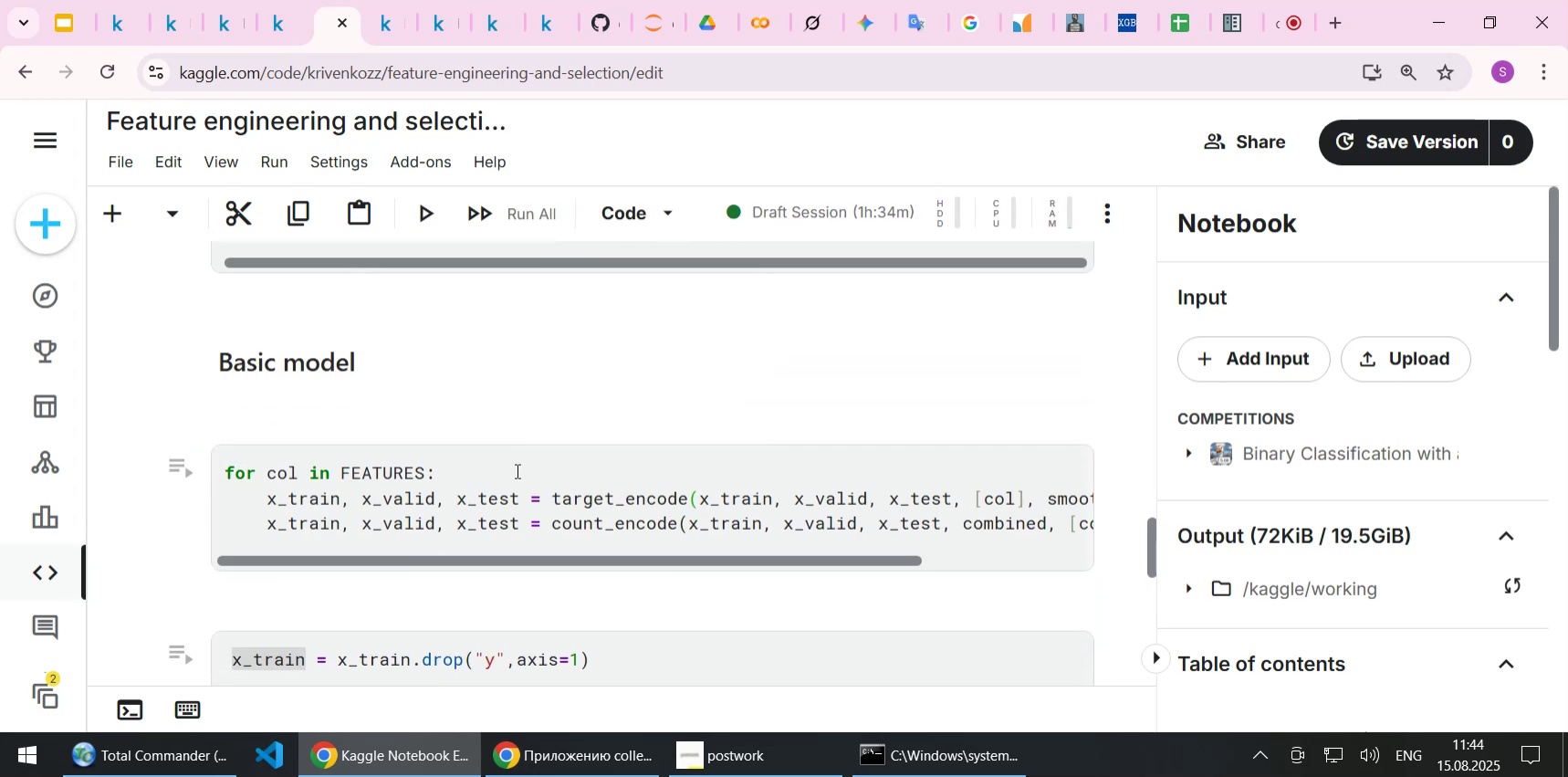 
left_click([517, 483])
 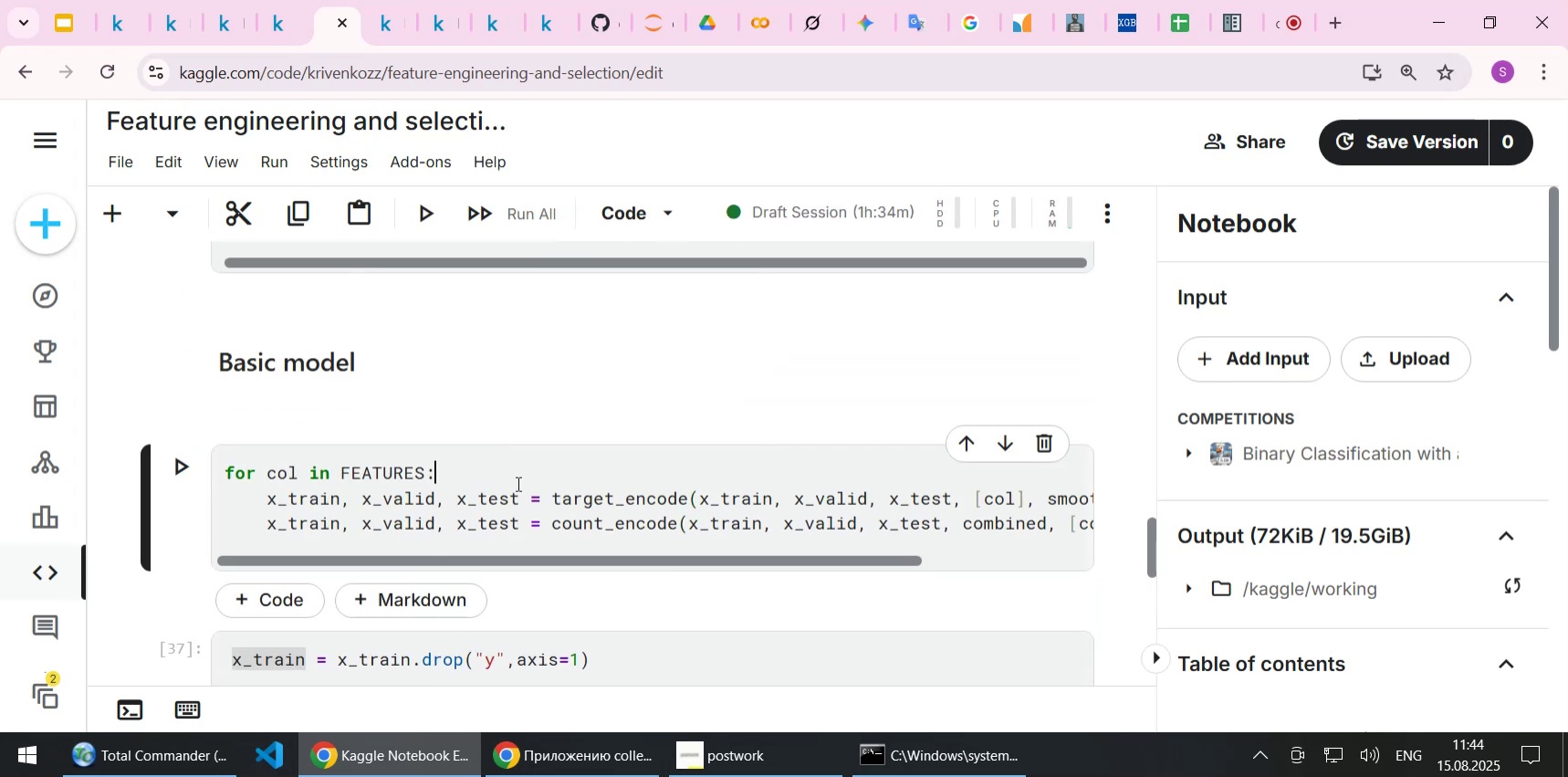 
key(Shift+Enter)
 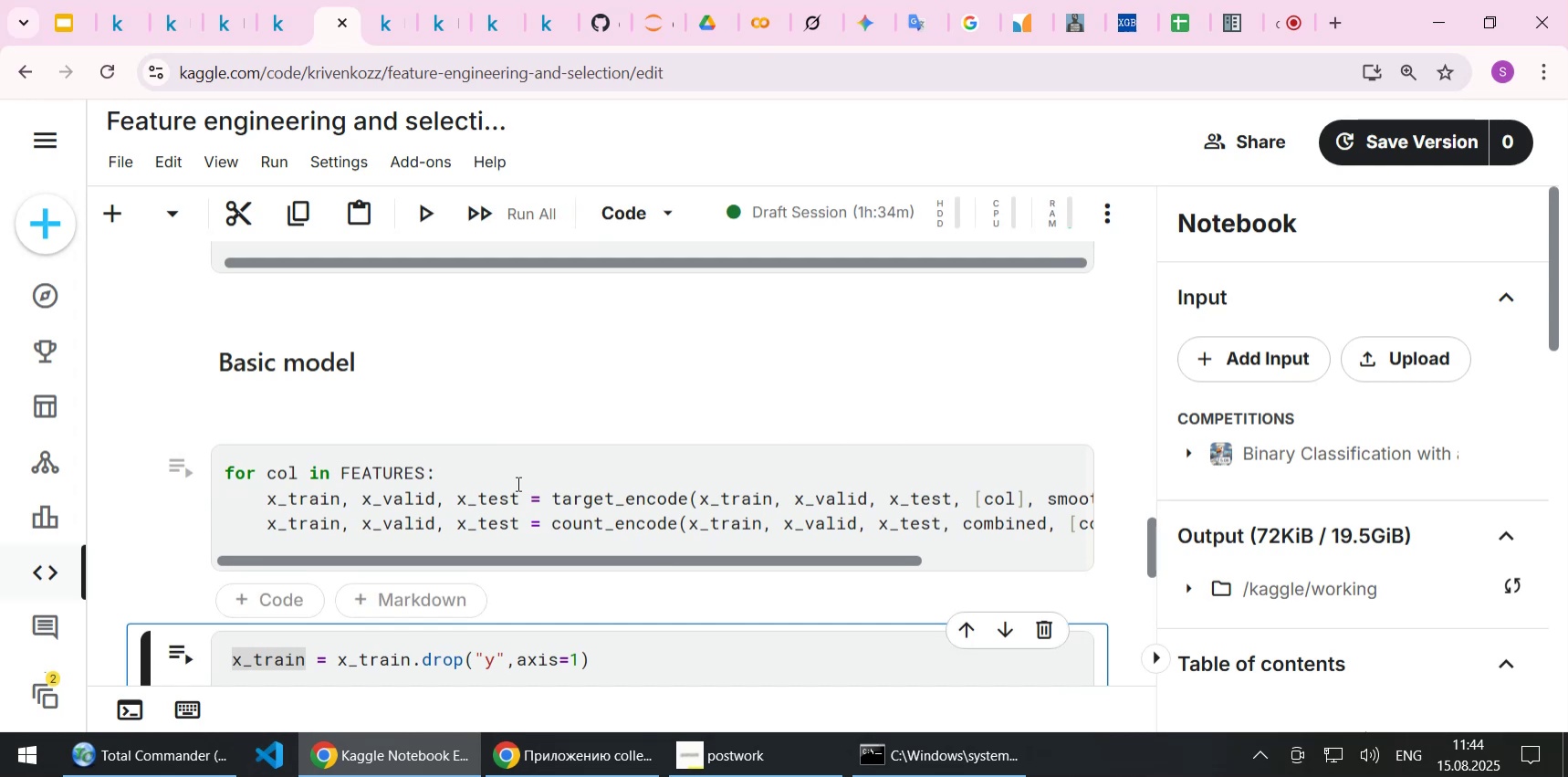 
wait(5.98)
 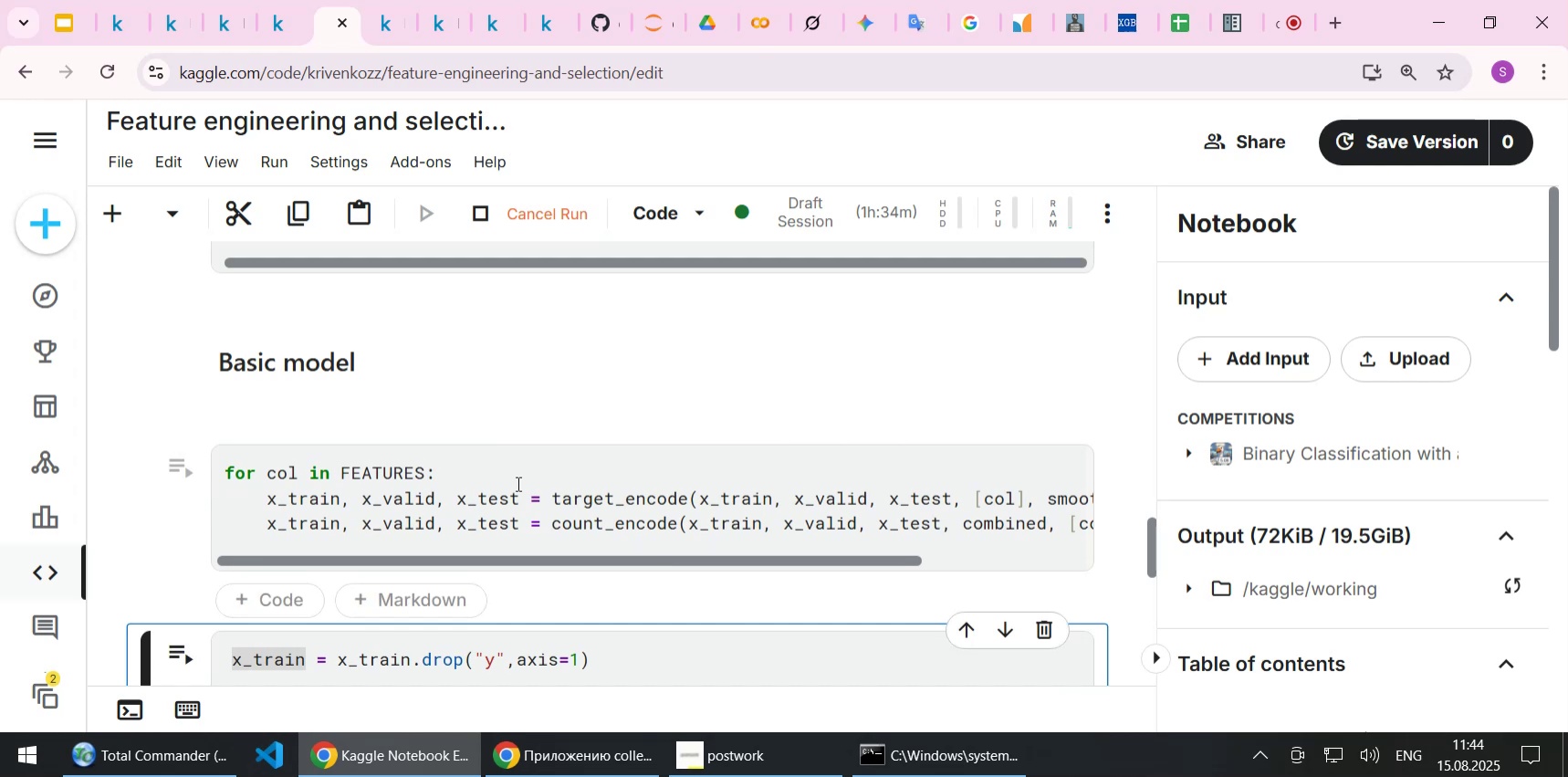 
scroll: coordinate [517, 483], scroll_direction: down, amount: 2.0
 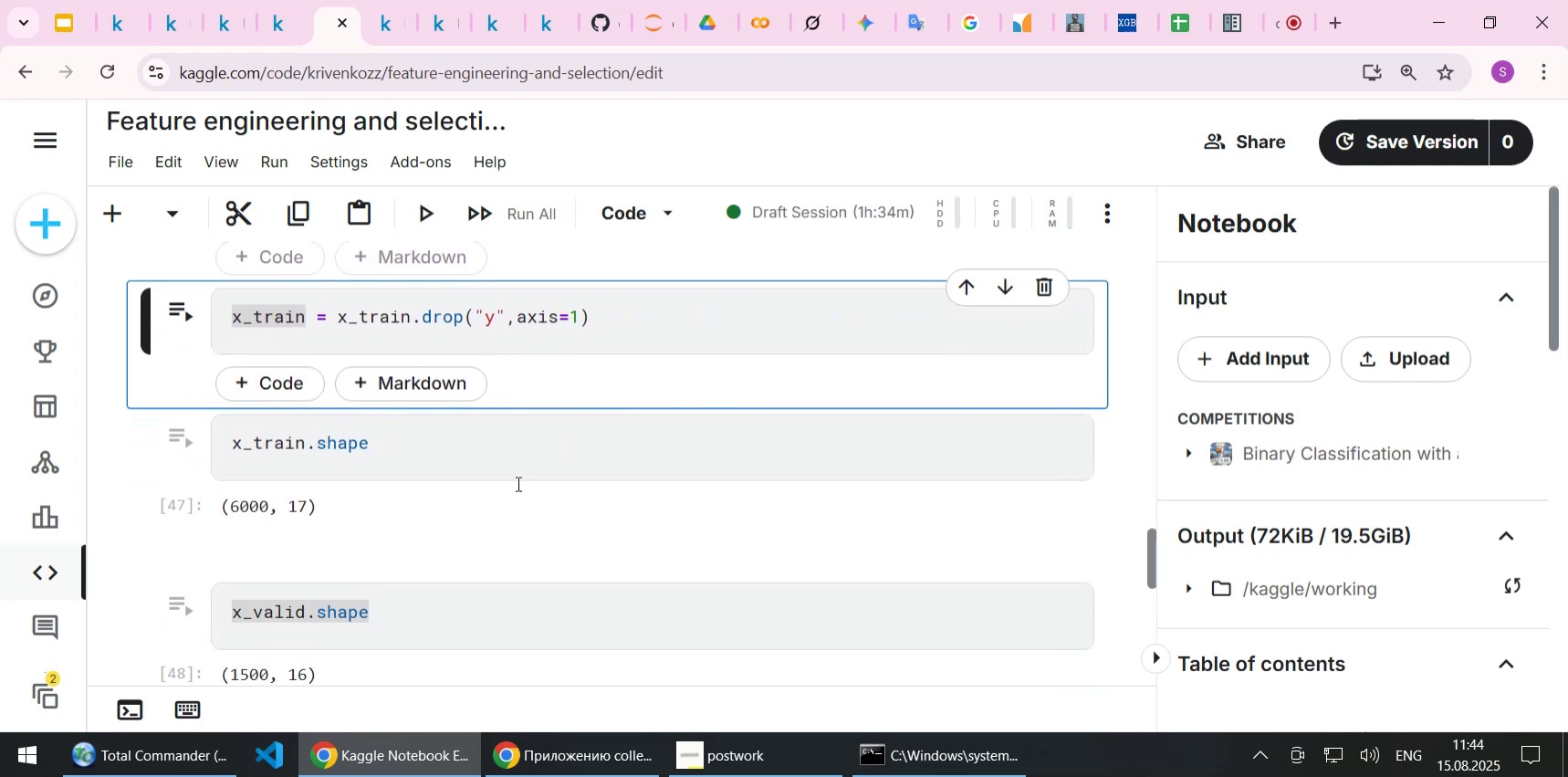 
scroll: coordinate [517, 483], scroll_direction: up, amount: 1.0
 